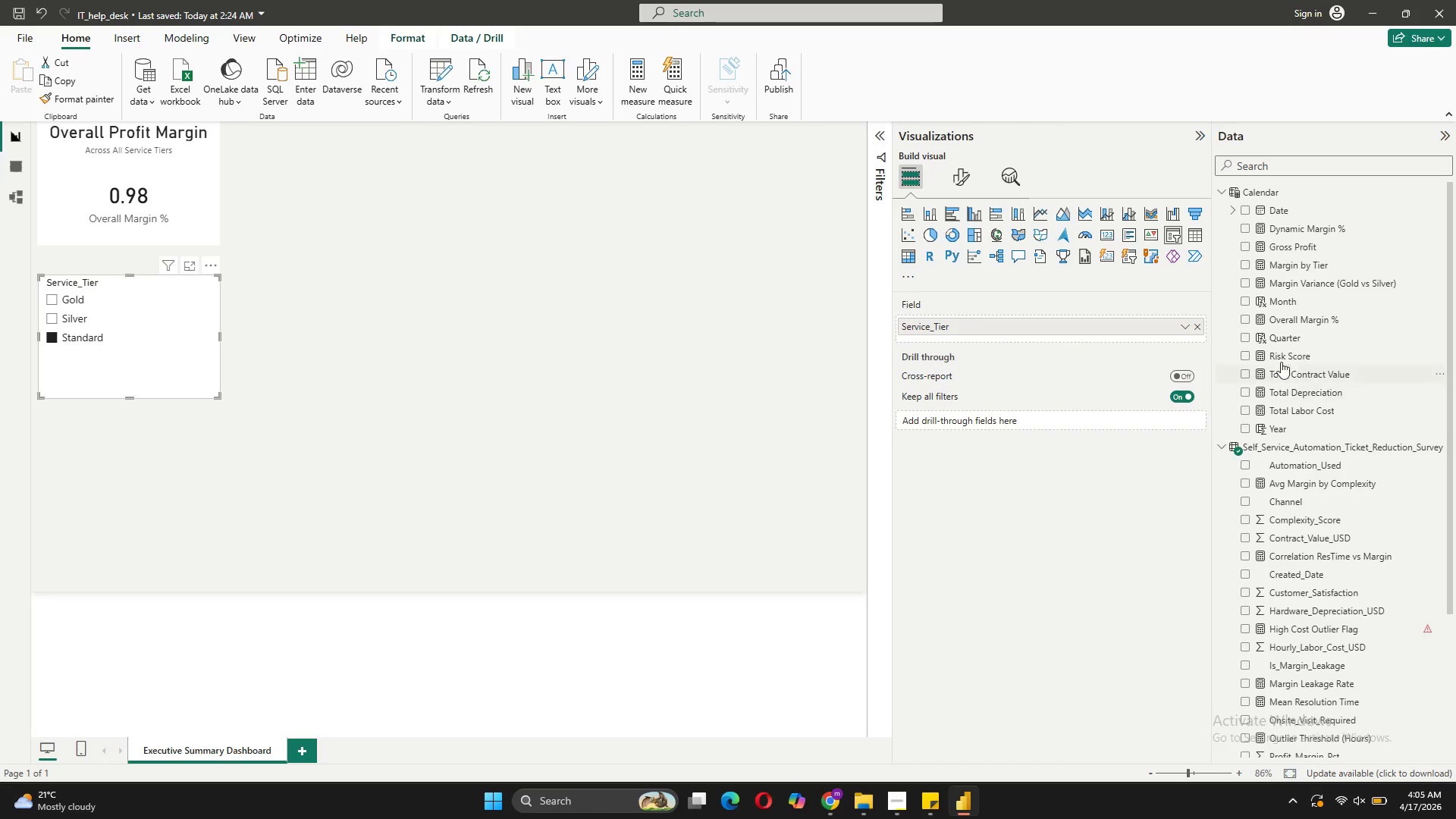 
mouse_move([1268, 344])
 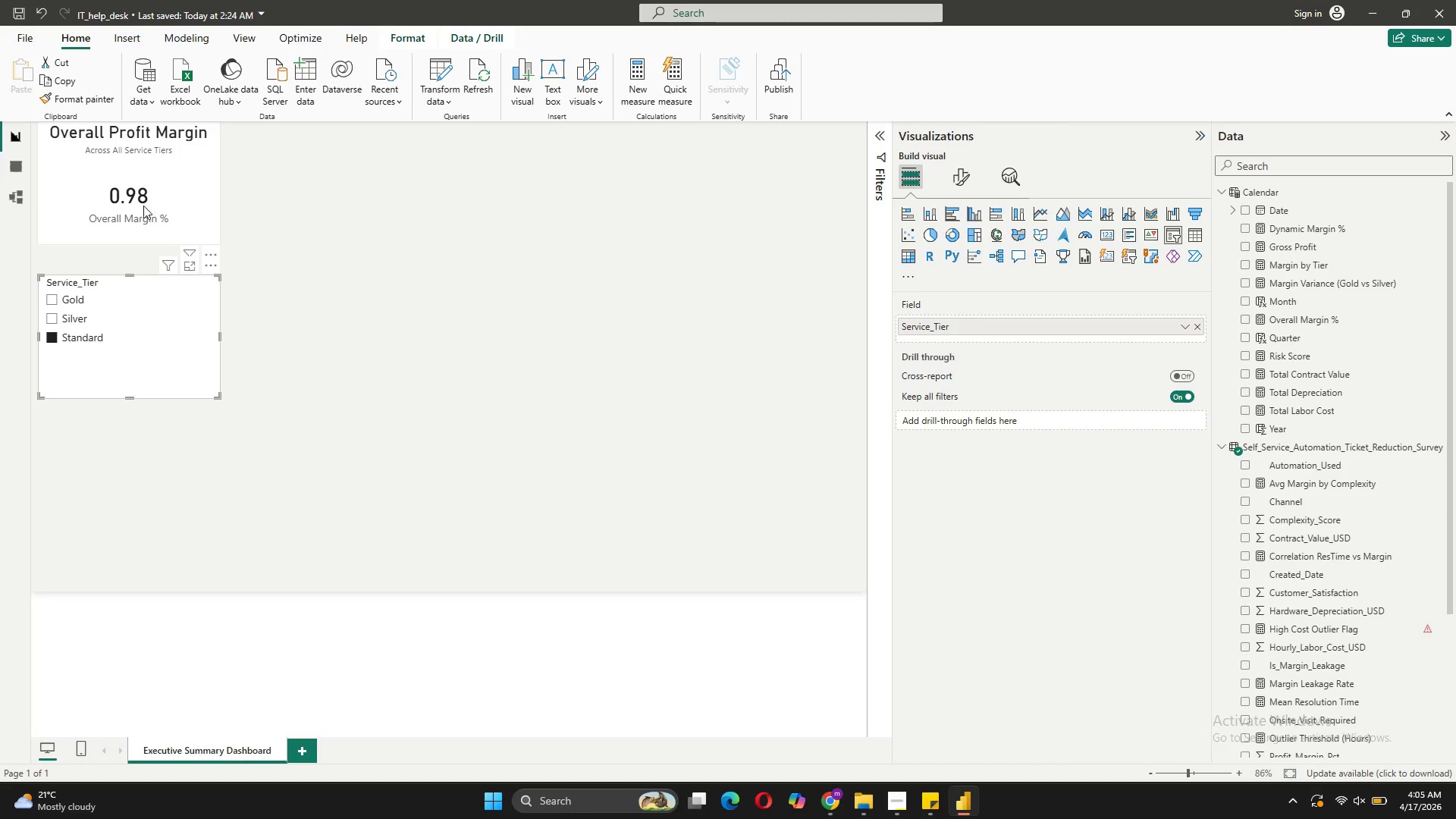 
left_click([56, 322])
 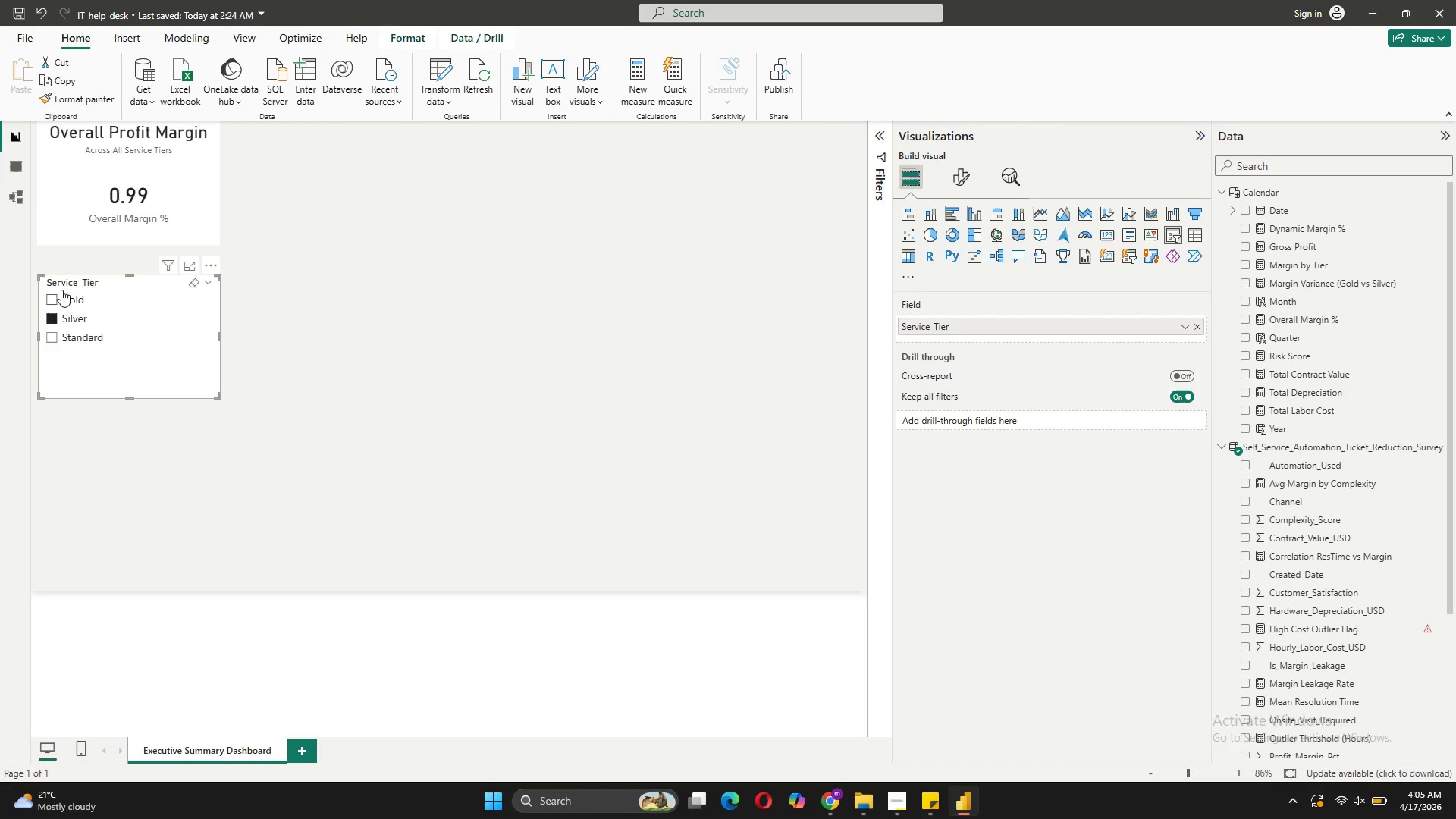 
left_click([64, 300])
 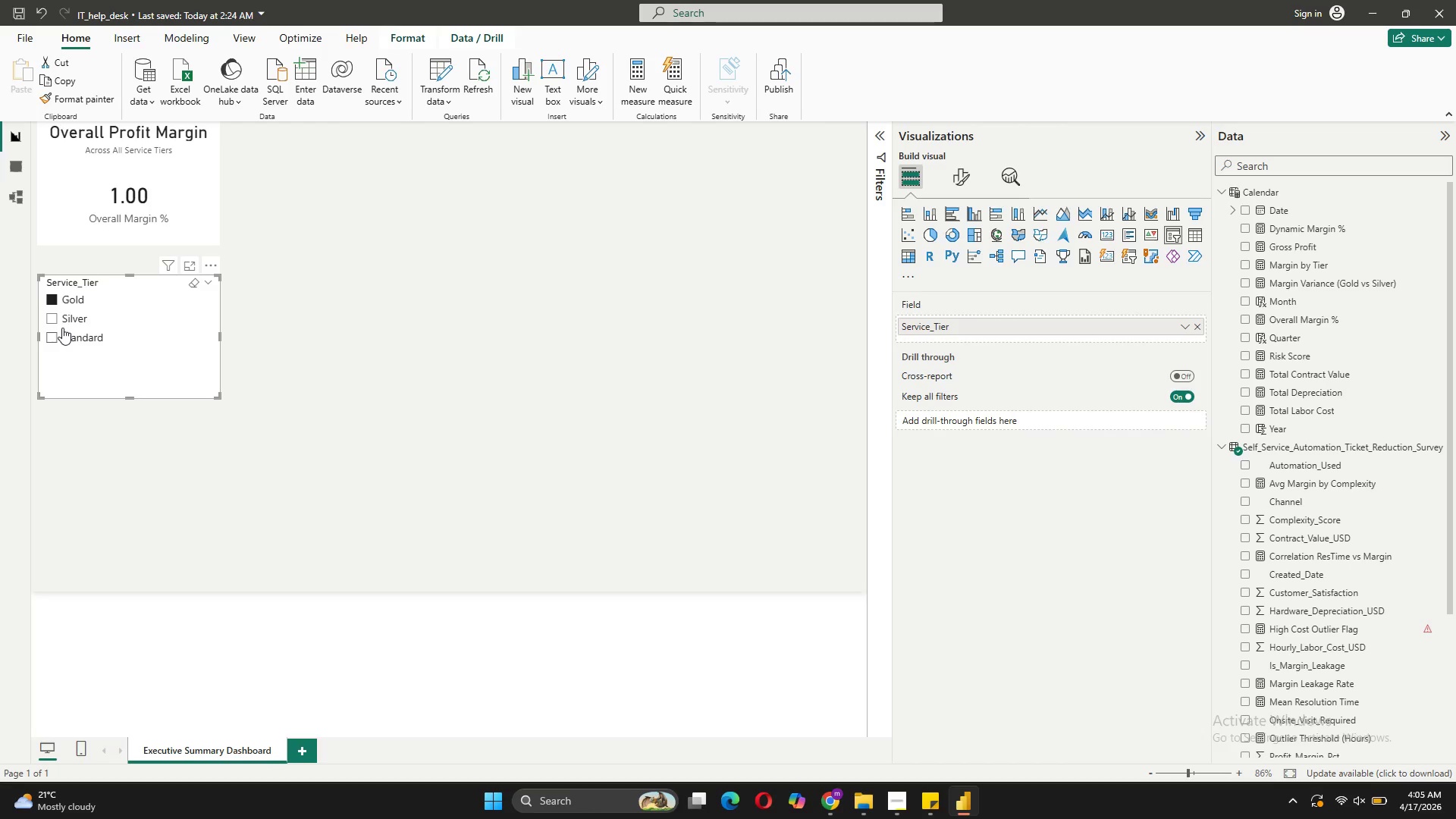 
left_click([62, 319])
 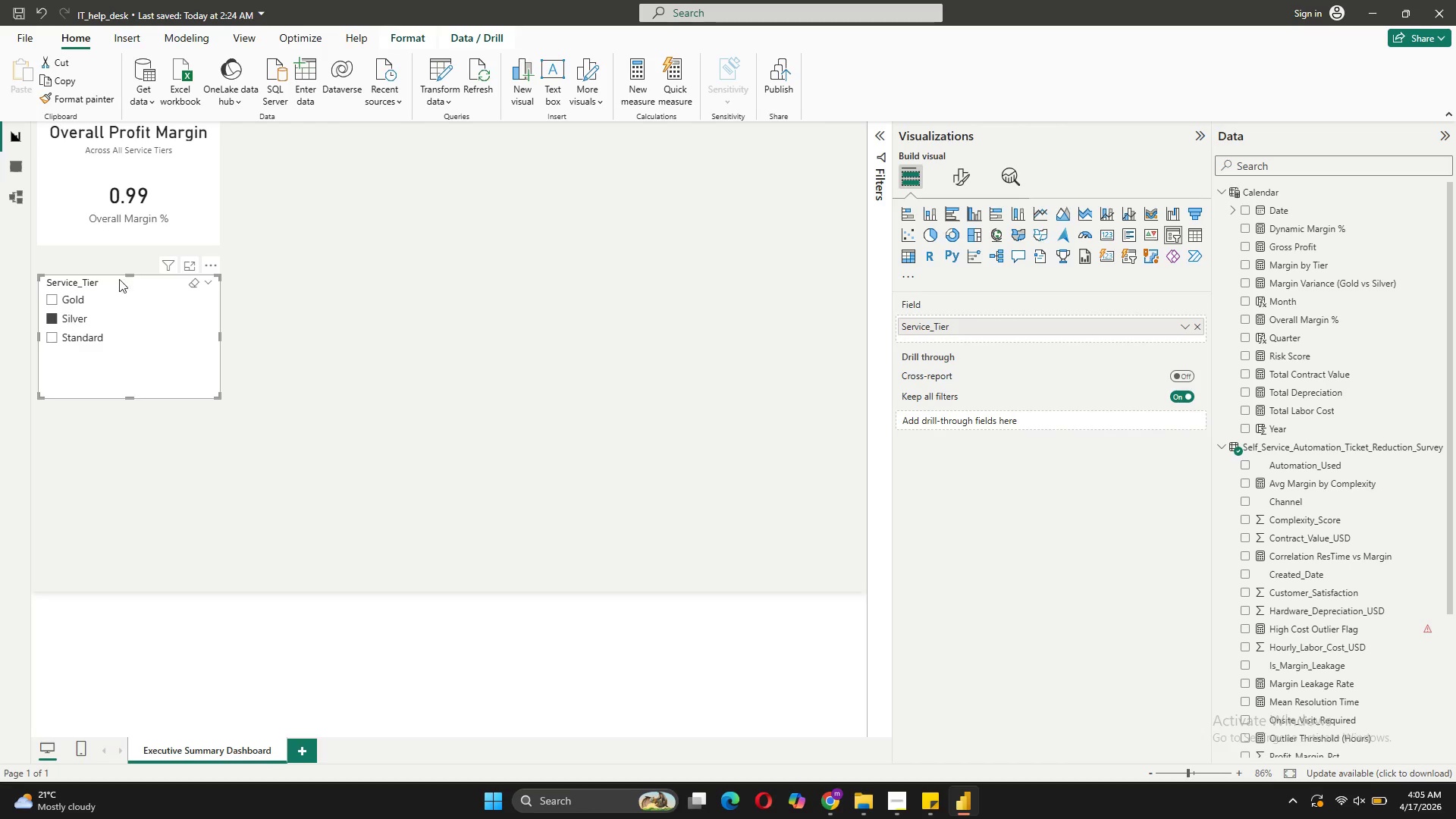 
wait(7.66)
 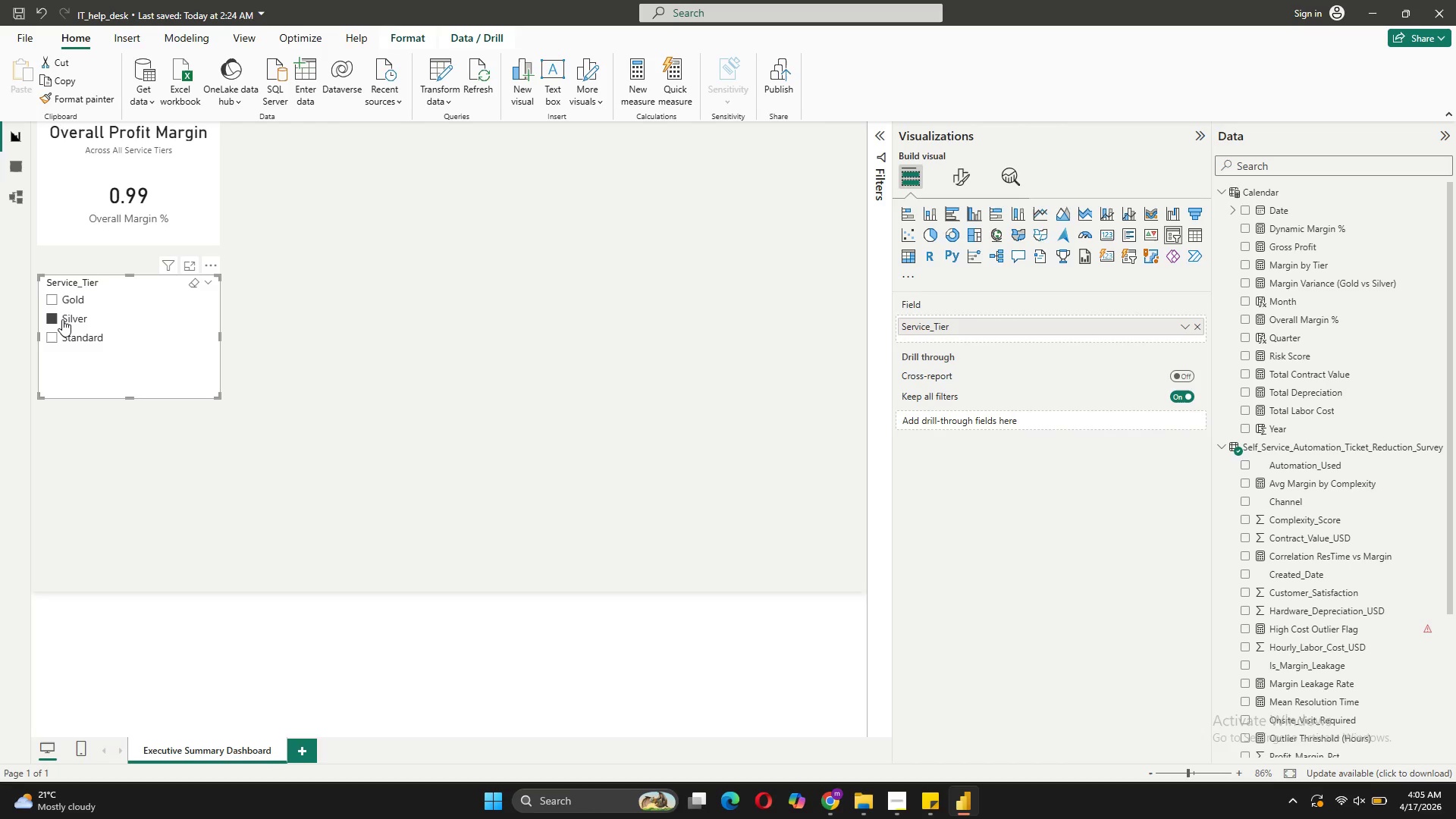 
left_click([406, 155])
 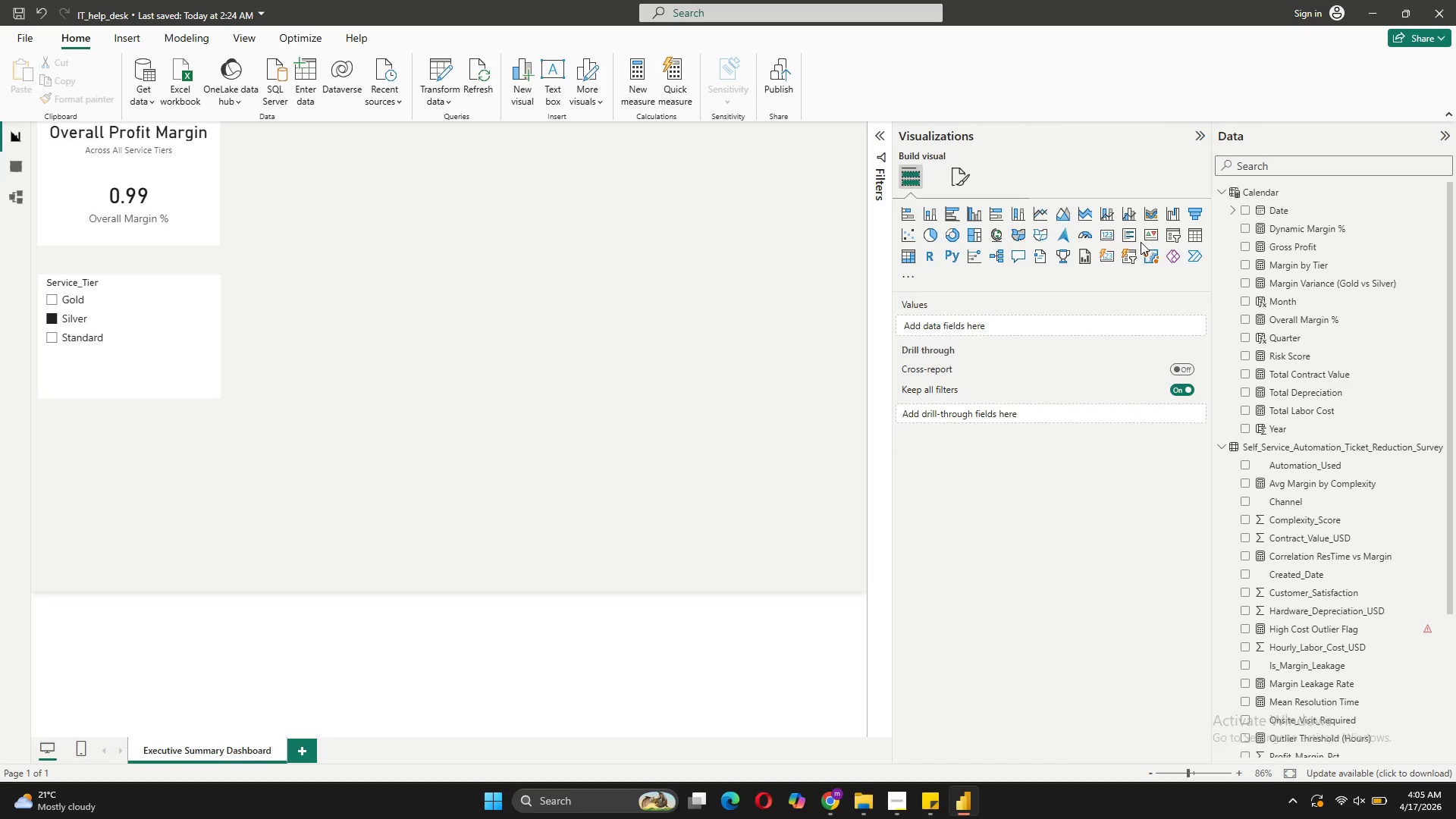 
left_click([1102, 238])
 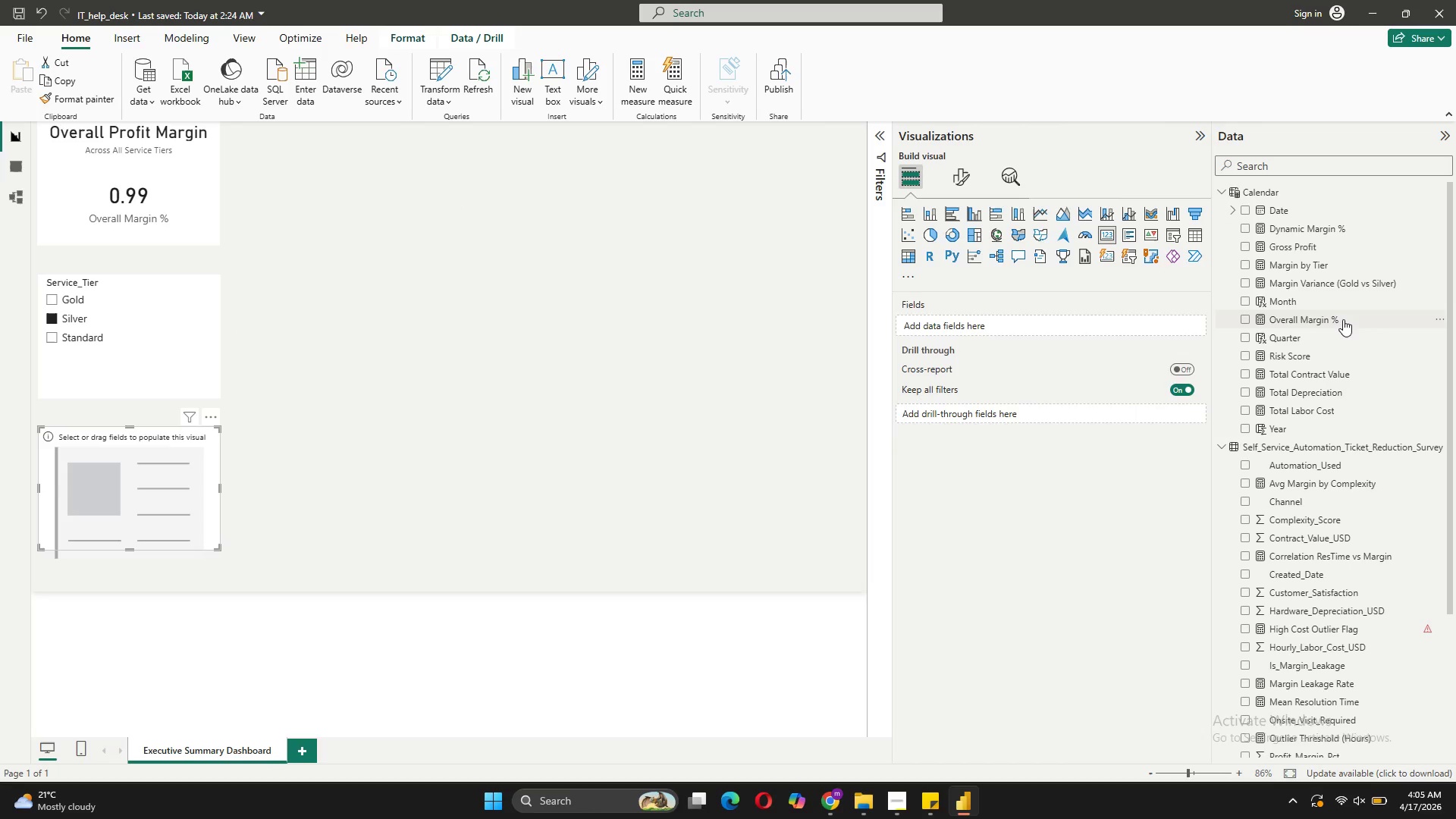 
left_click_drag(start_coordinate=[1343, 318], to_coordinate=[1366, 354])
 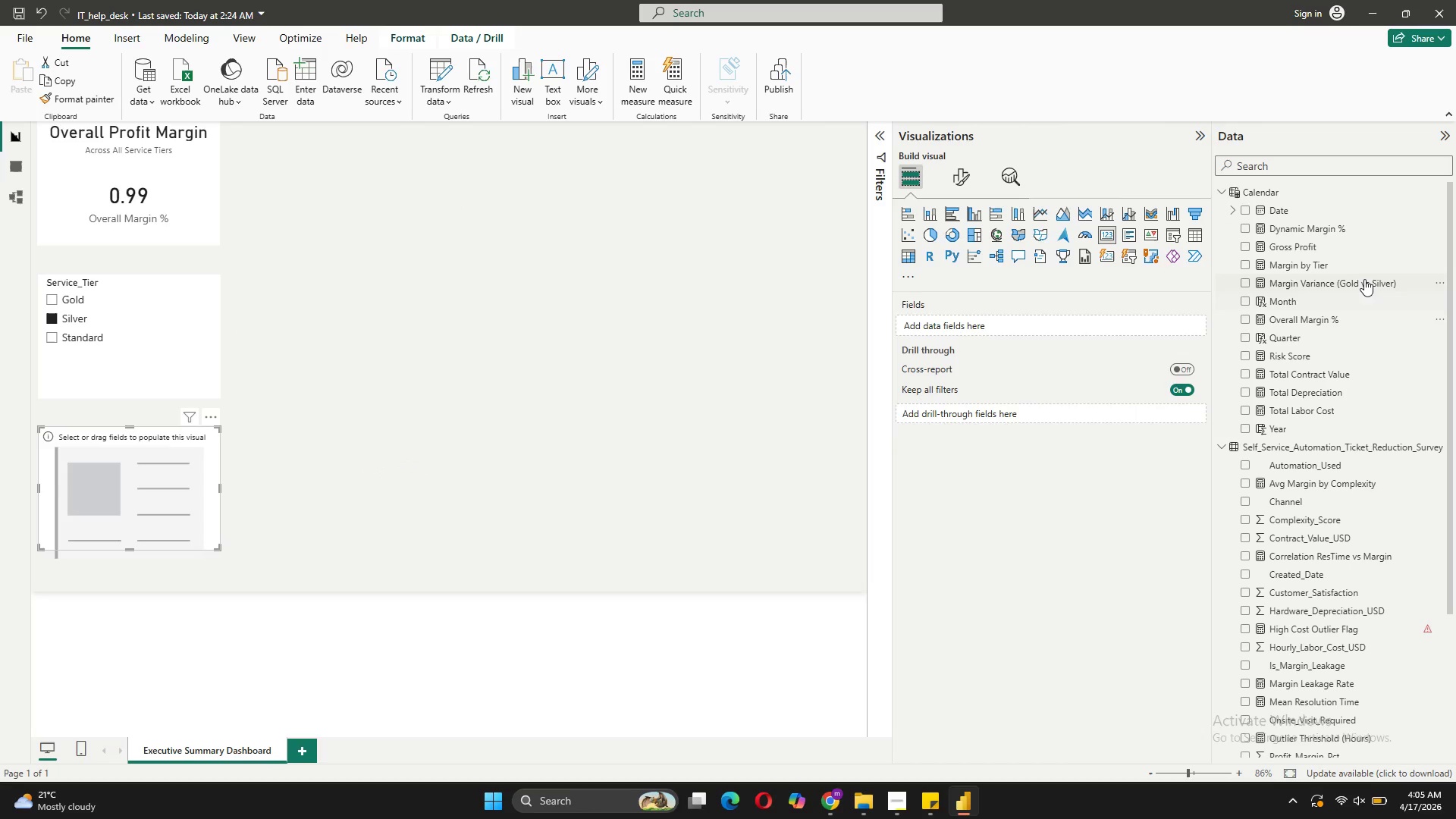 
left_click_drag(start_coordinate=[1364, 278], to_coordinate=[198, 462])
 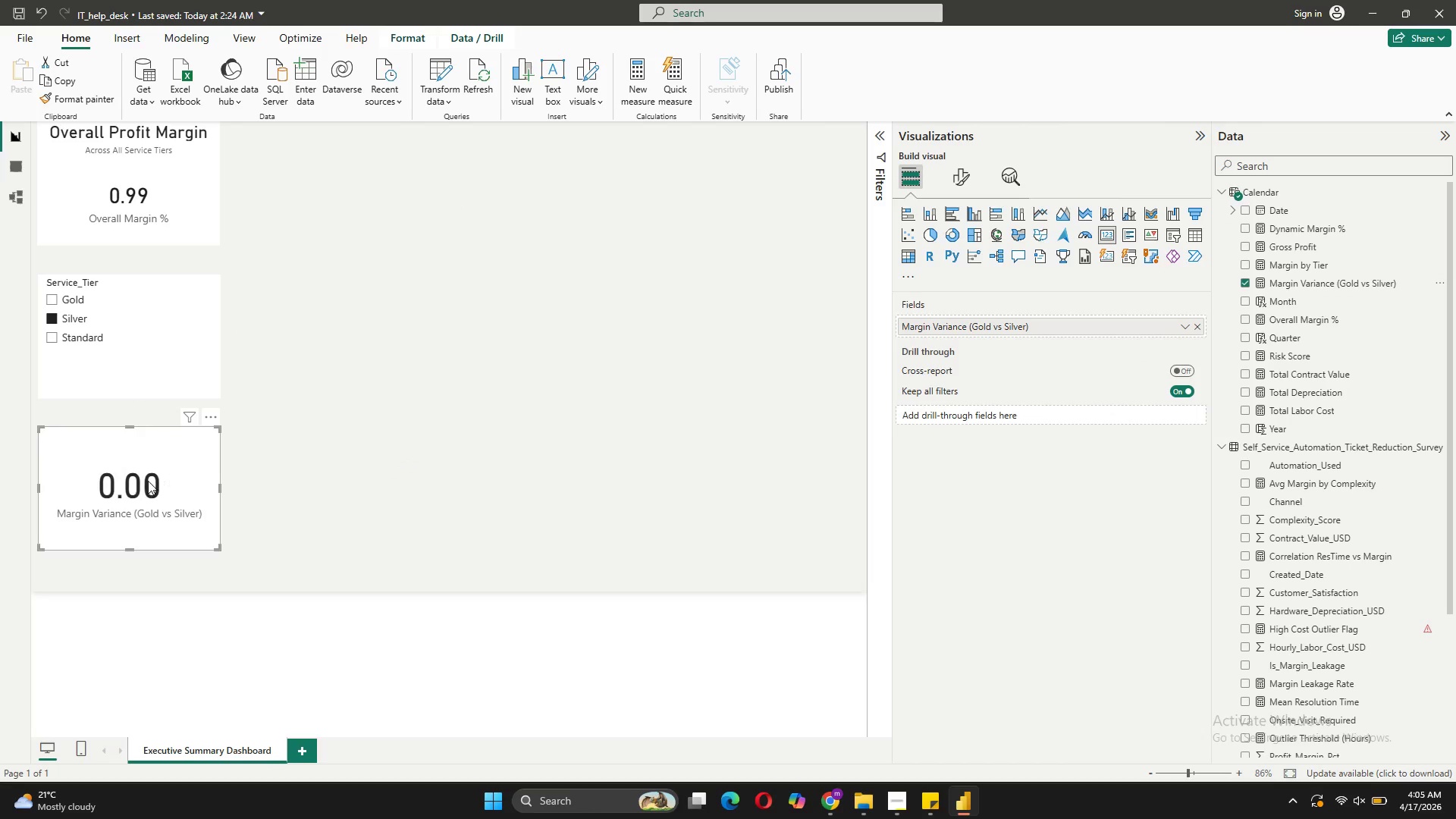 
left_click_drag(start_coordinate=[147, 481], to_coordinate=[374, 180])
 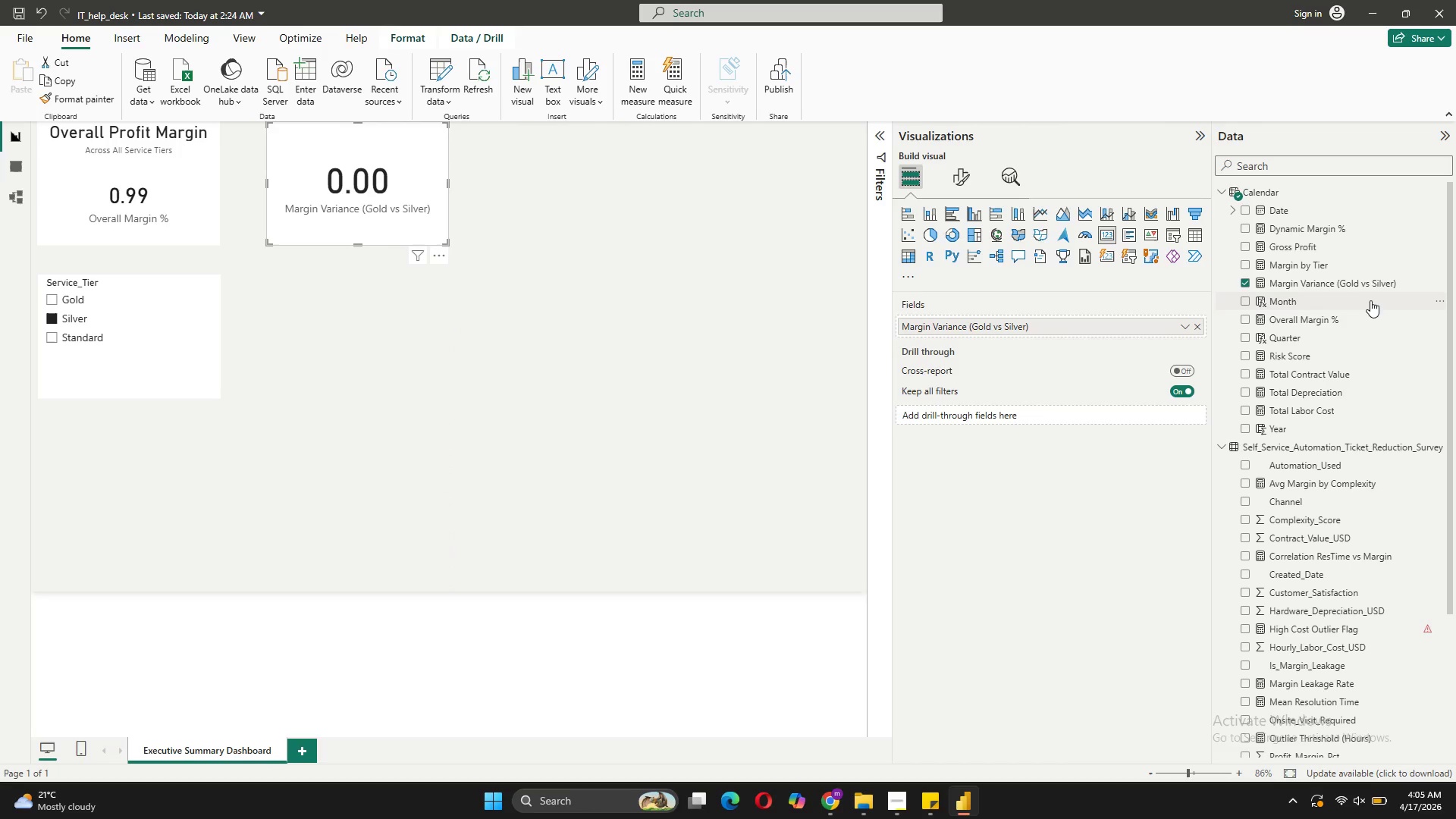 
left_click([1366, 284])
 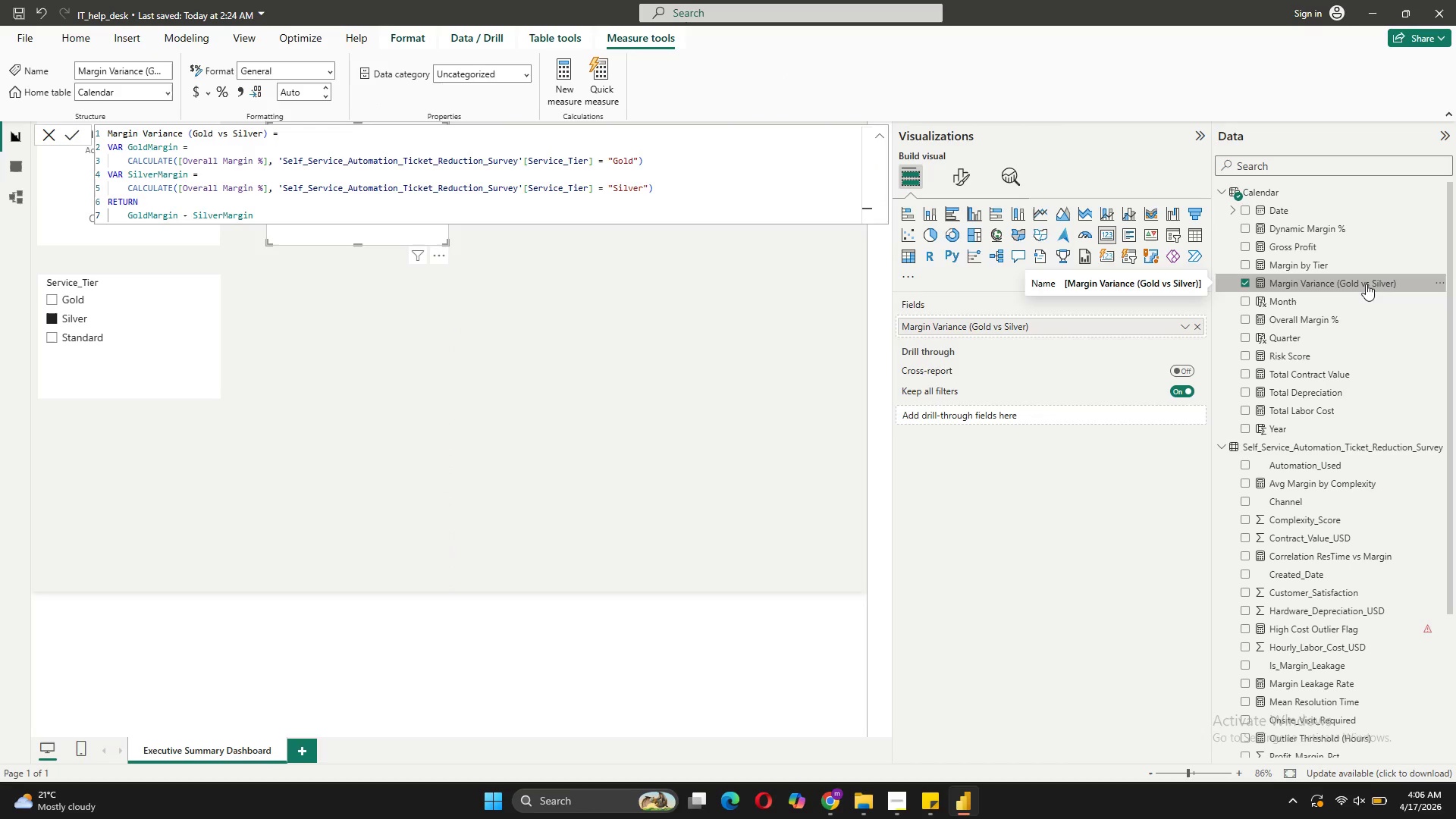 
wait(8.58)
 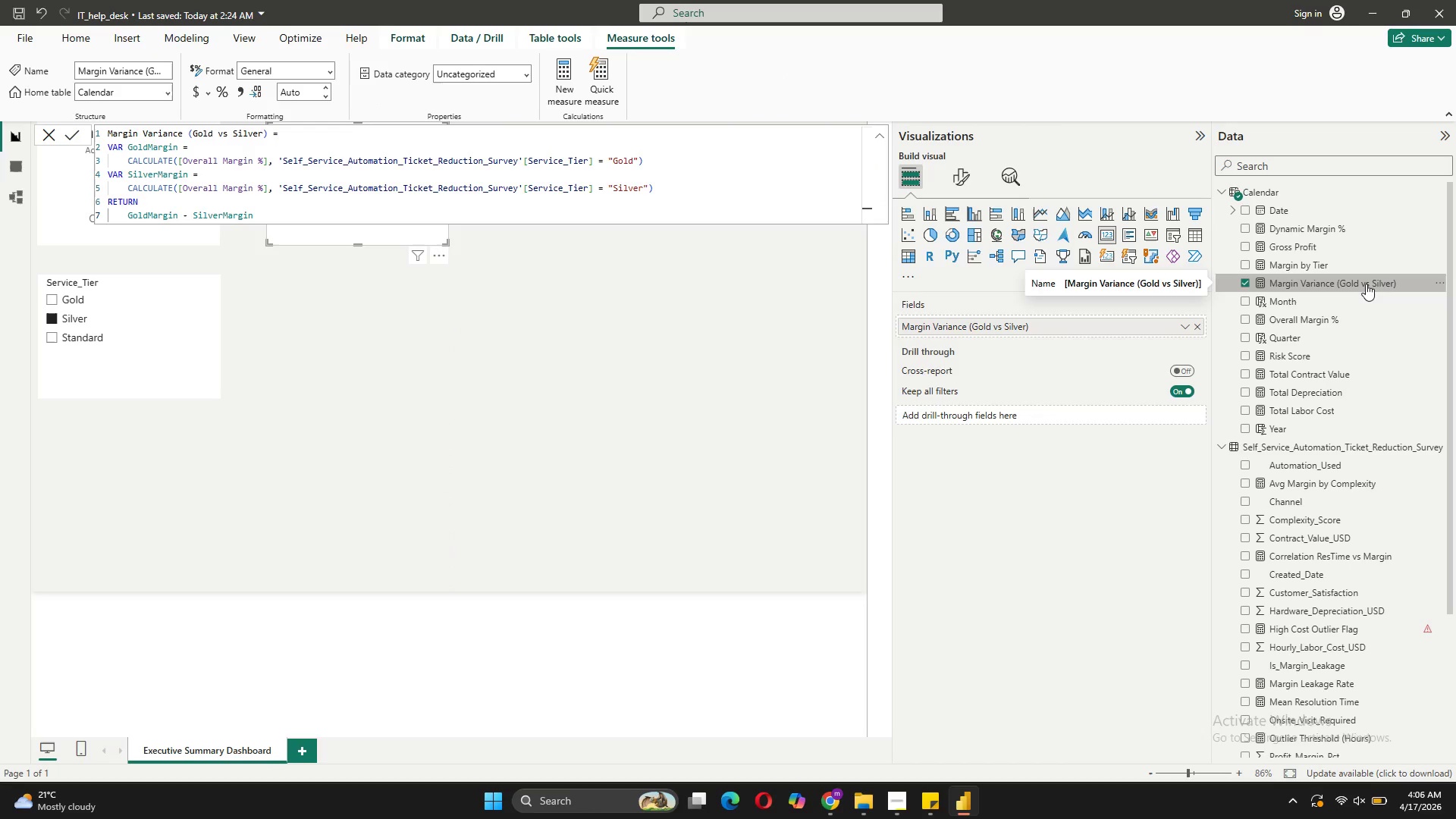 
left_click([604, 291])
 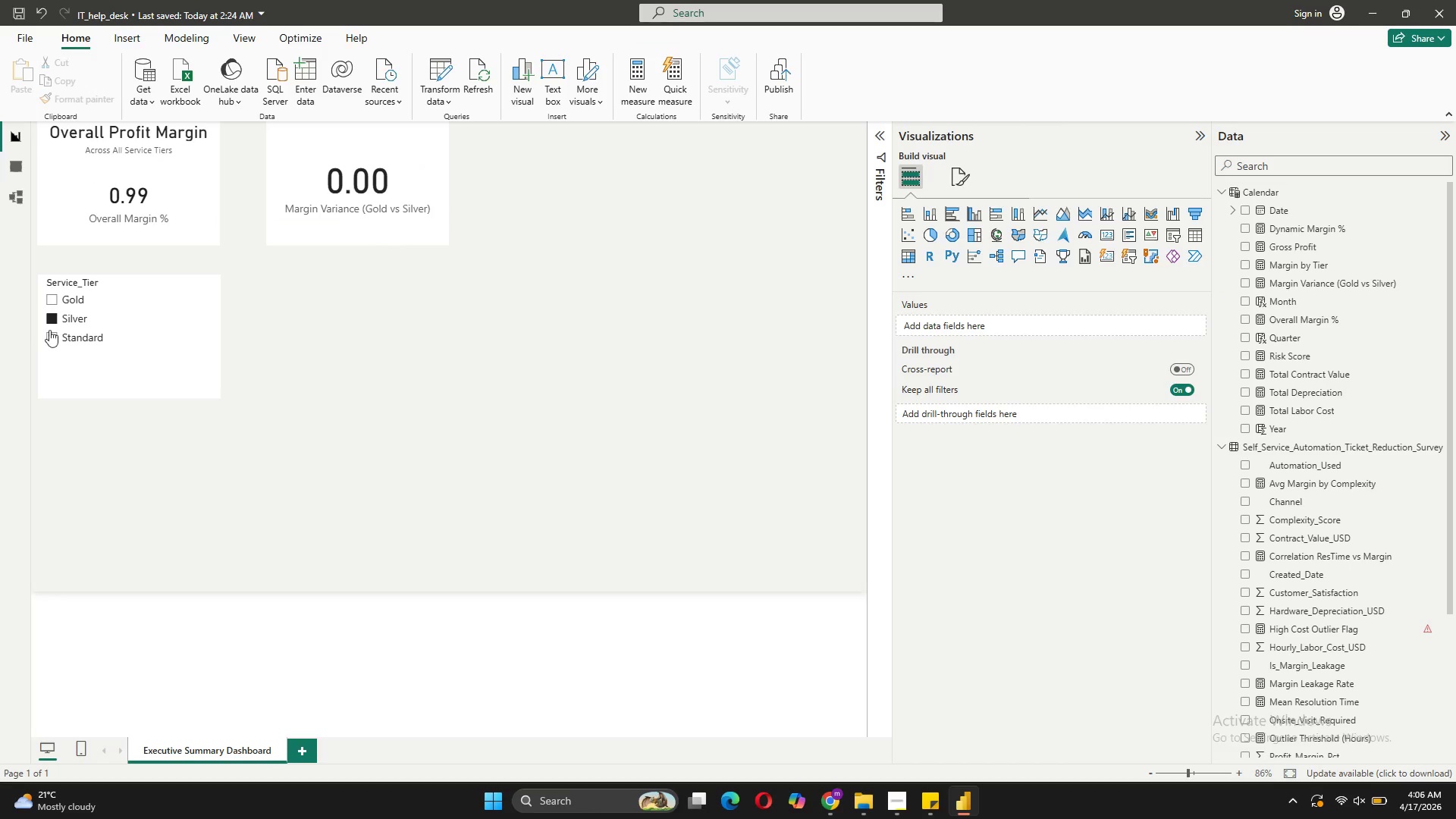 
left_click([62, 344])
 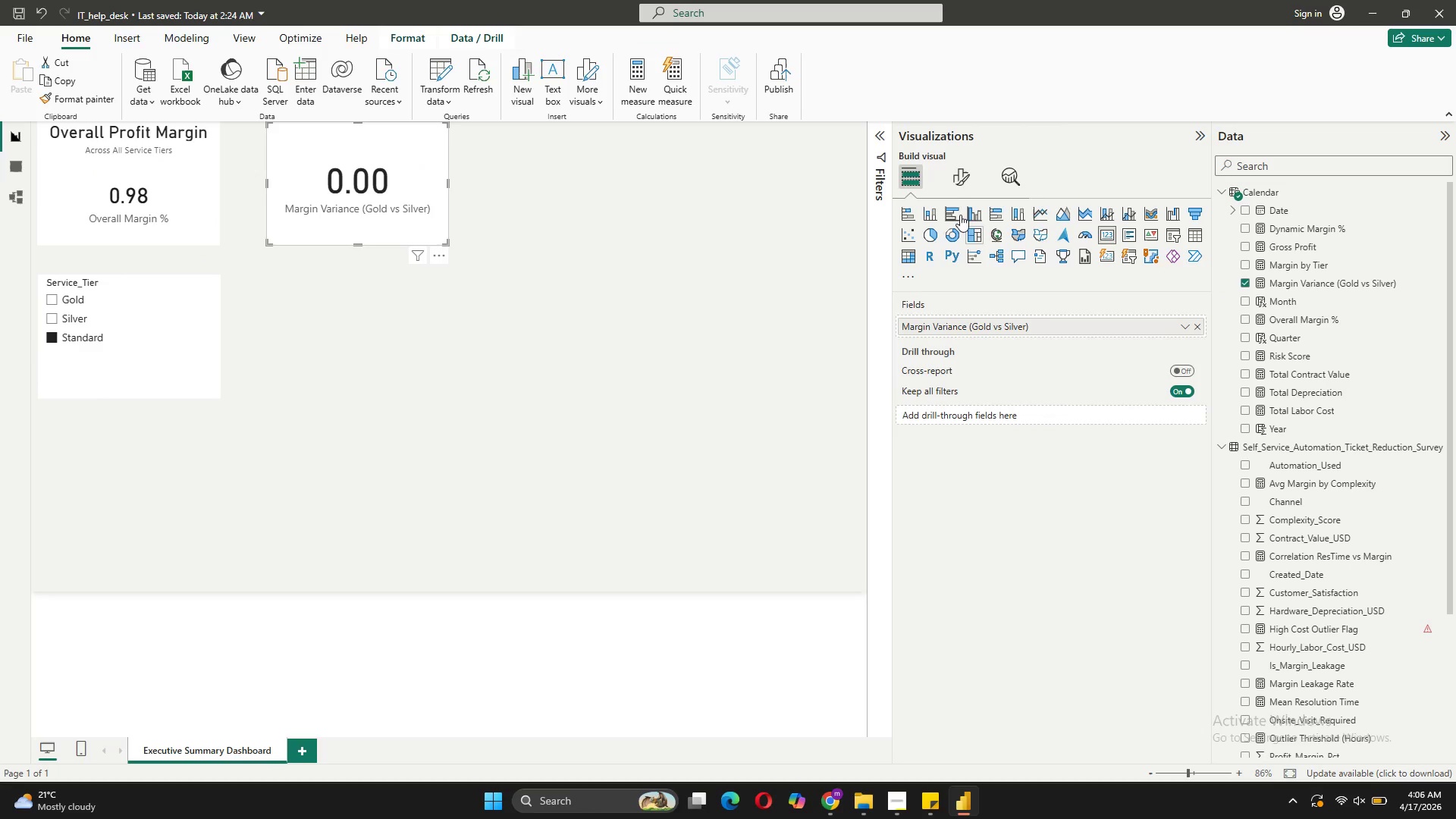 
wait(6.16)
 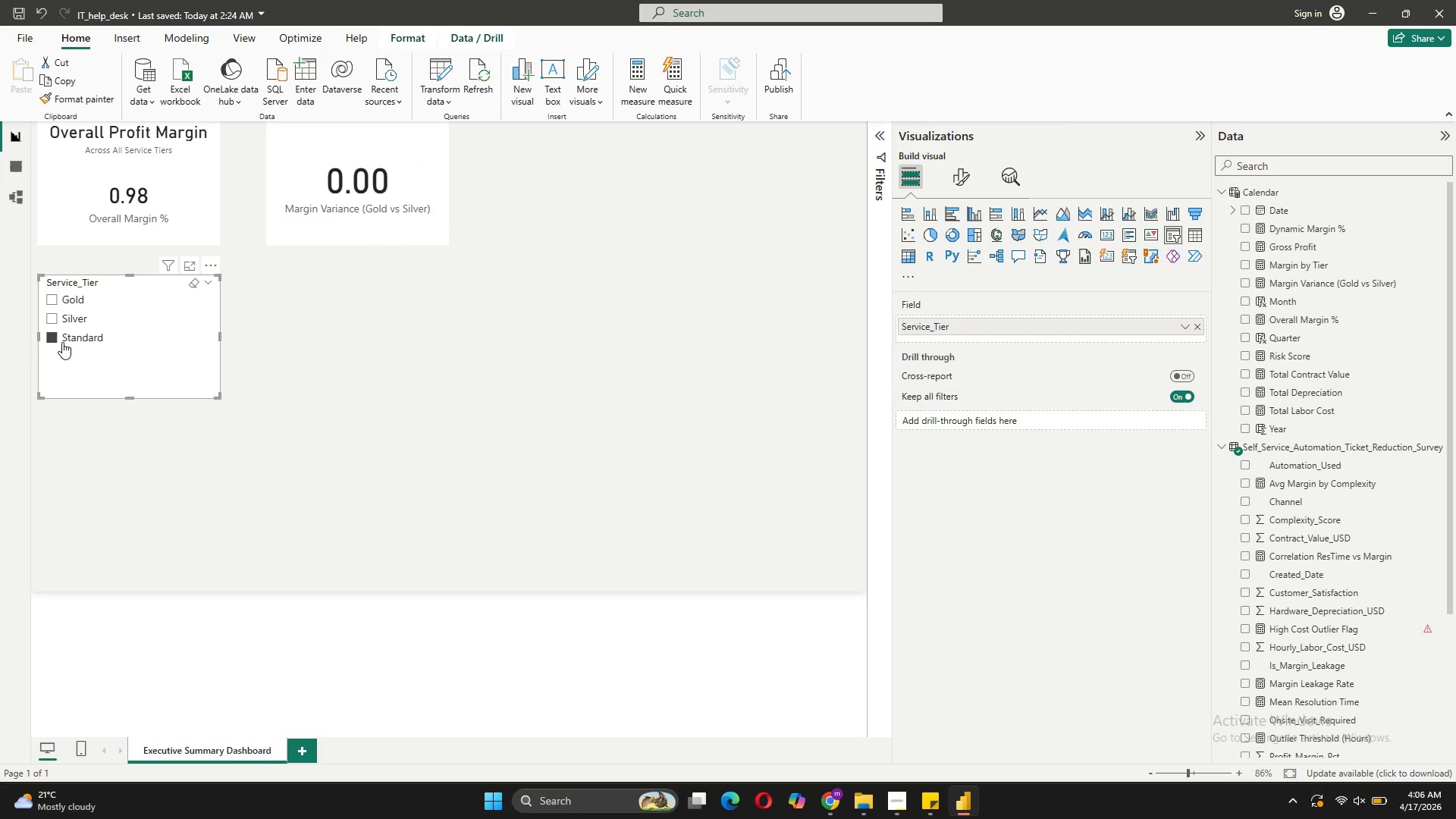 
left_click([962, 289])
 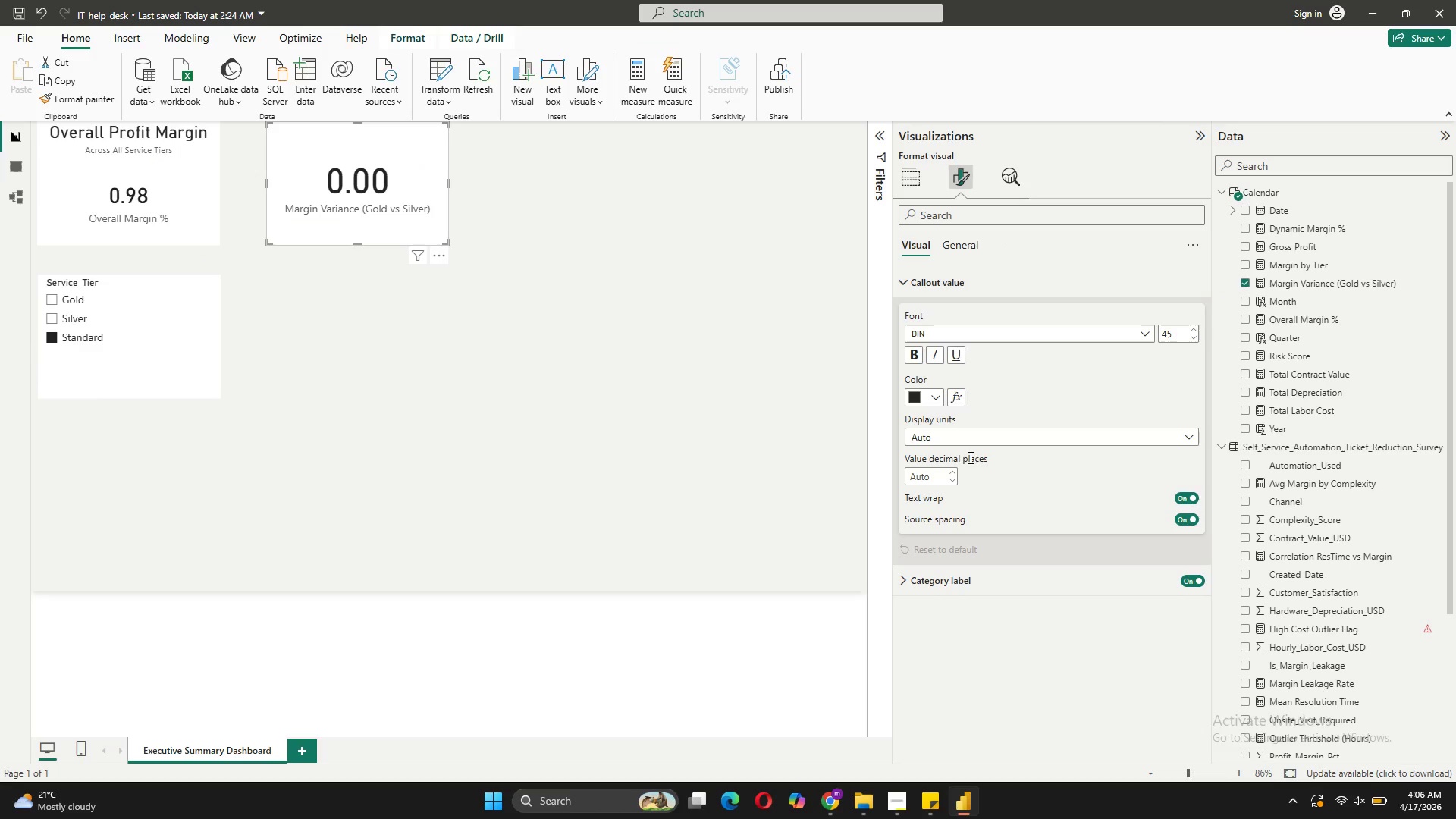 
left_click([952, 480])
 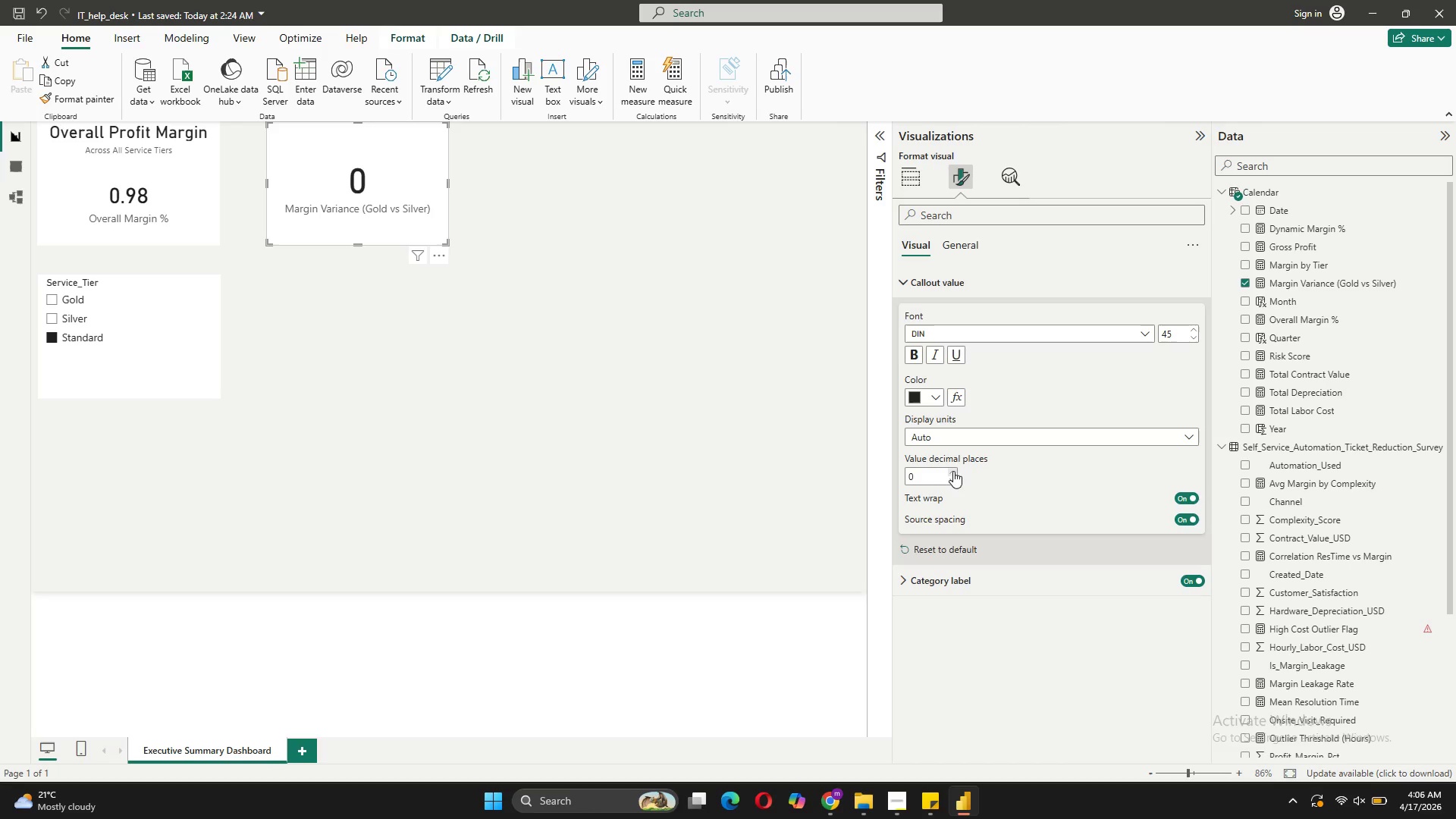 
double_click([954, 469])
 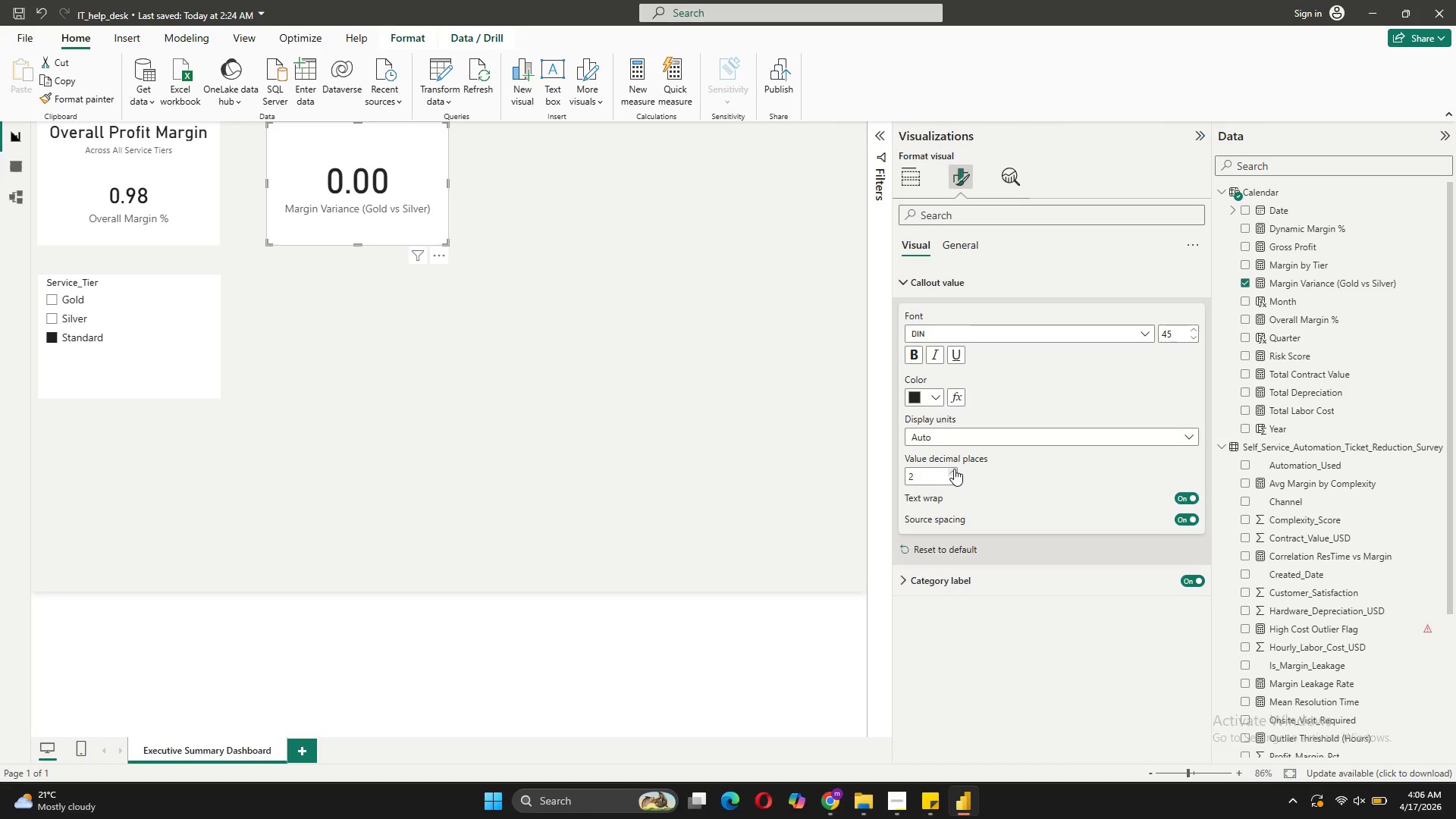 
triple_click([954, 469])
 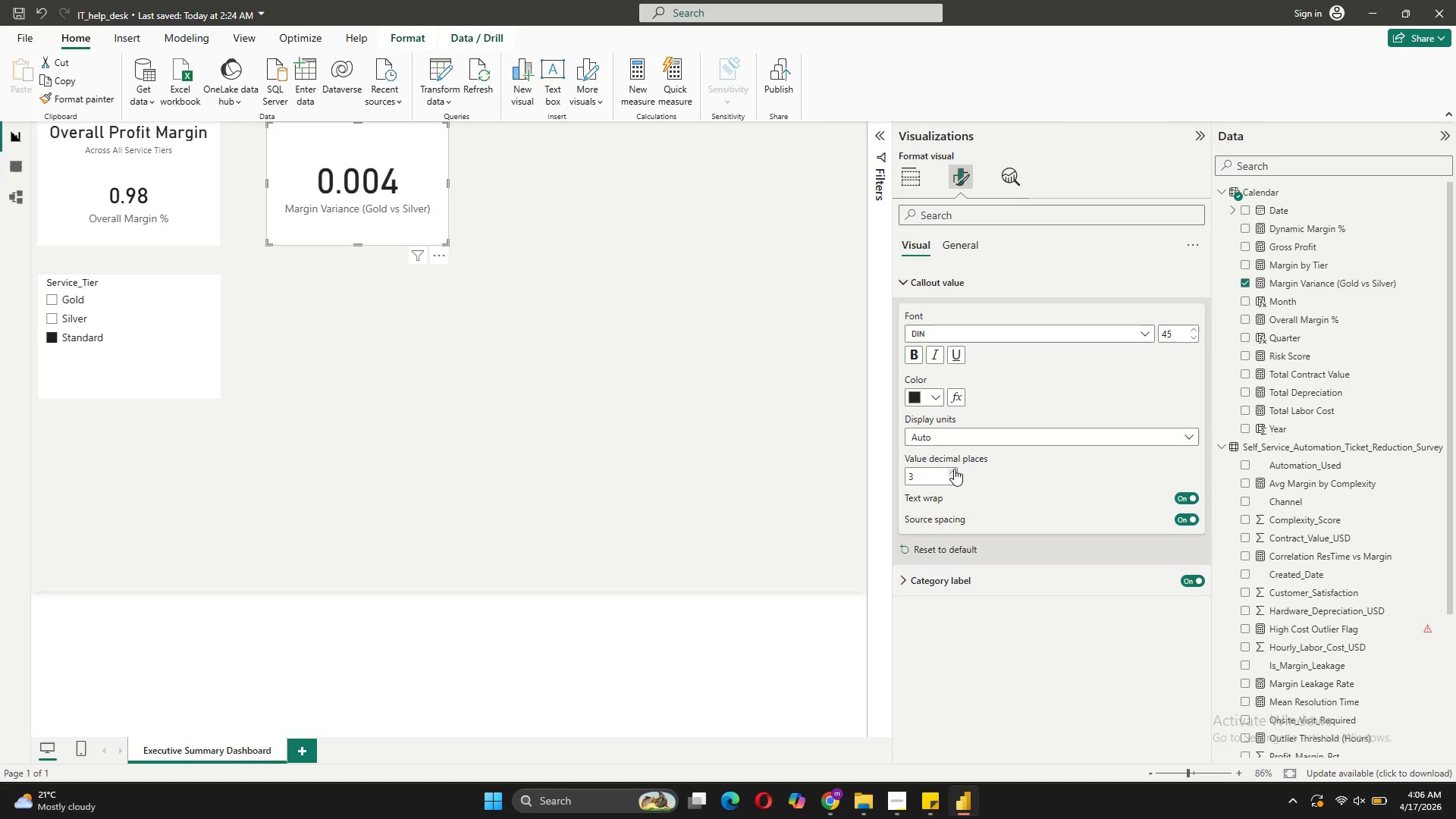 
triple_click([954, 469])
 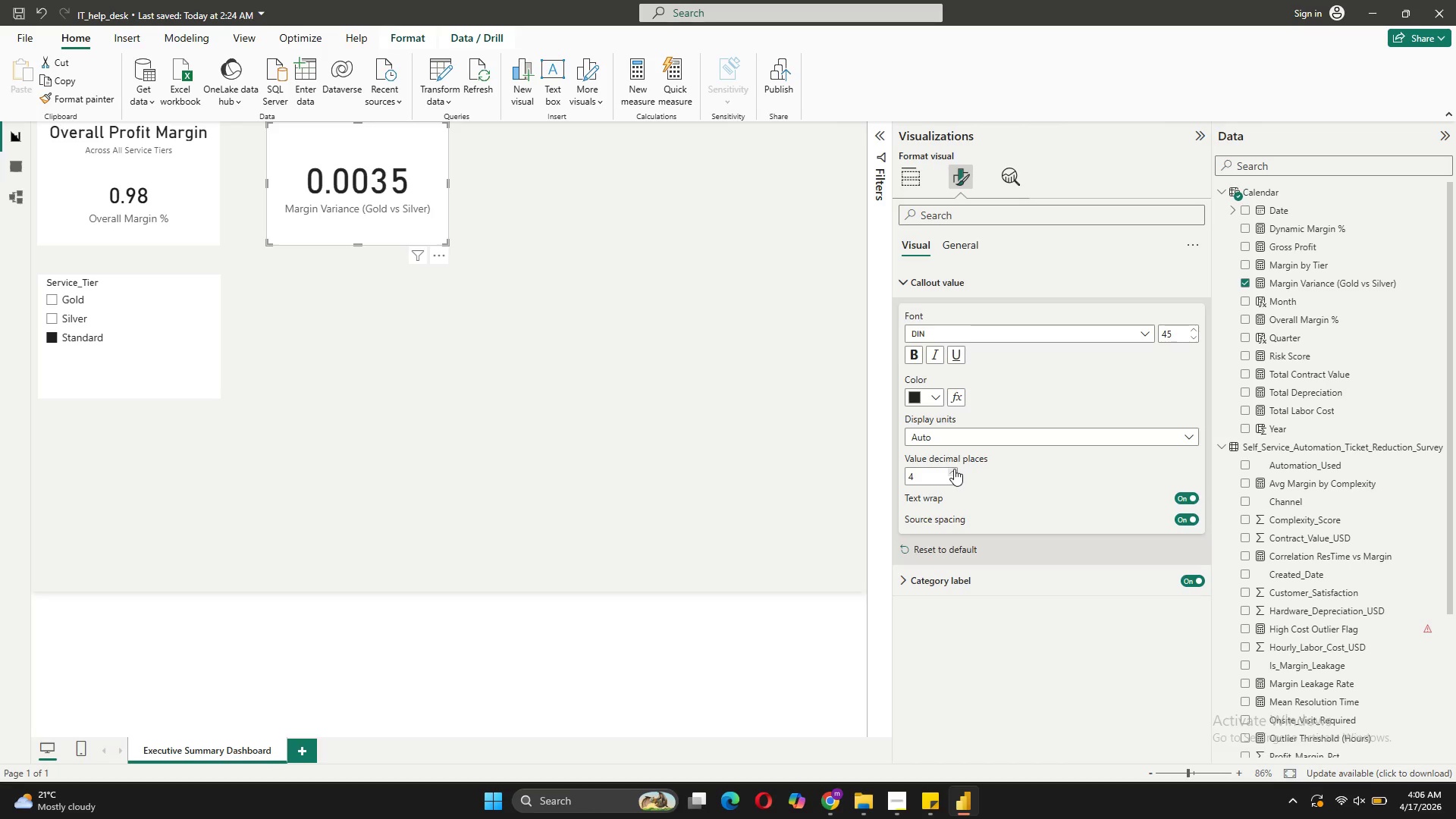 
left_click([954, 469])
 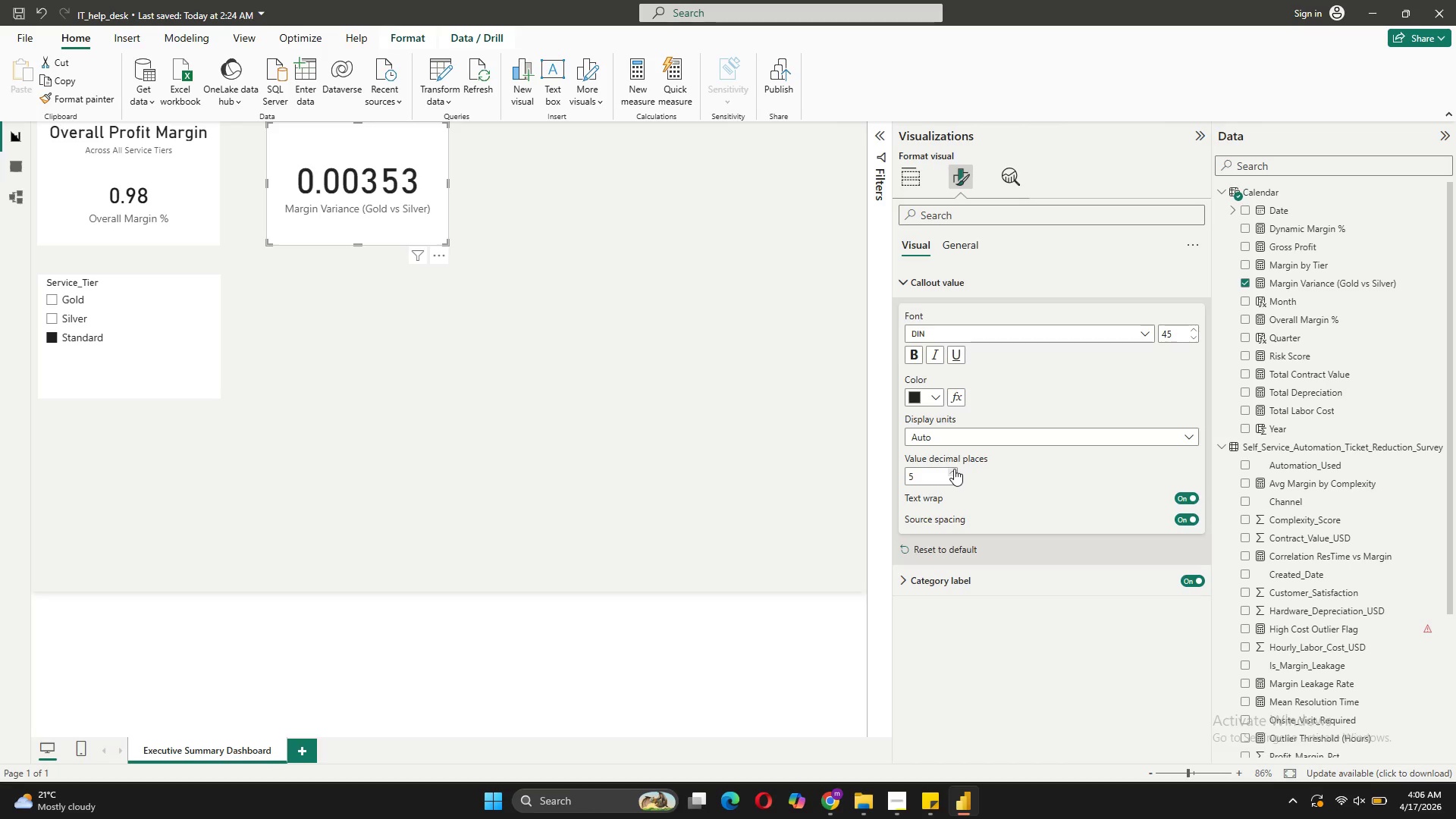 
left_click([954, 469])
 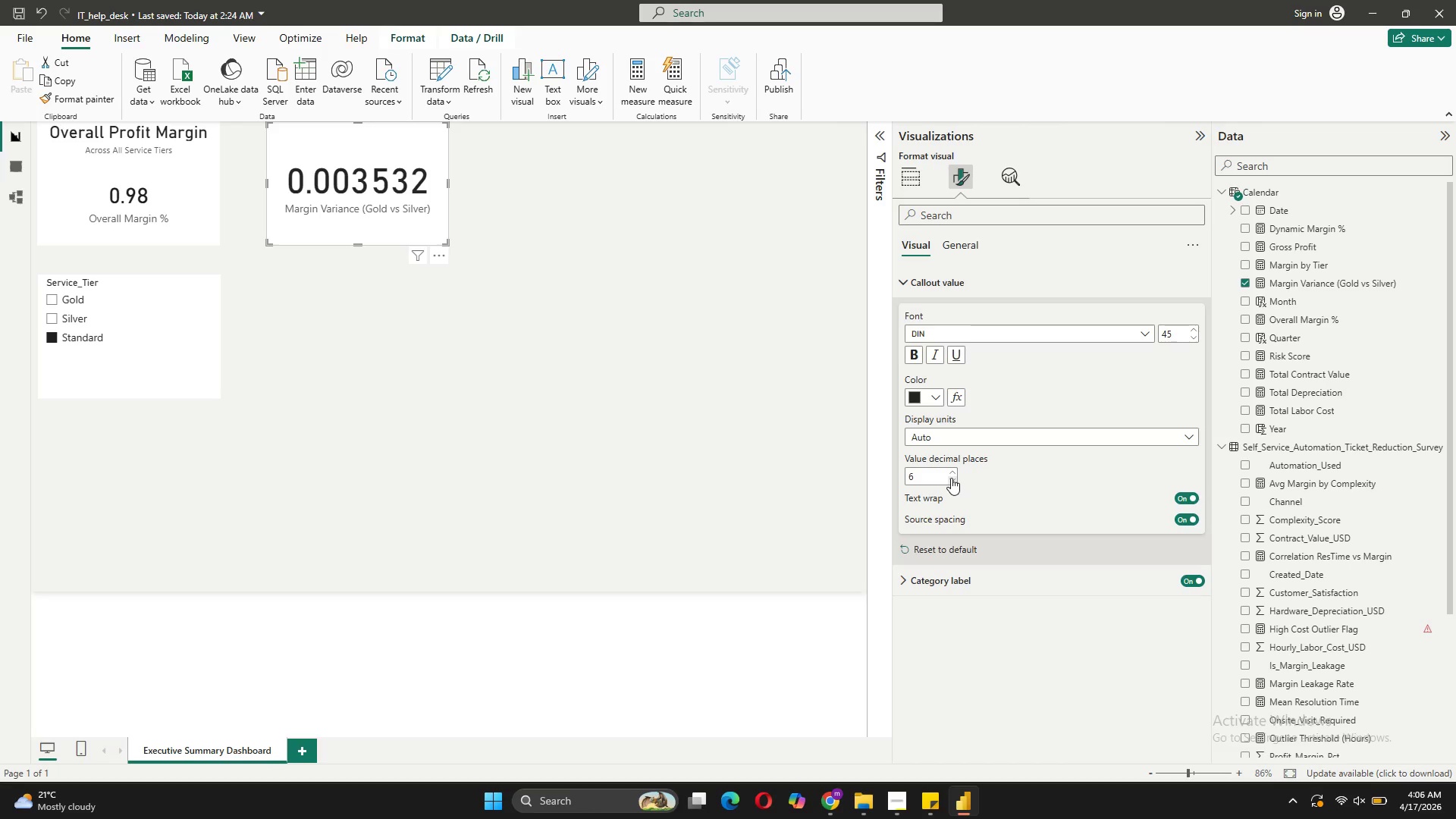 
double_click([951, 478])
 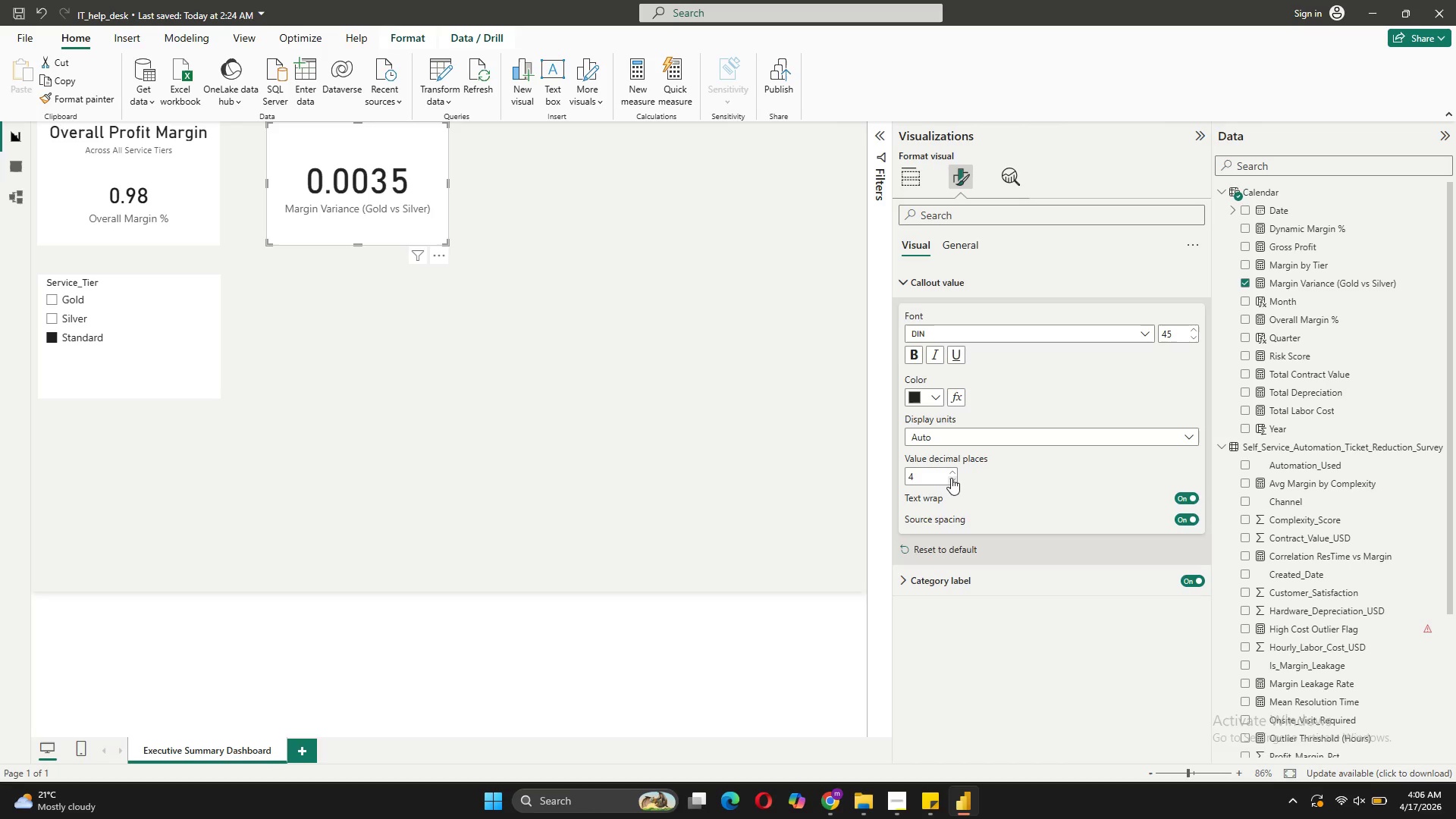 
left_click([951, 478])
 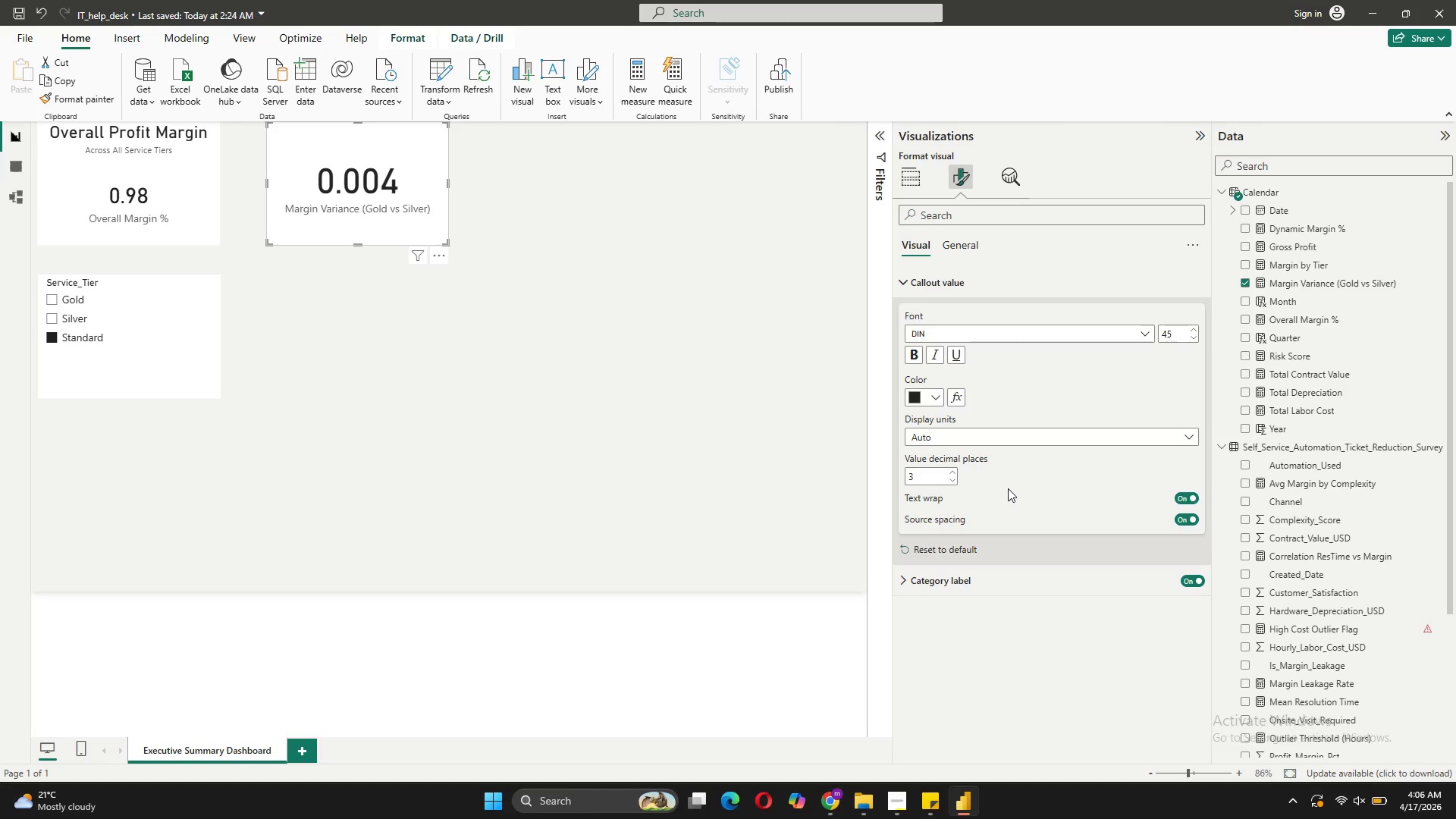 
wait(6.56)
 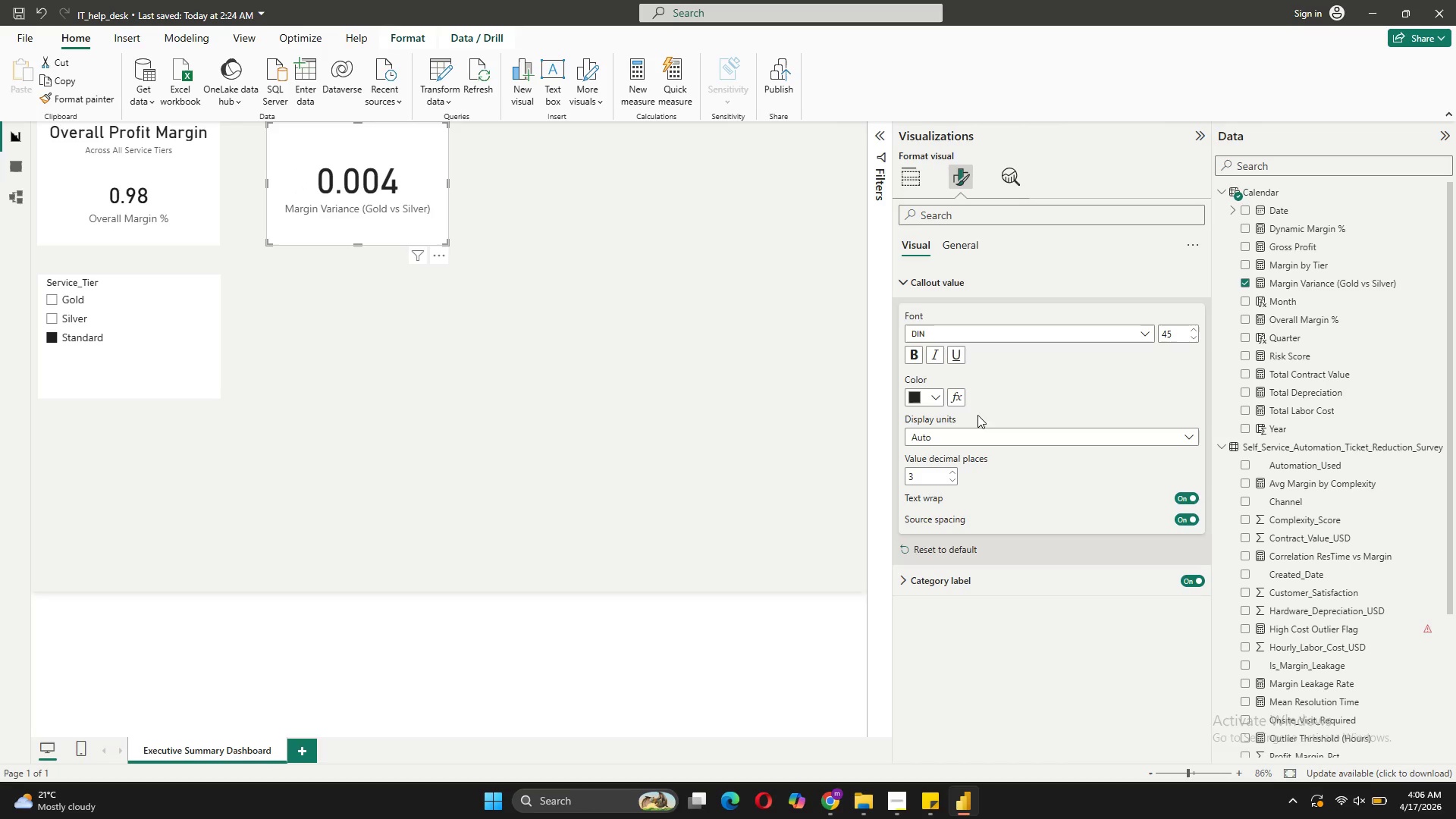 
left_click([717, 463])
 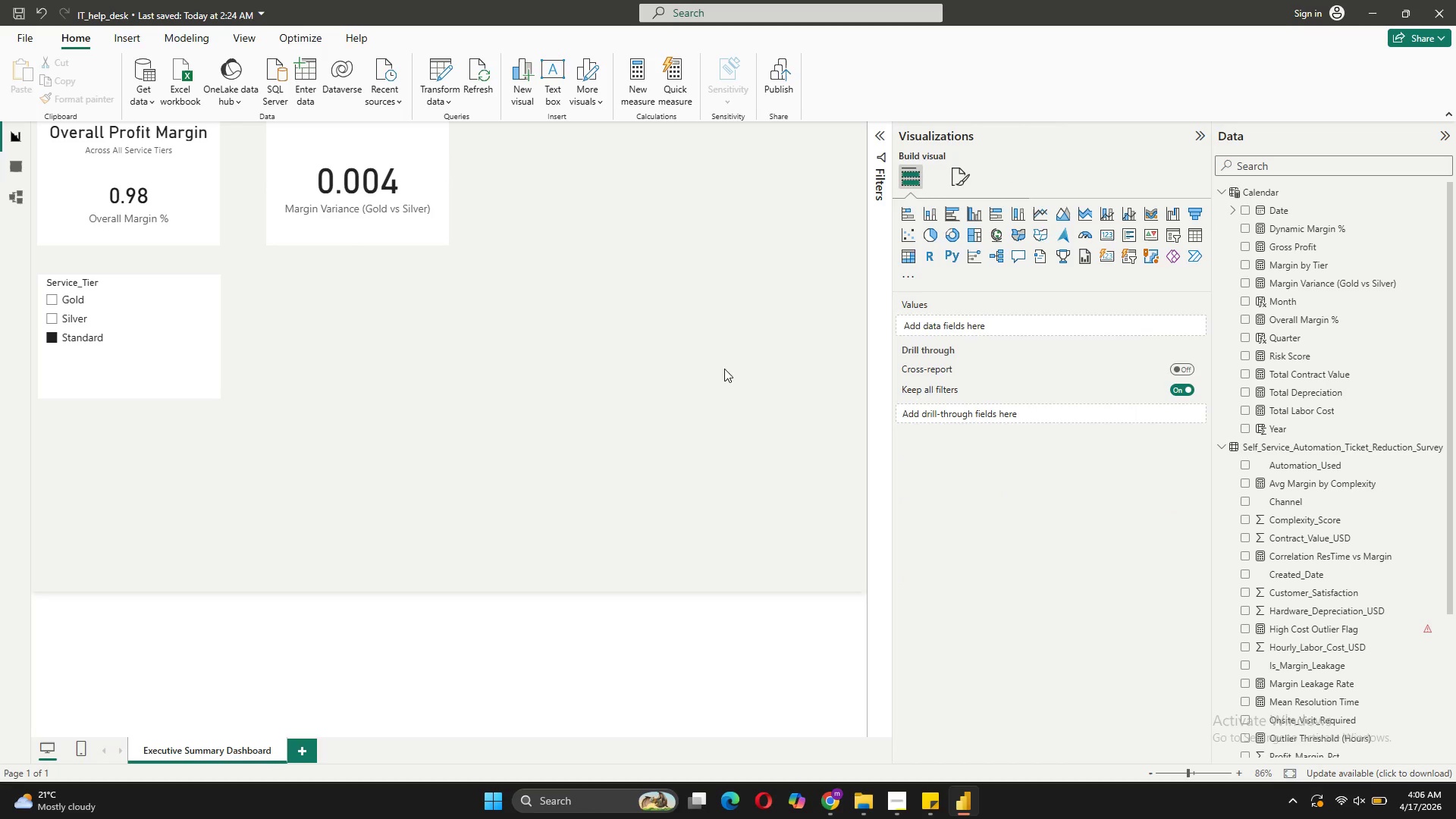 
scroll: coordinate [679, 359], scroll_direction: up, amount: 3.0
 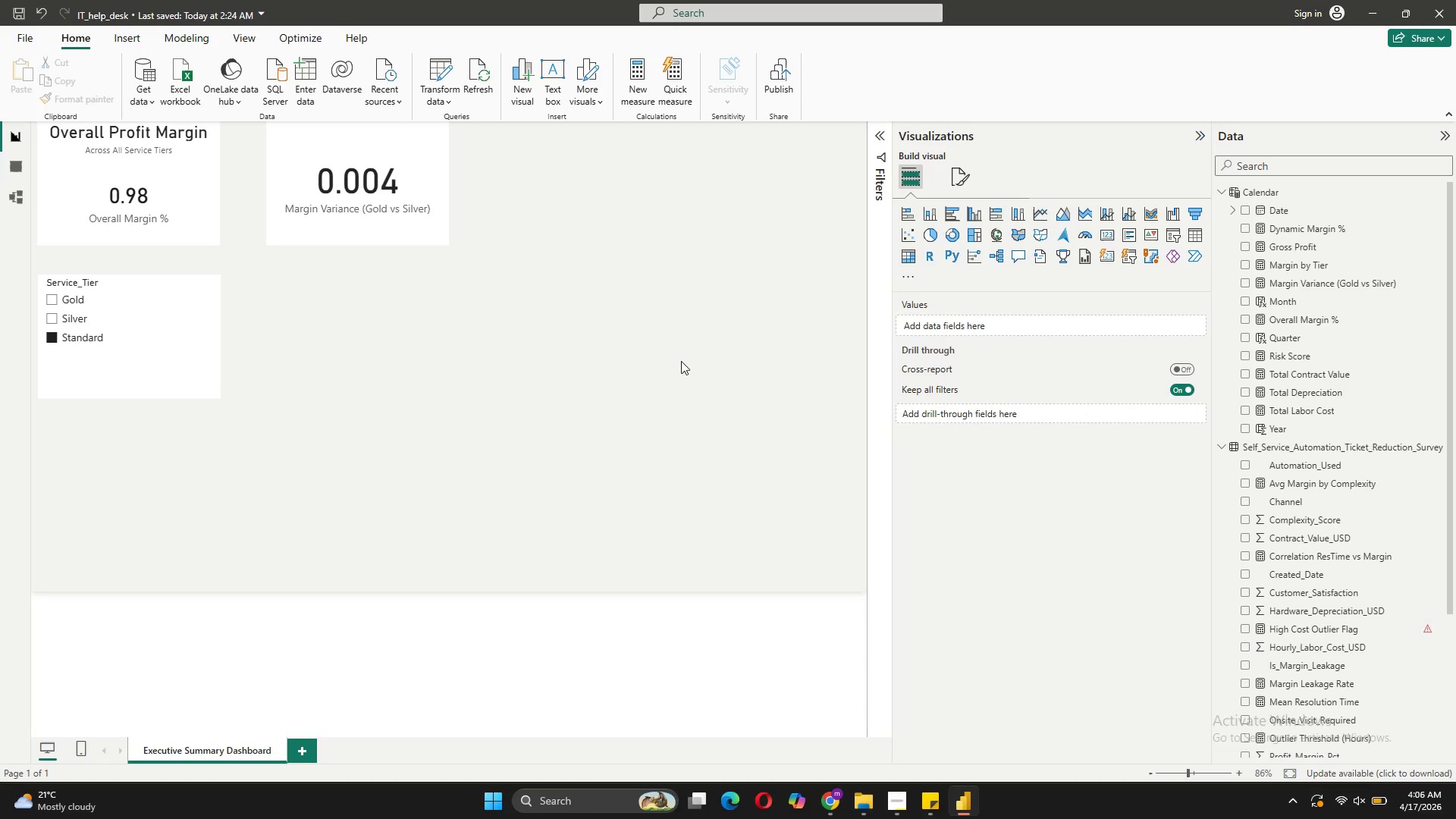 
wait(19.99)
 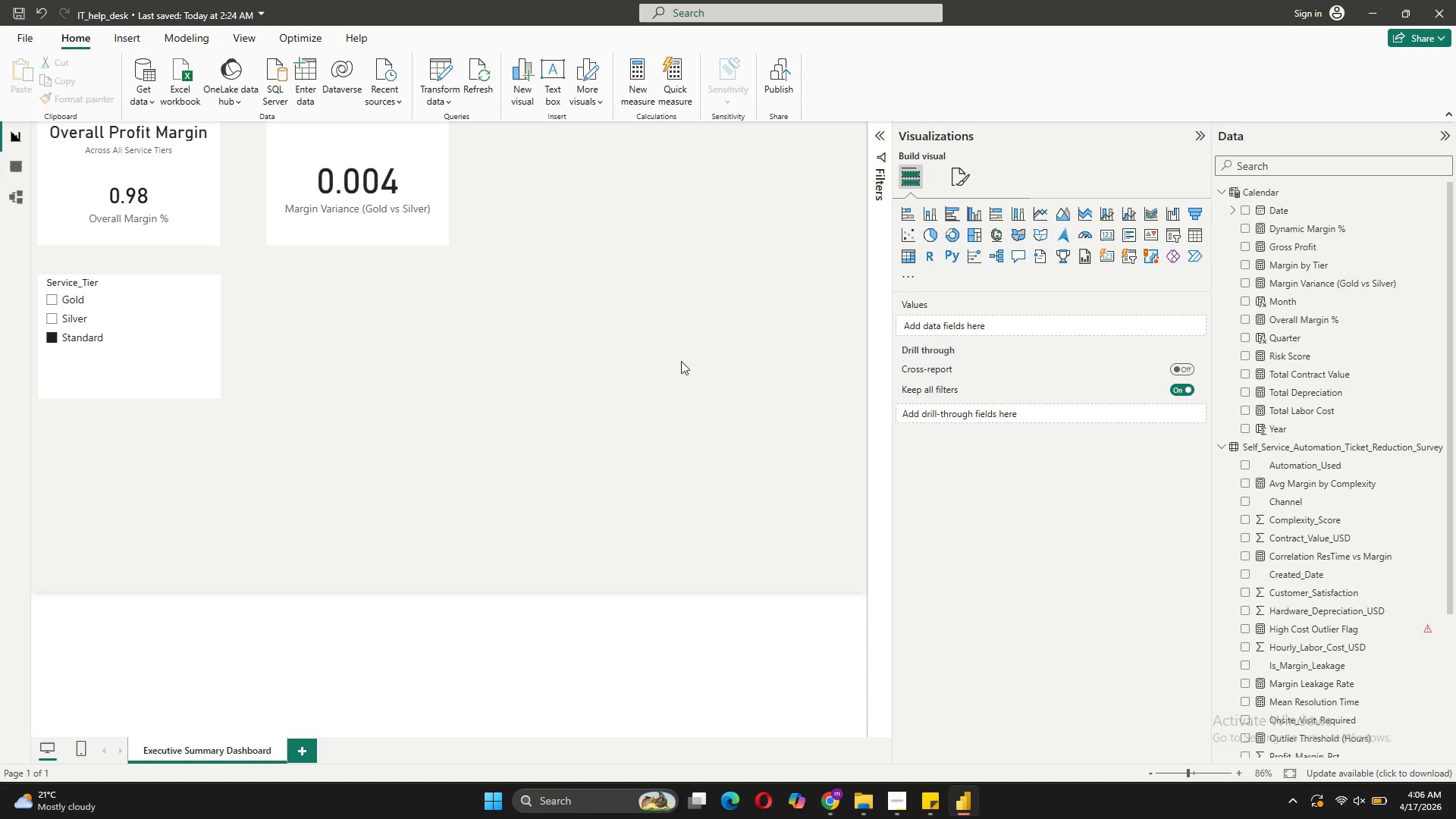 
mouse_move([89, 315])
 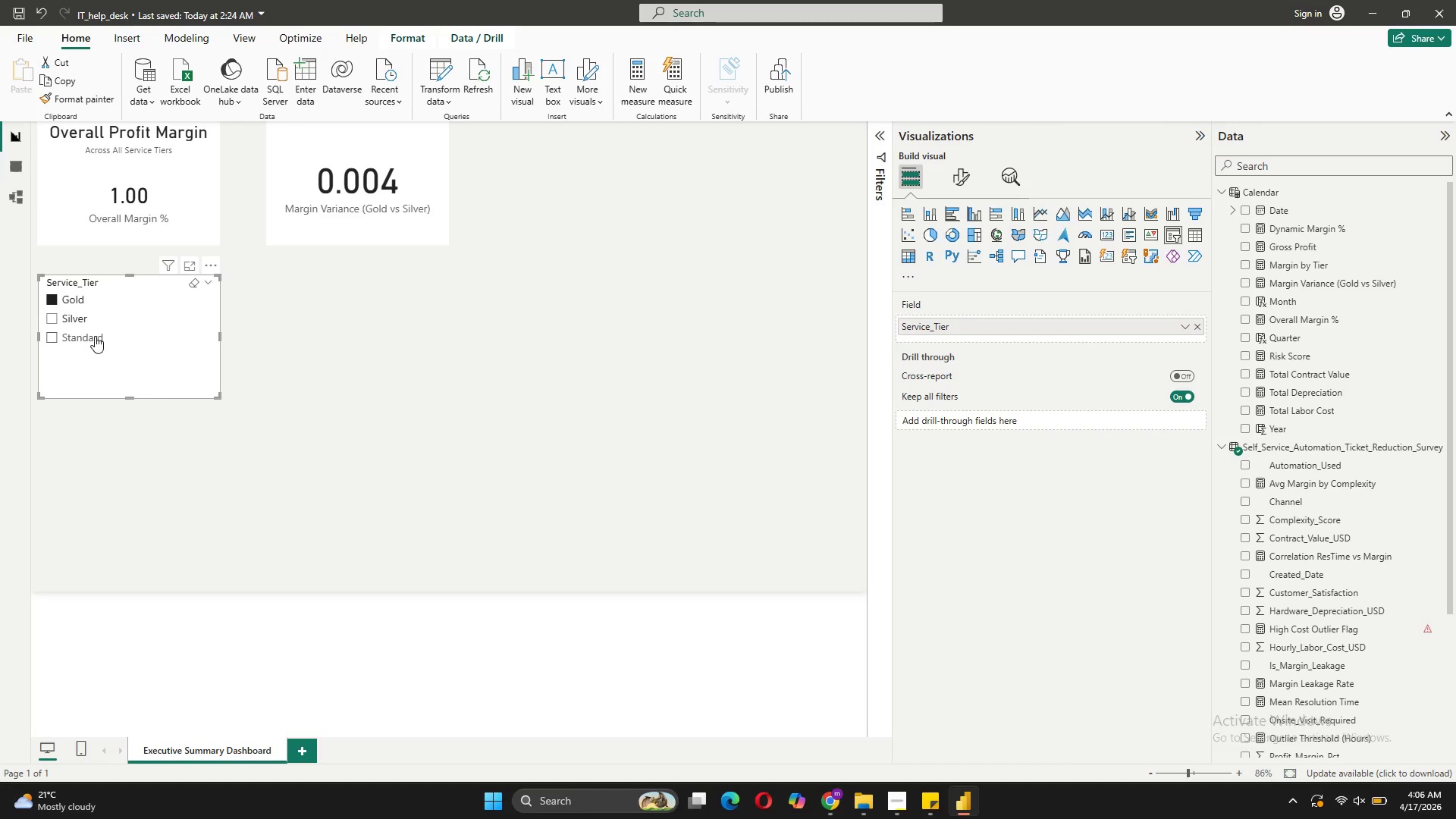 
left_click([95, 336])
 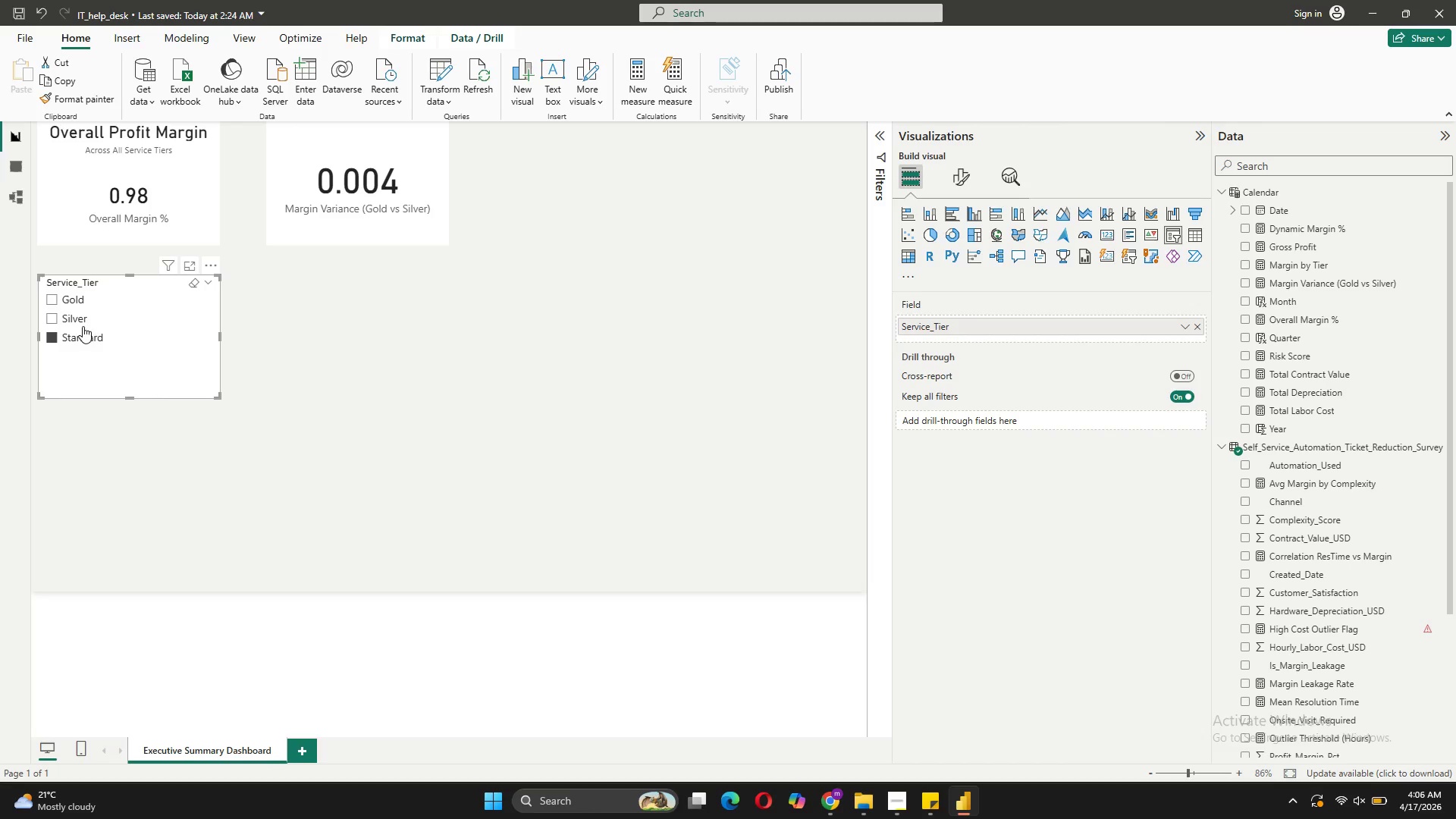 
left_click([80, 321])
 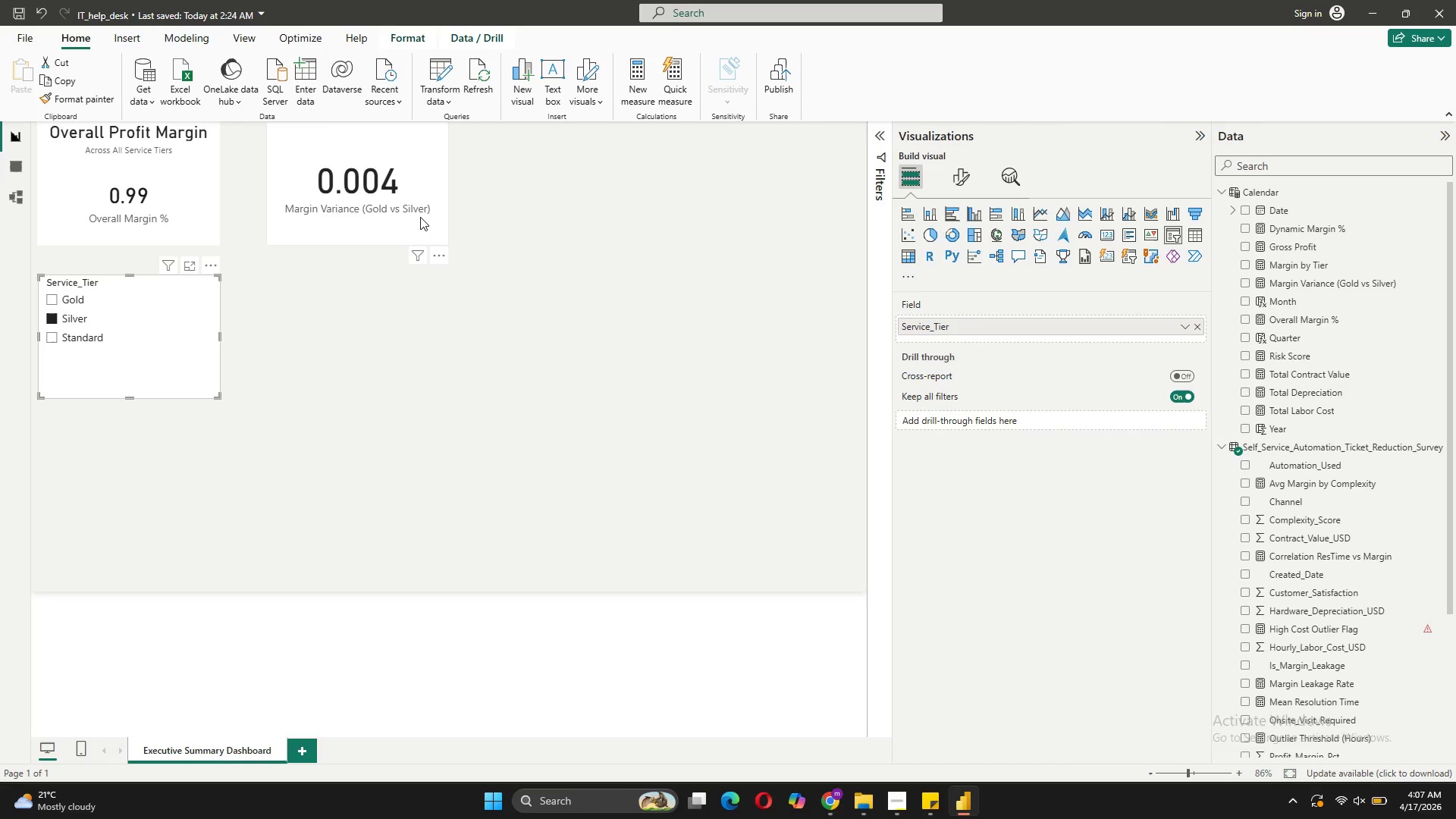 
wait(6.3)
 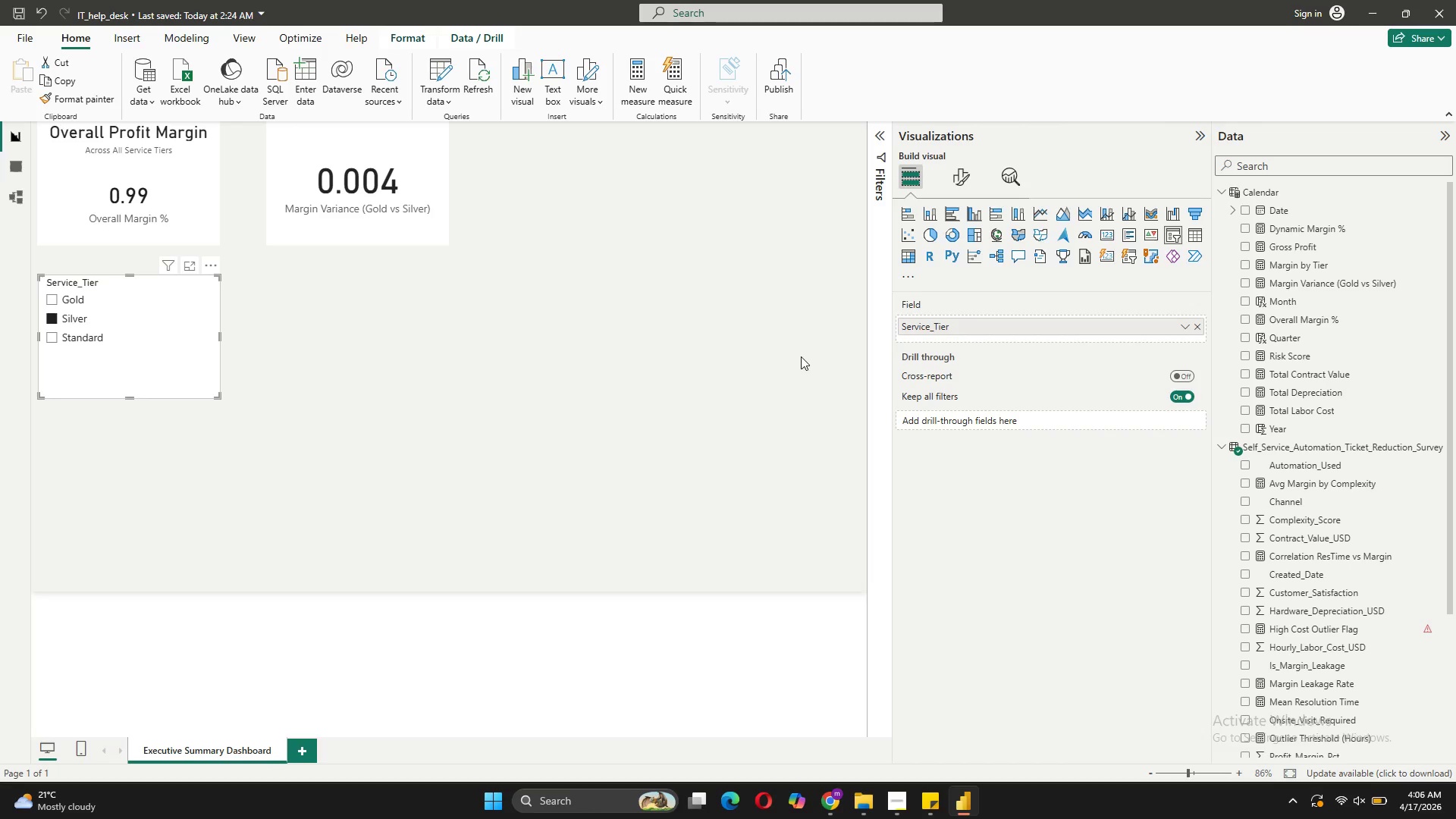 
left_click([420, 217])
 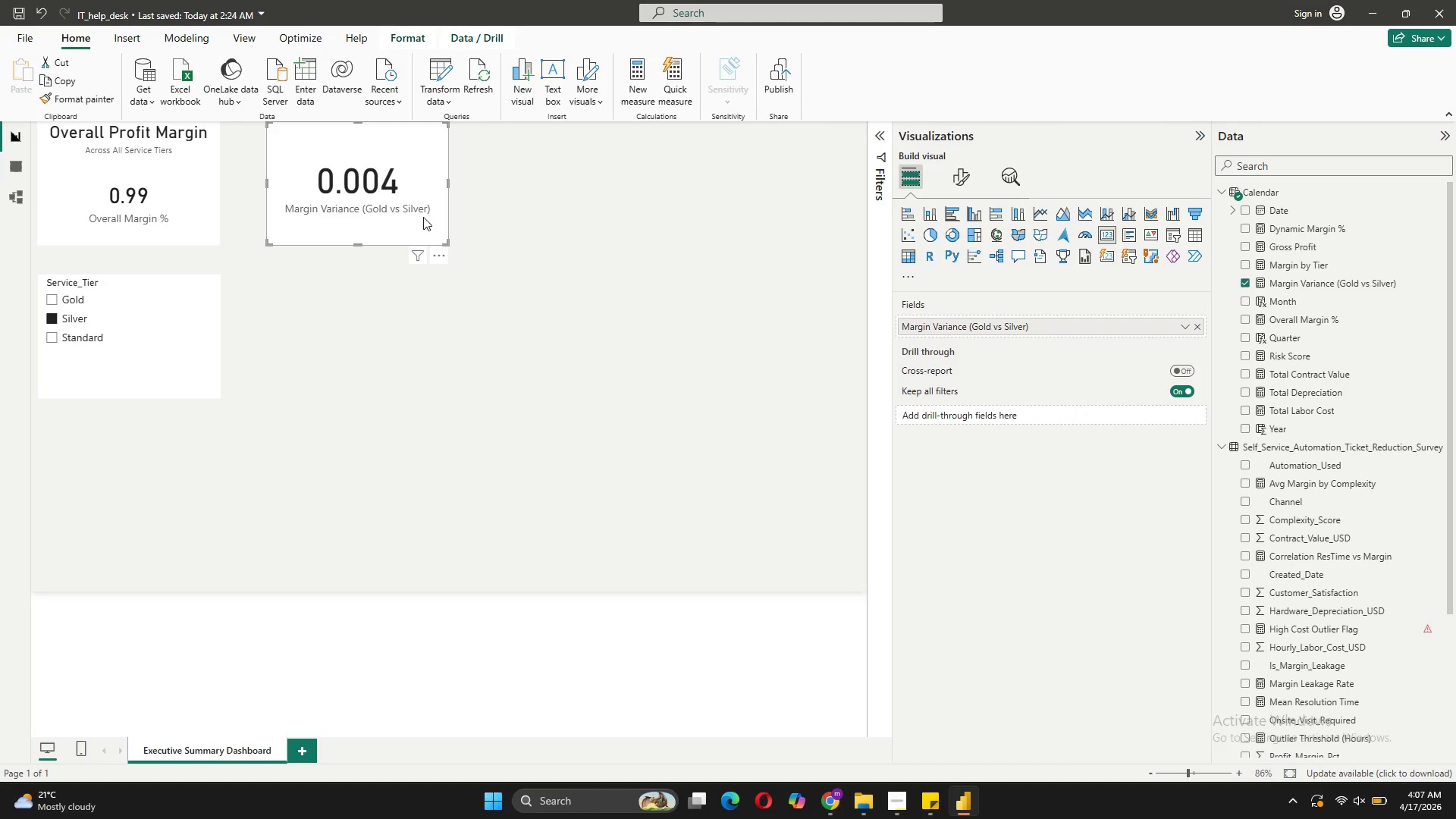 
wait(10.06)
 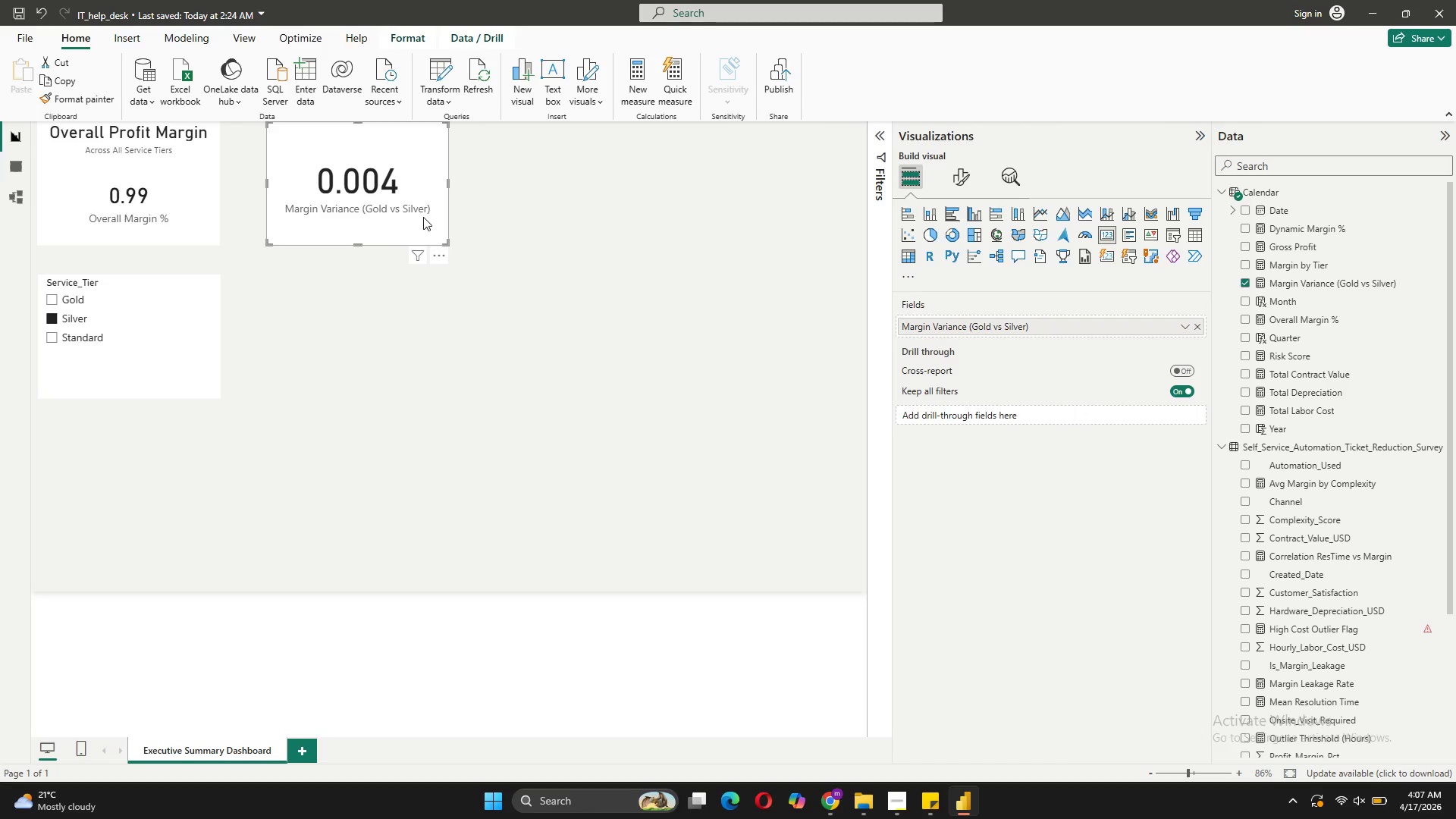 
left_click([971, 178])
 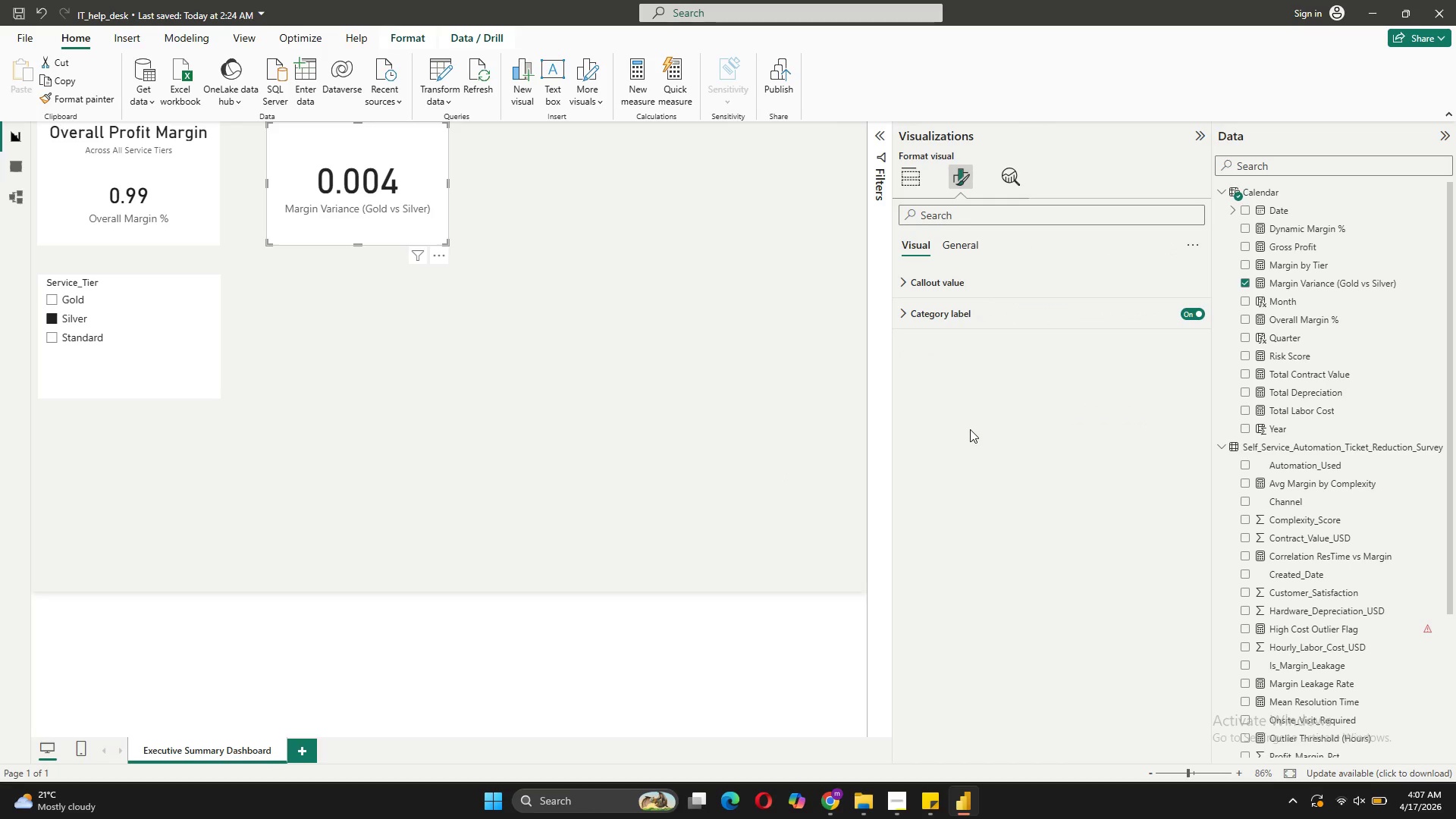 
left_click([971, 243])
 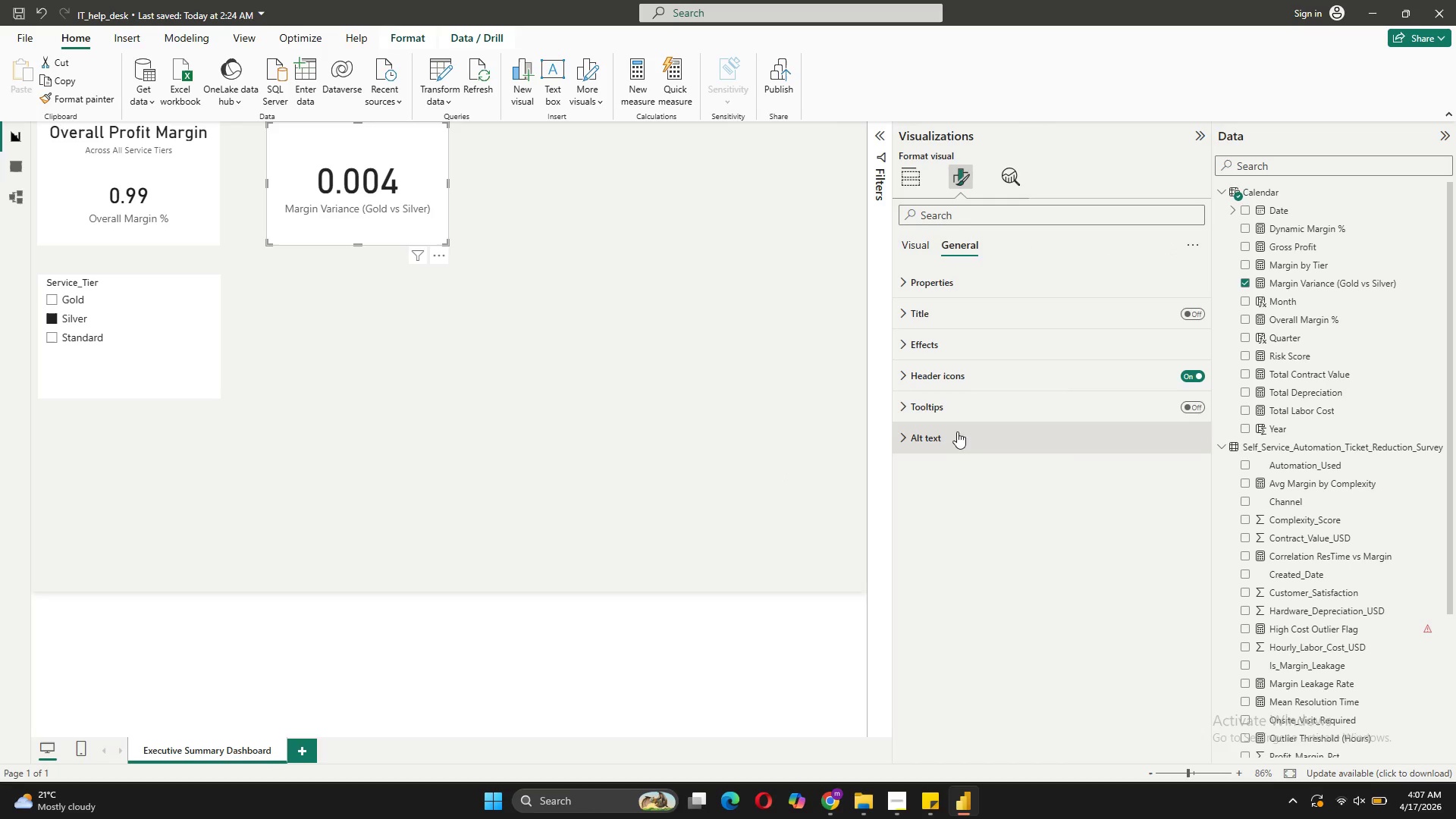 
left_click([964, 416])
 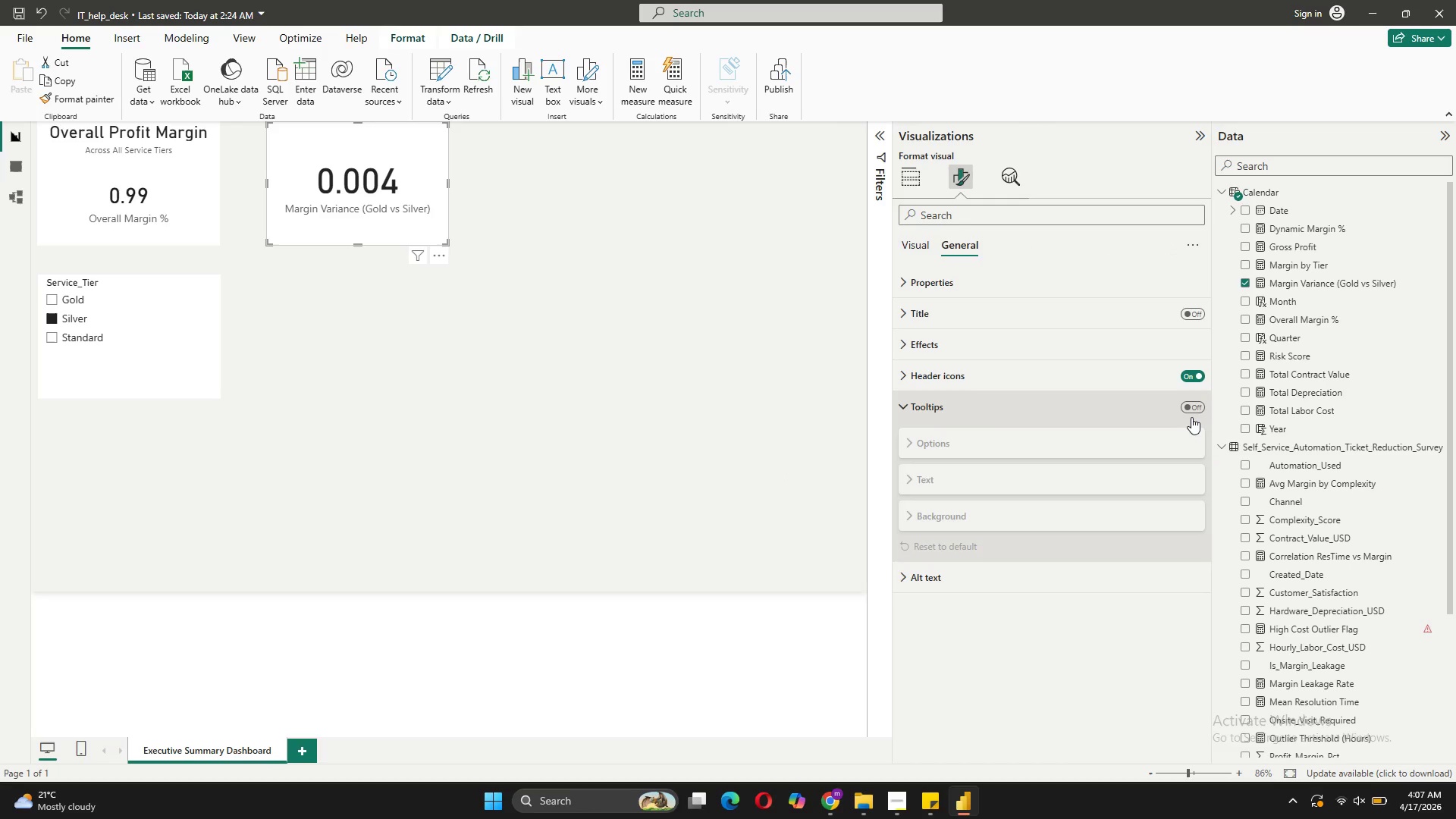 
left_click([1194, 410])
 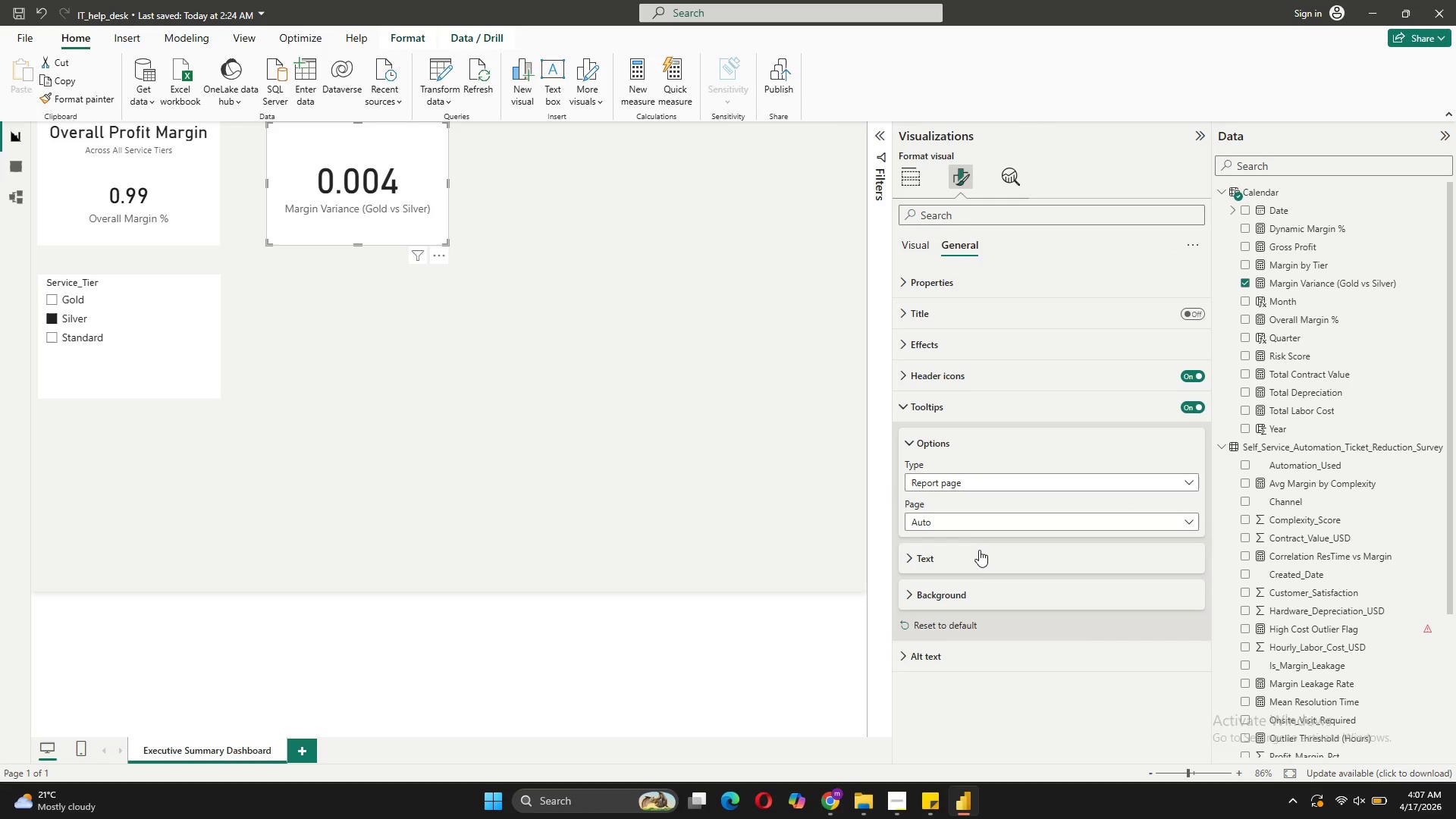 
left_click([978, 557])
 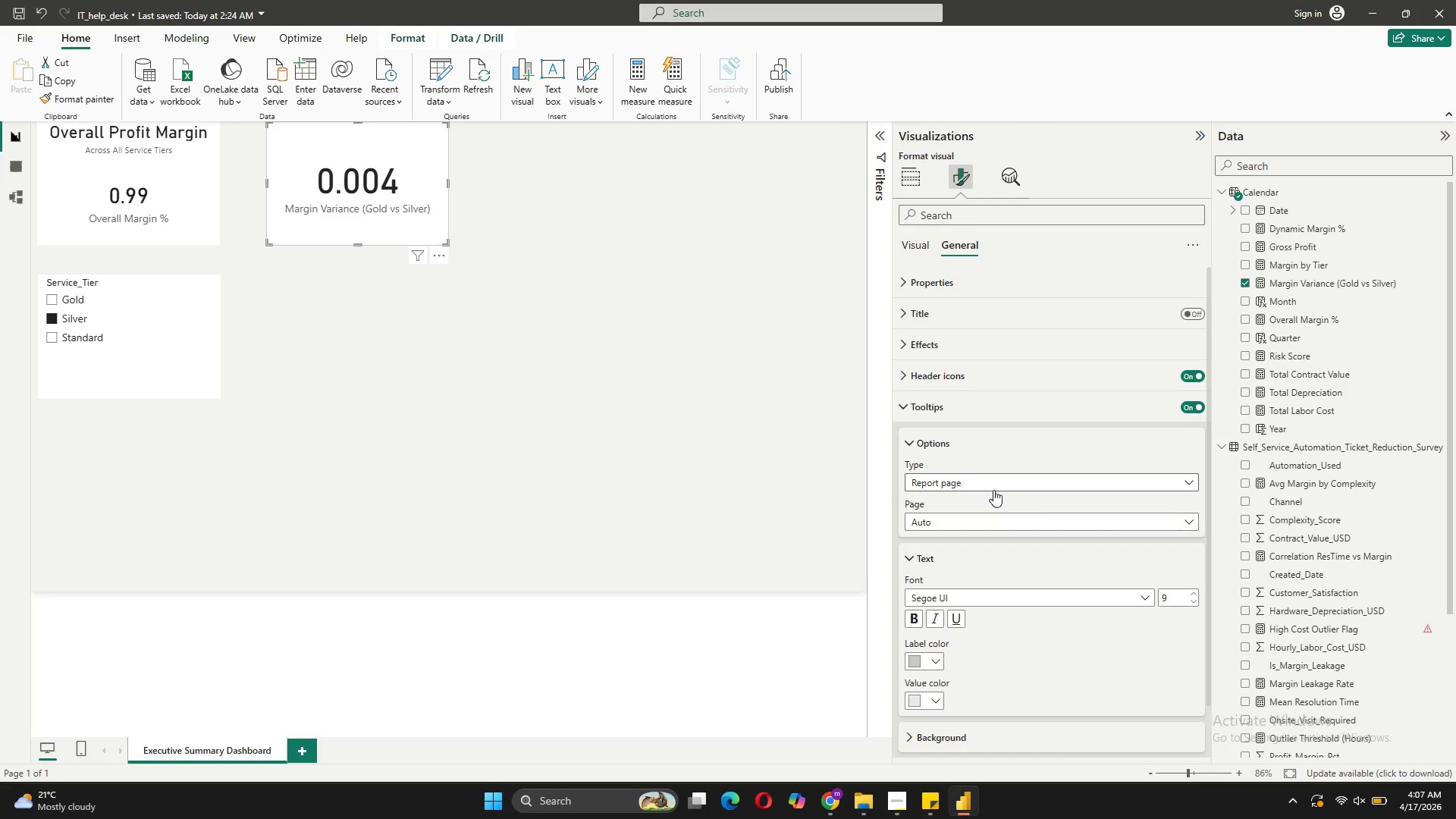 
scroll: coordinate [1064, 622], scroll_direction: down, amount: 17.0
 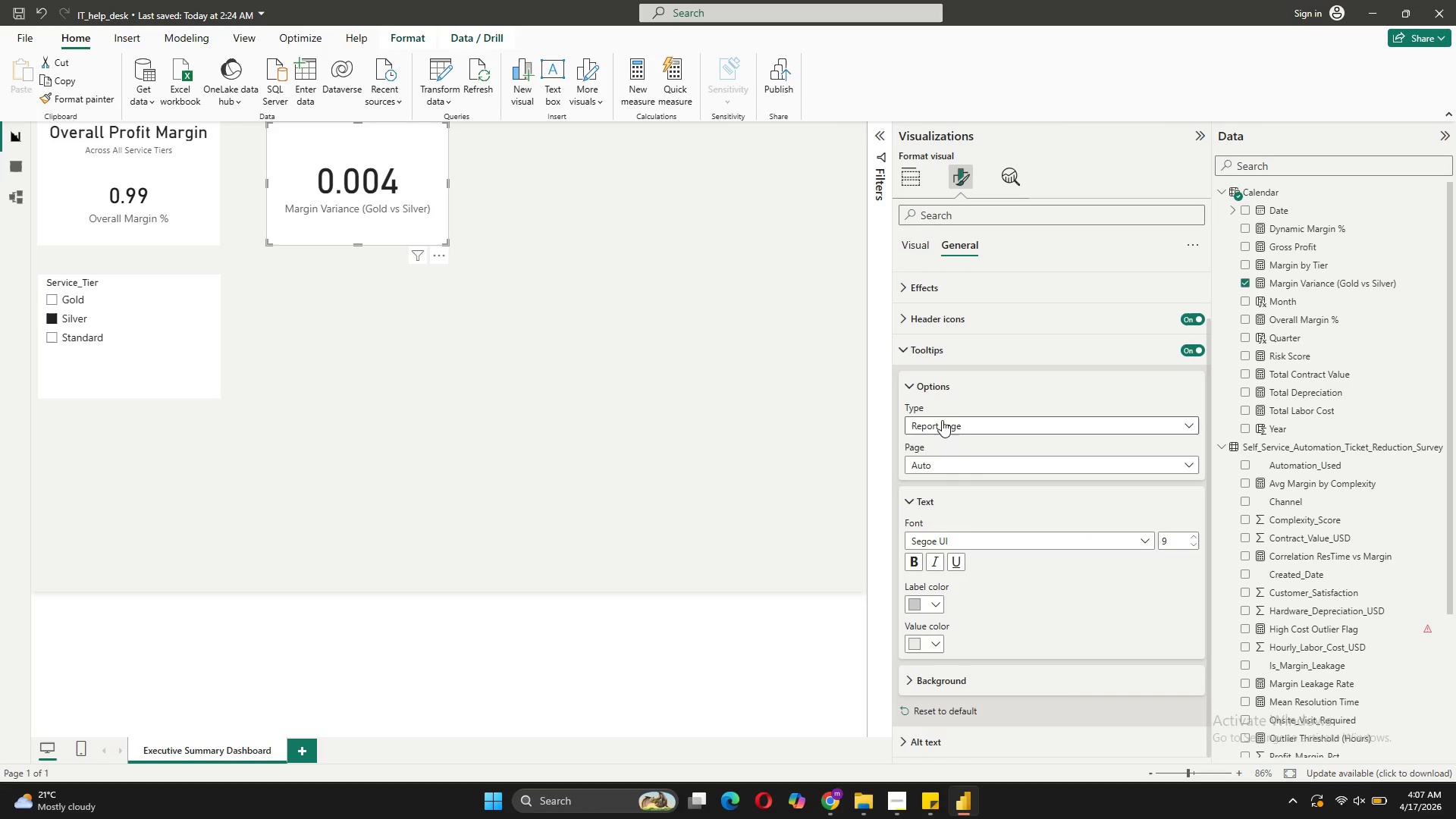 
left_click([961, 424])
 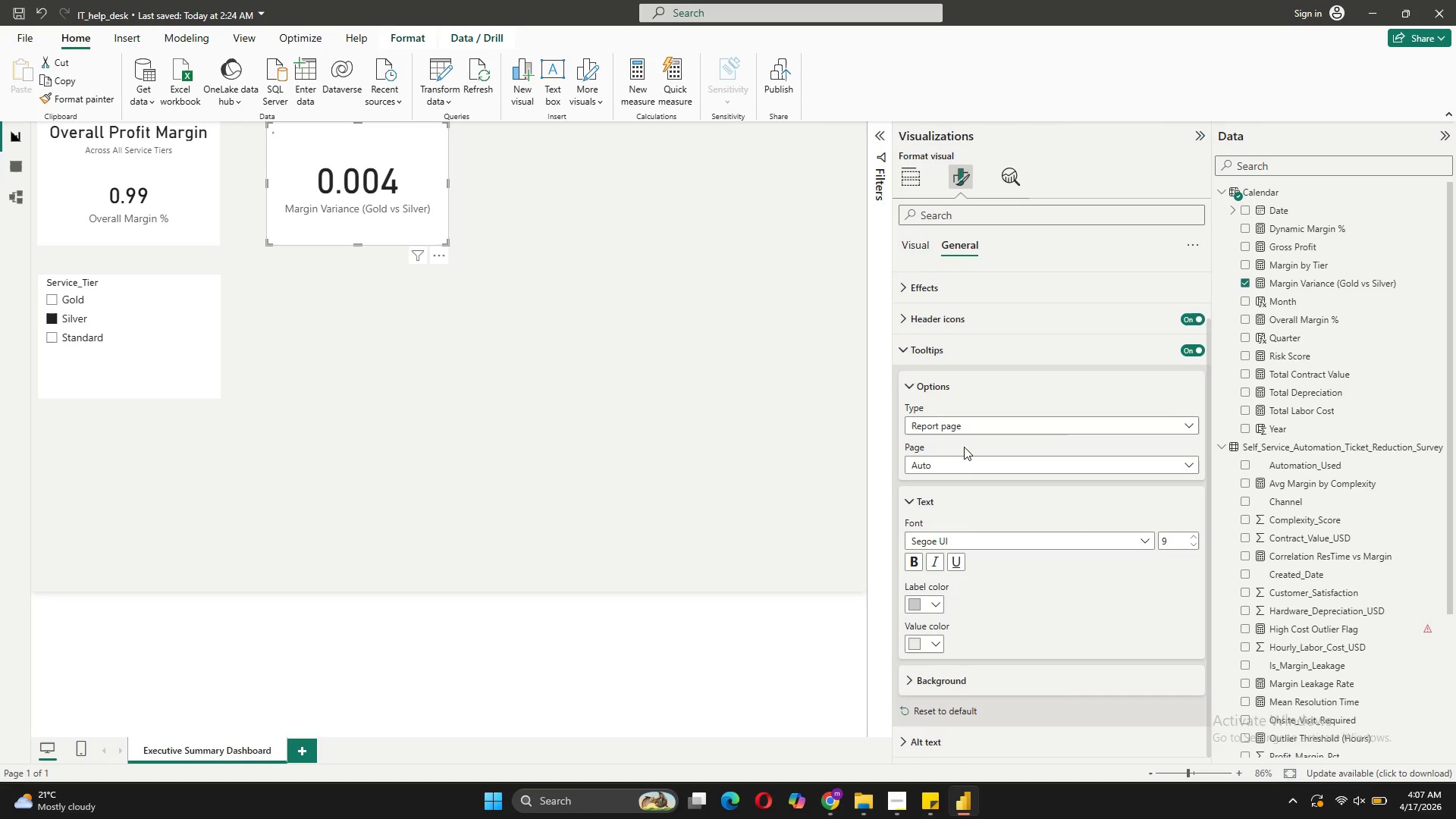 
double_click([964, 459])
 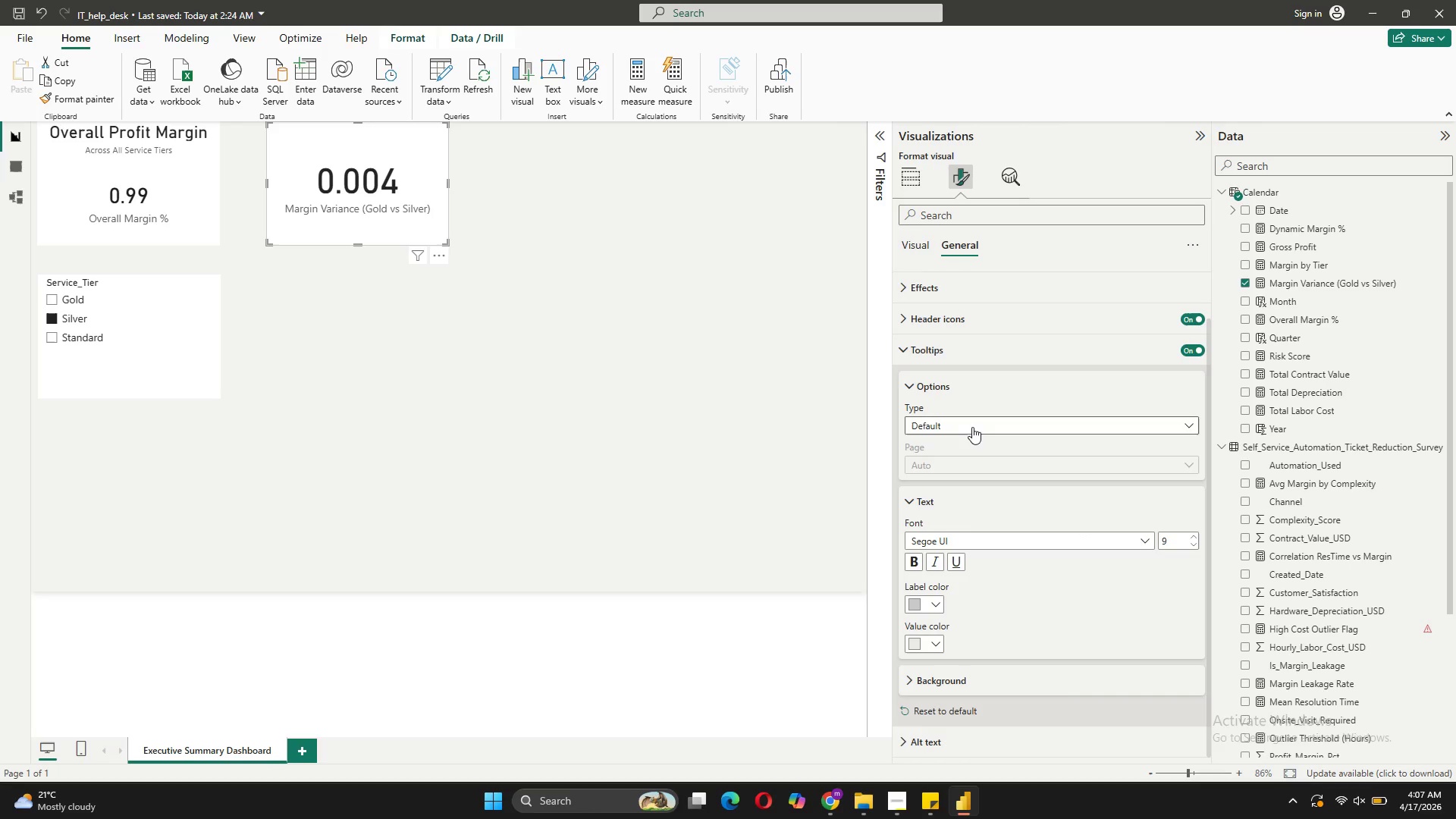 
left_click([972, 427])
 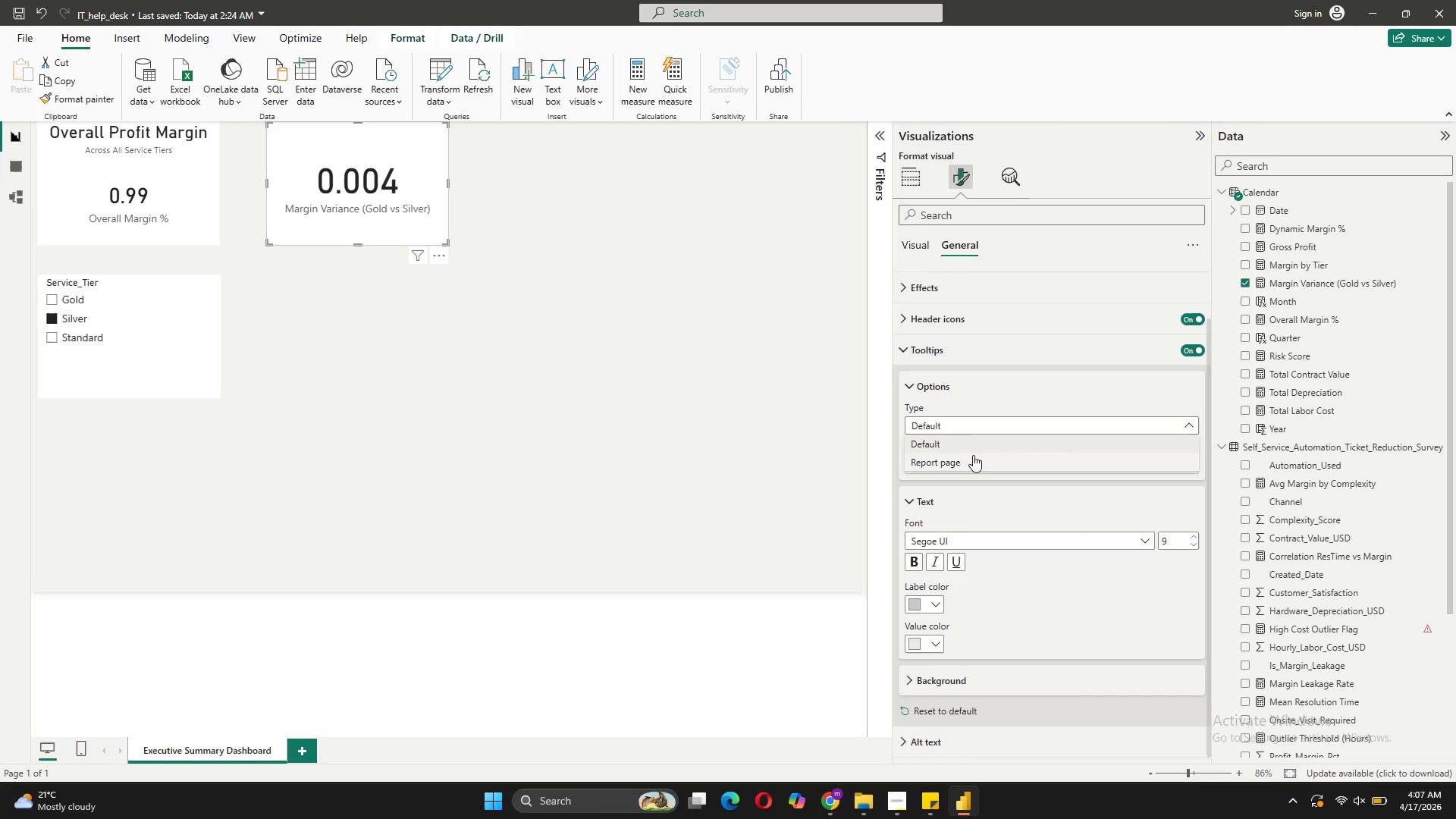 
left_click([973, 460])
 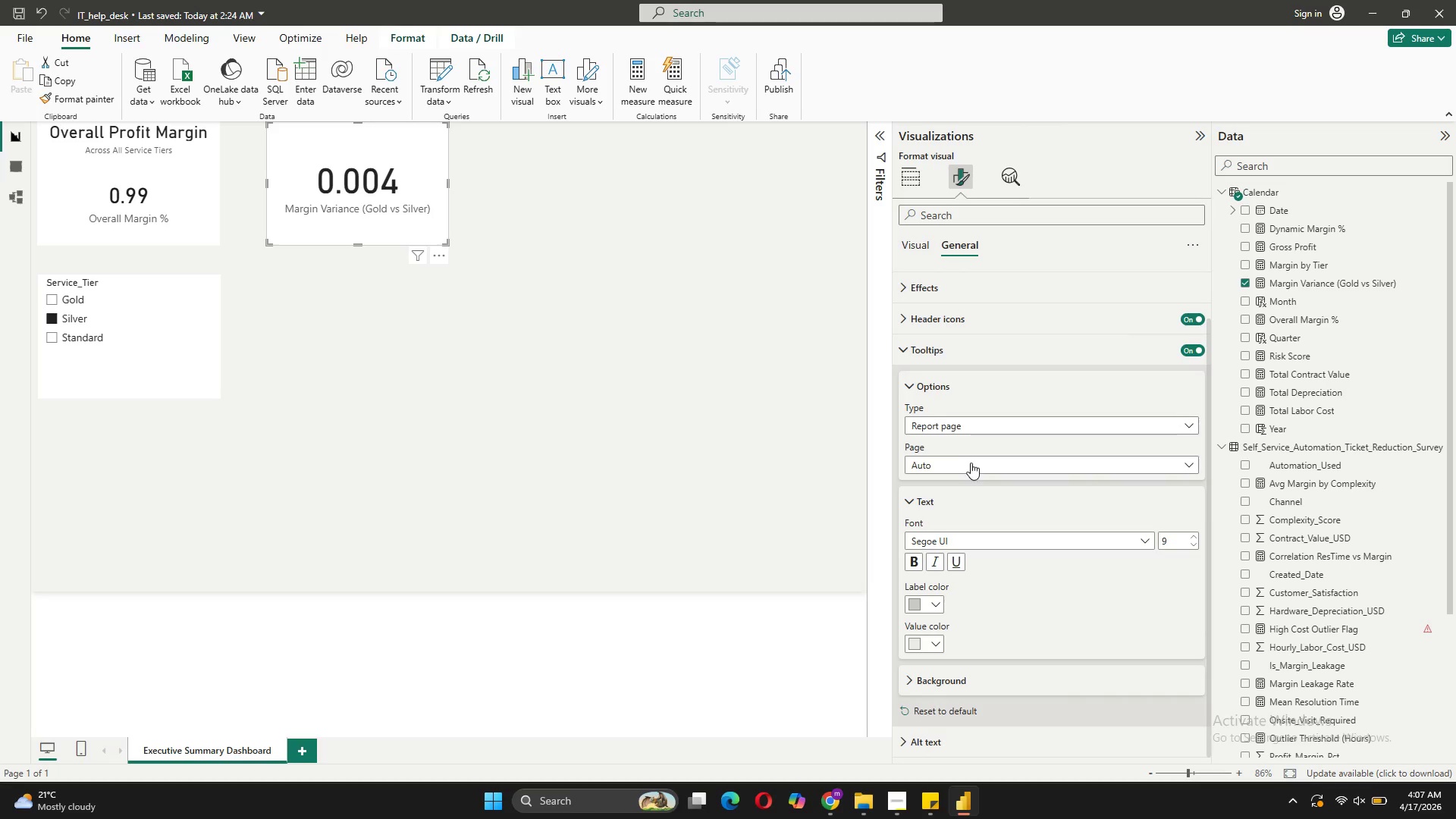 
left_click([970, 463])
 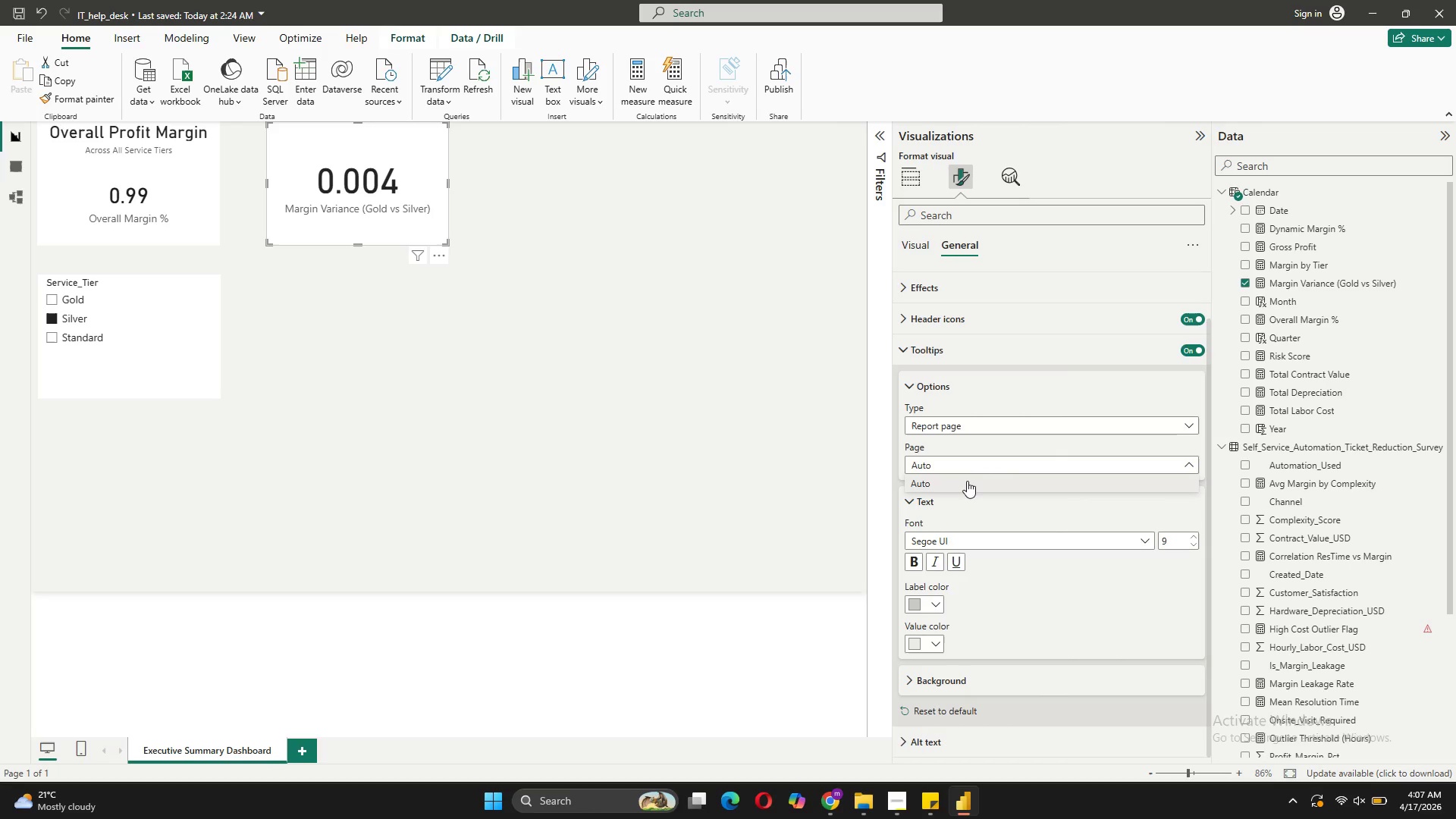 
left_click([966, 485])
 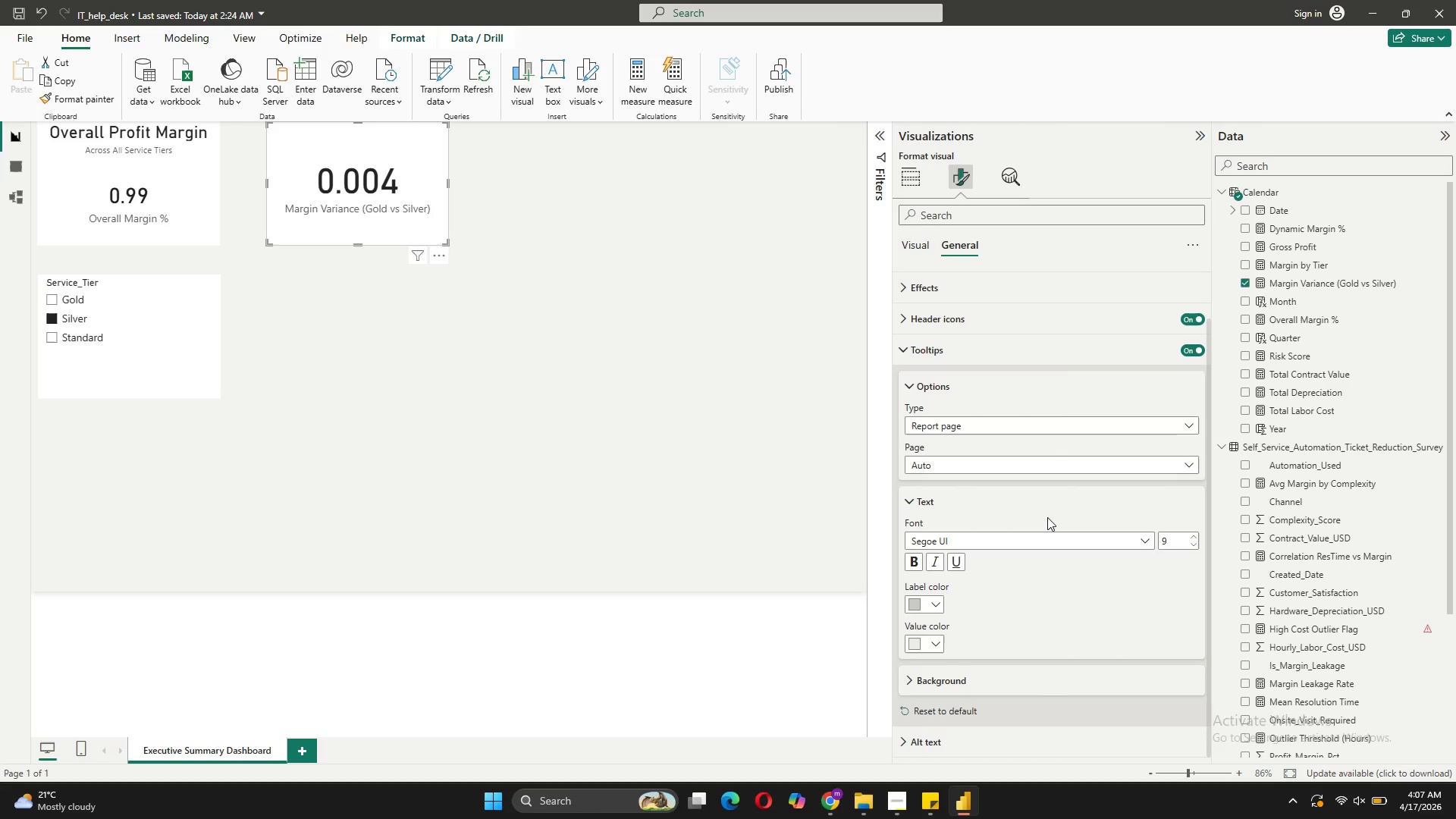 
scroll: coordinate [1047, 517], scroll_direction: down, amount: 5.0
 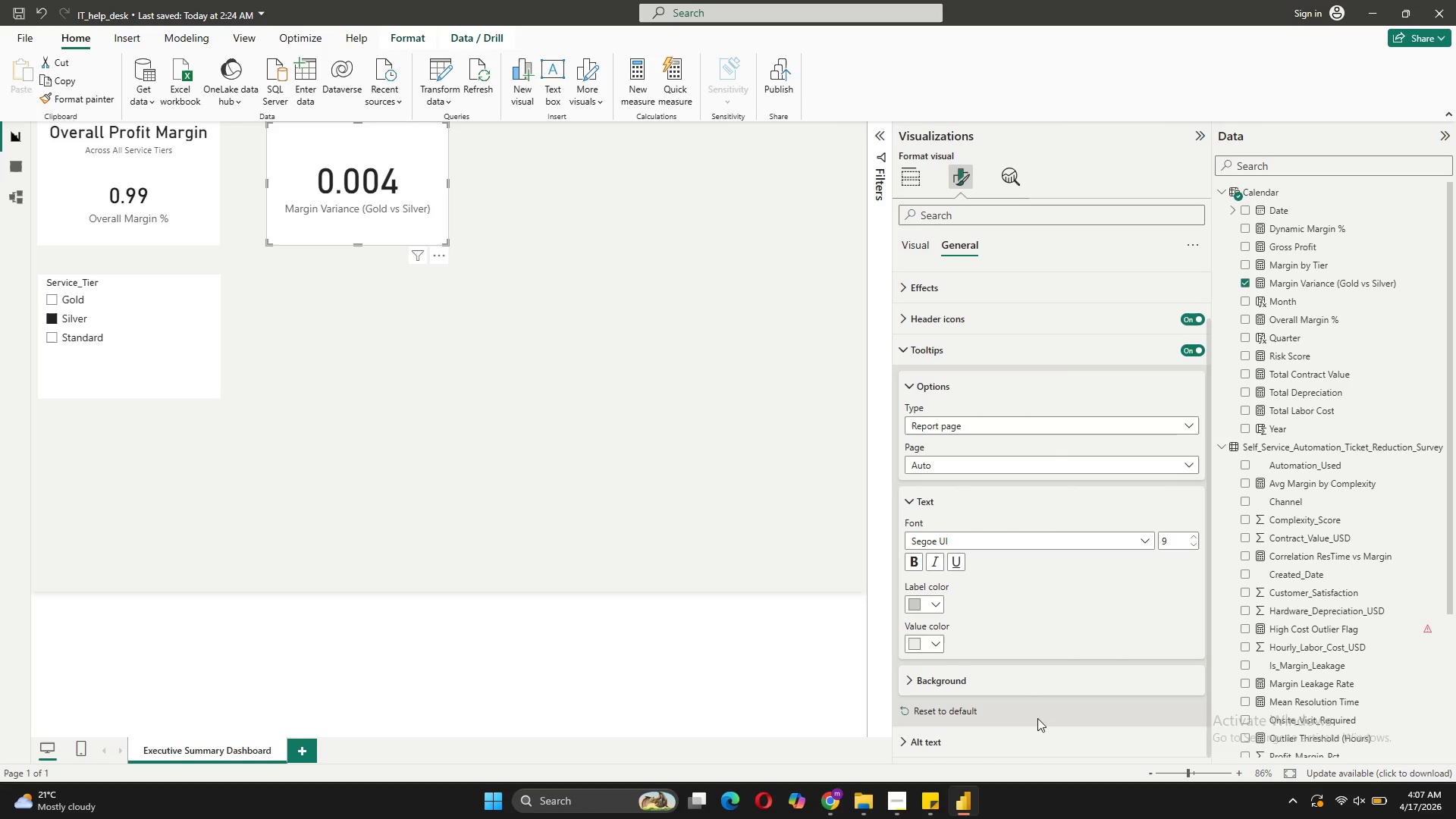 
left_click([1028, 747])
 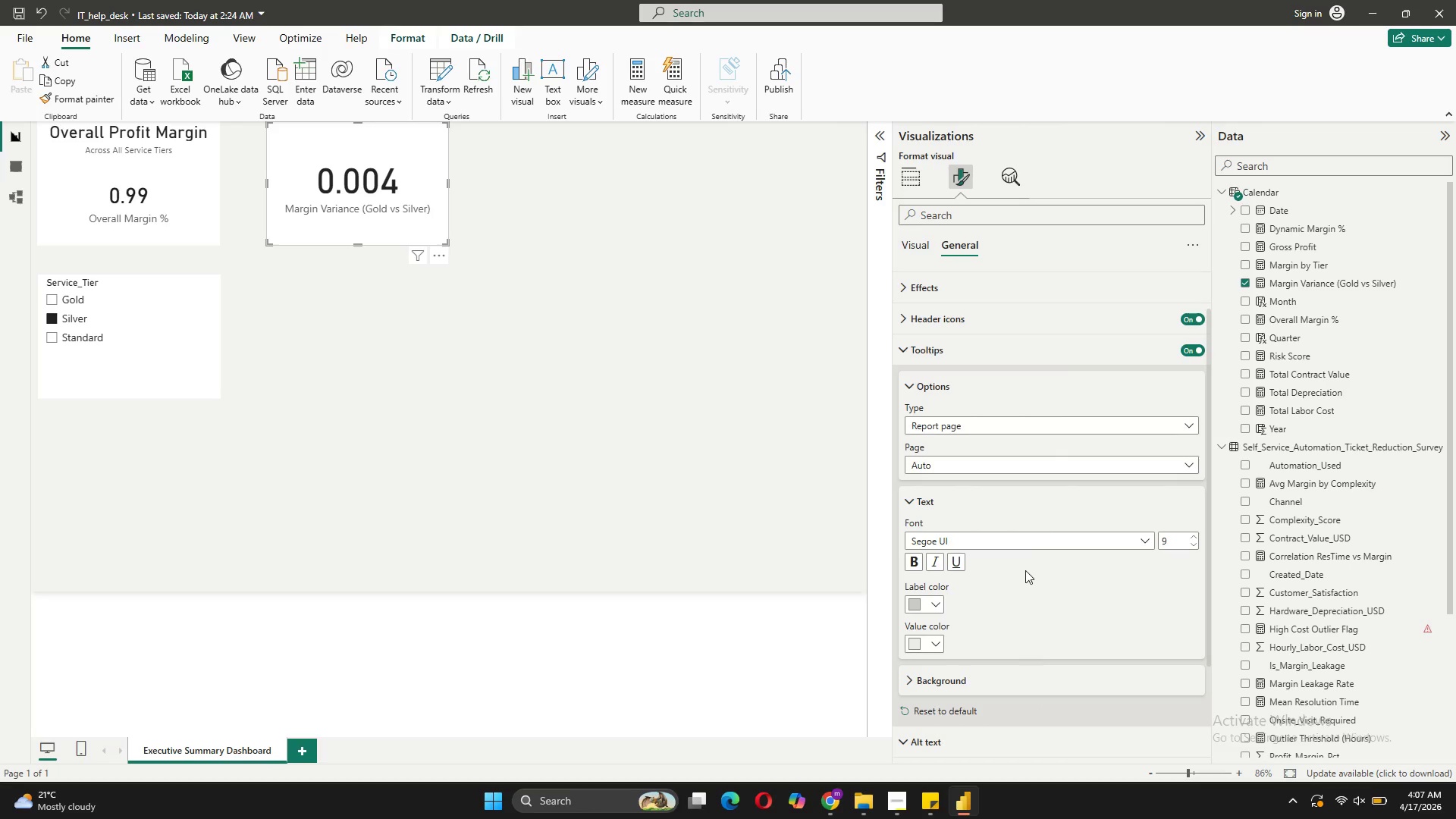 
scroll: coordinate [1025, 550], scroll_direction: down, amount: 5.0
 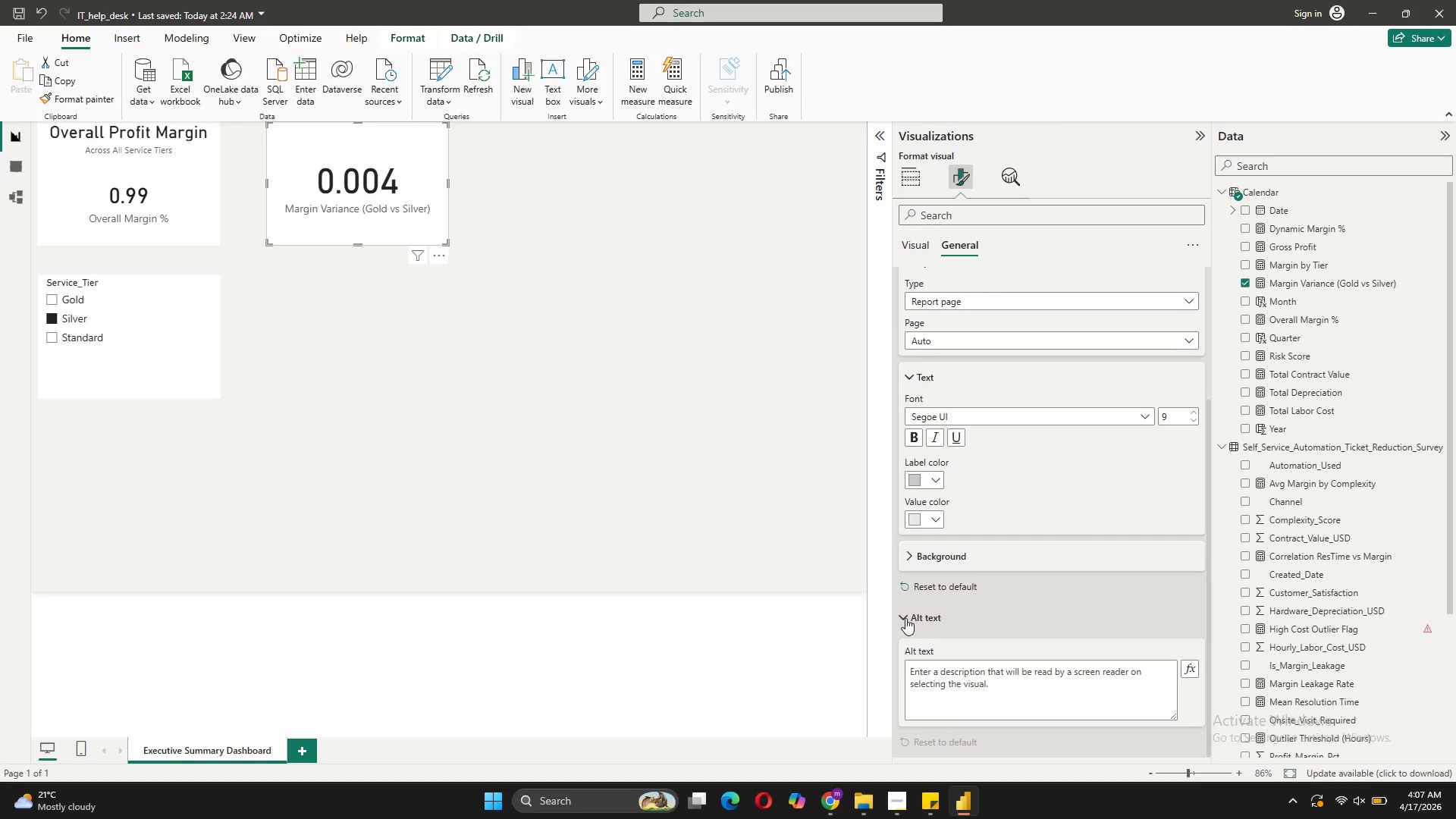 
left_click([905, 618])
 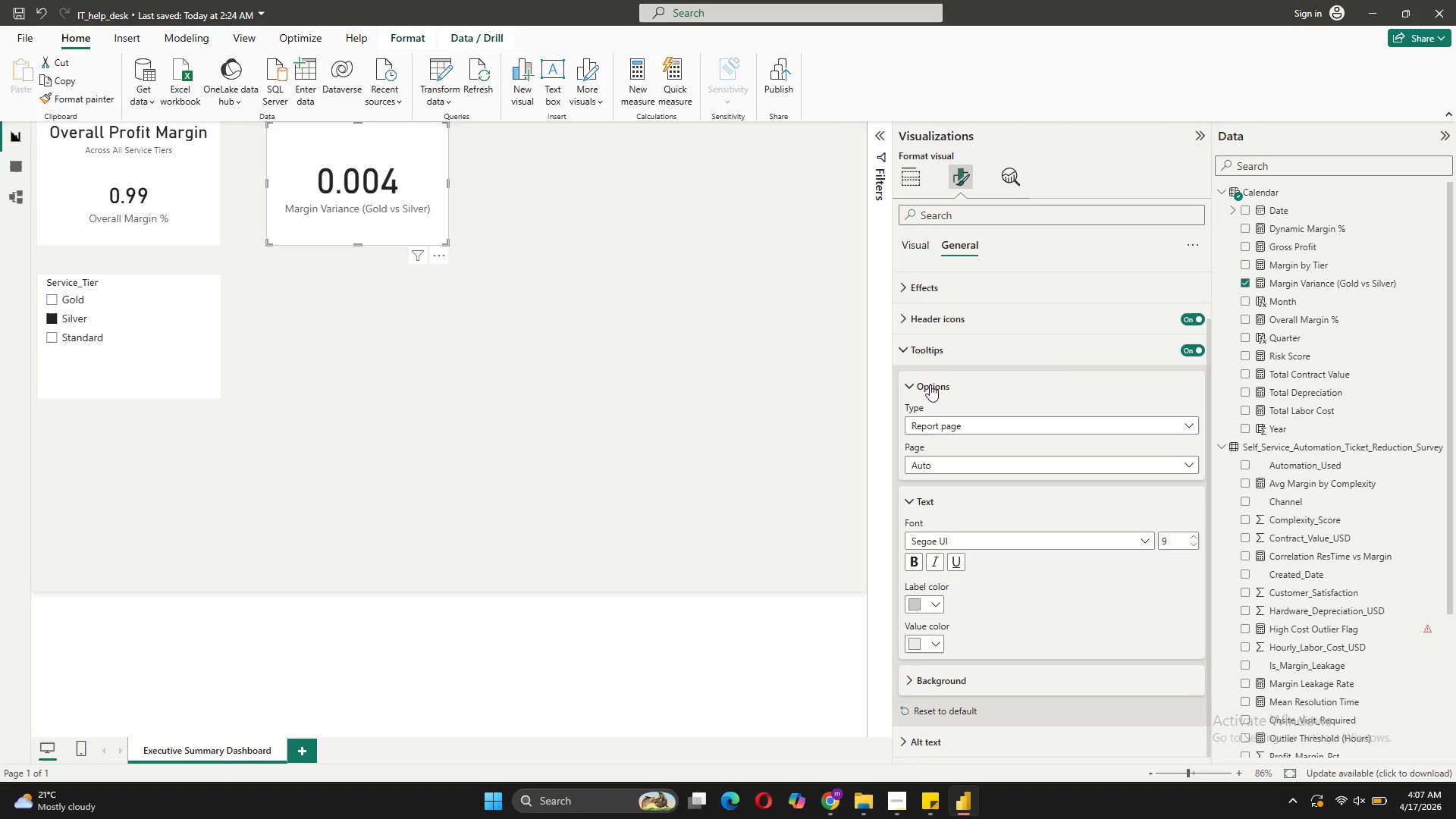 
left_click([909, 376])
 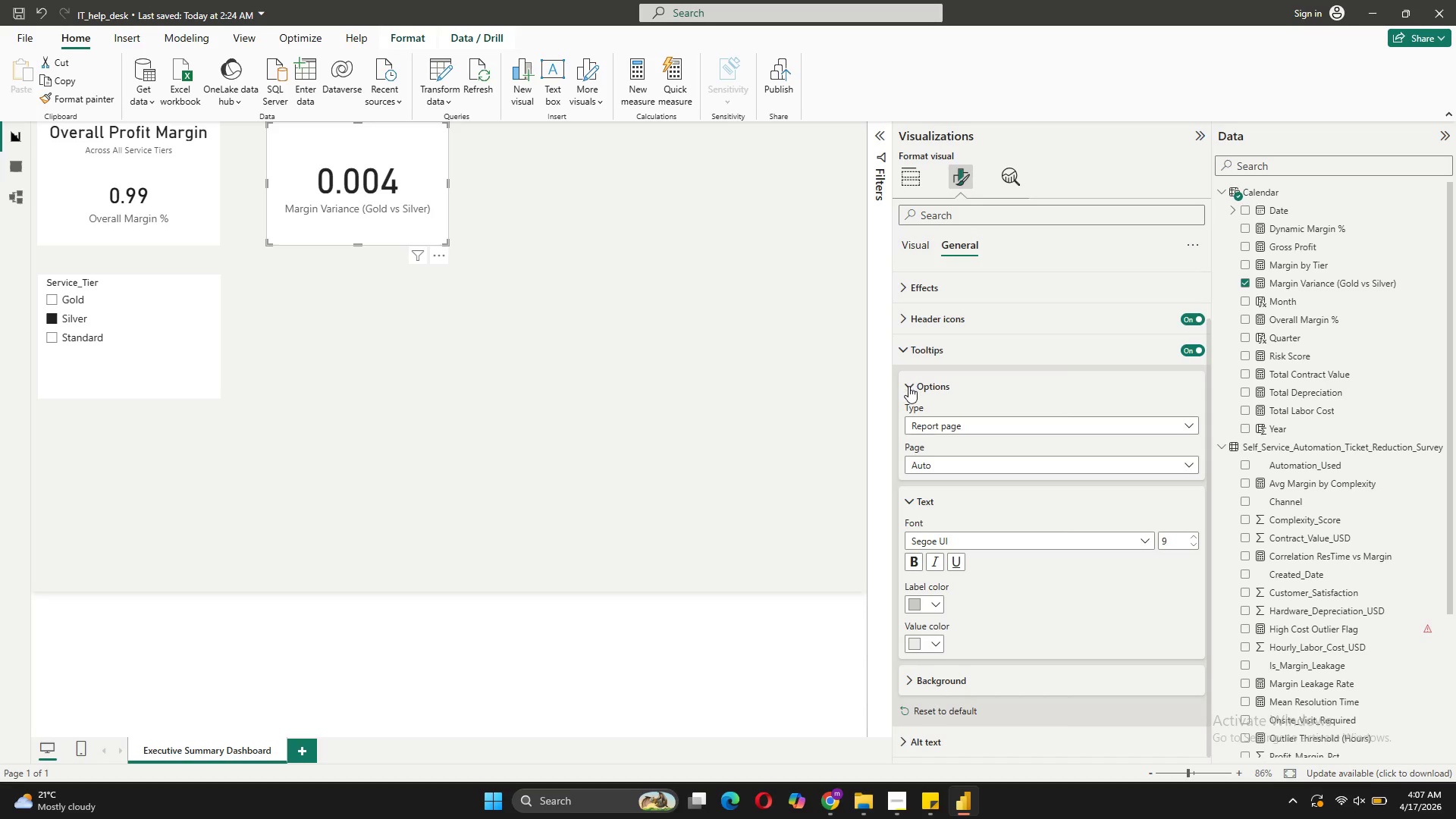 
left_click([908, 386])
 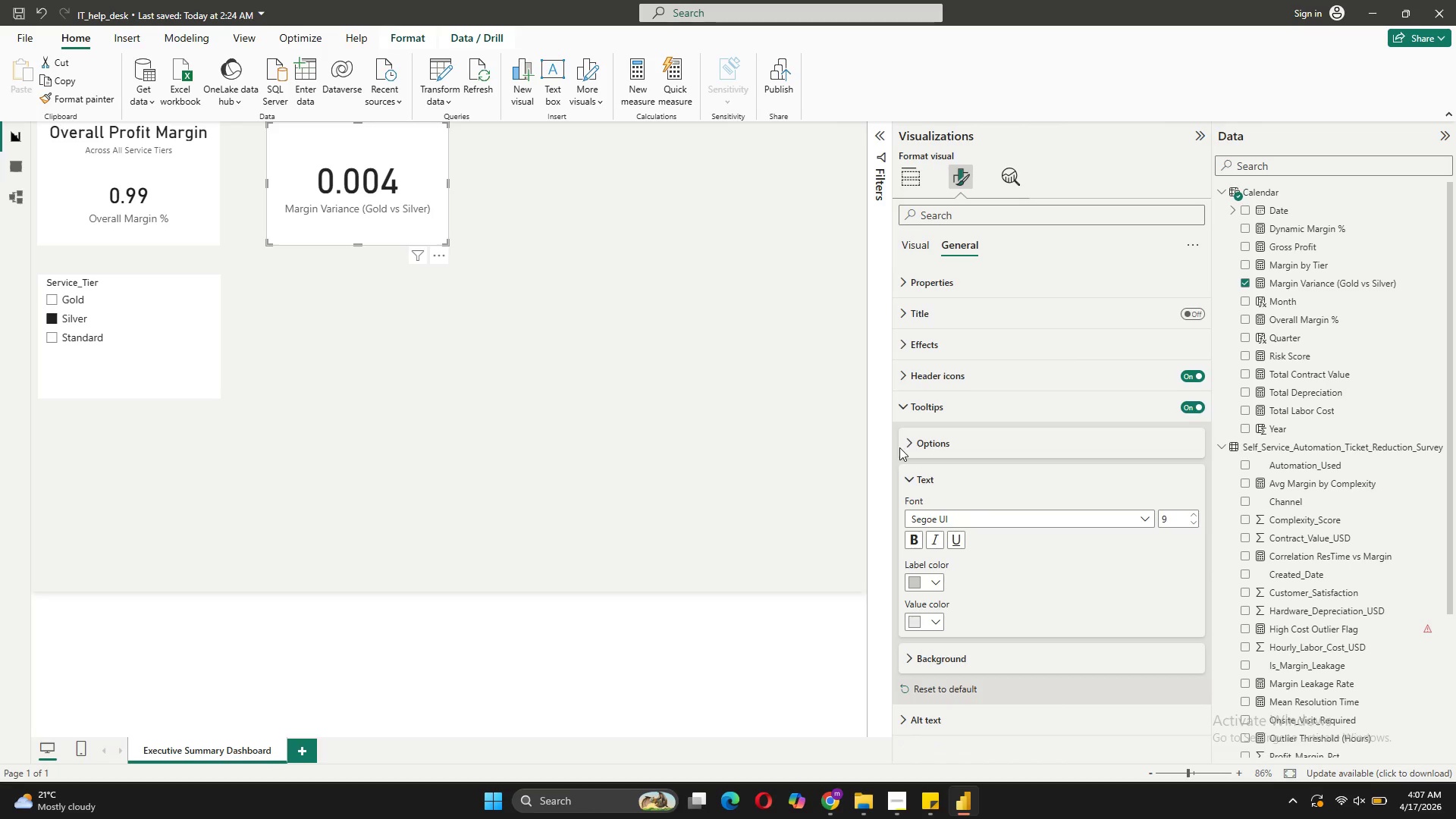 
left_click([905, 447])
 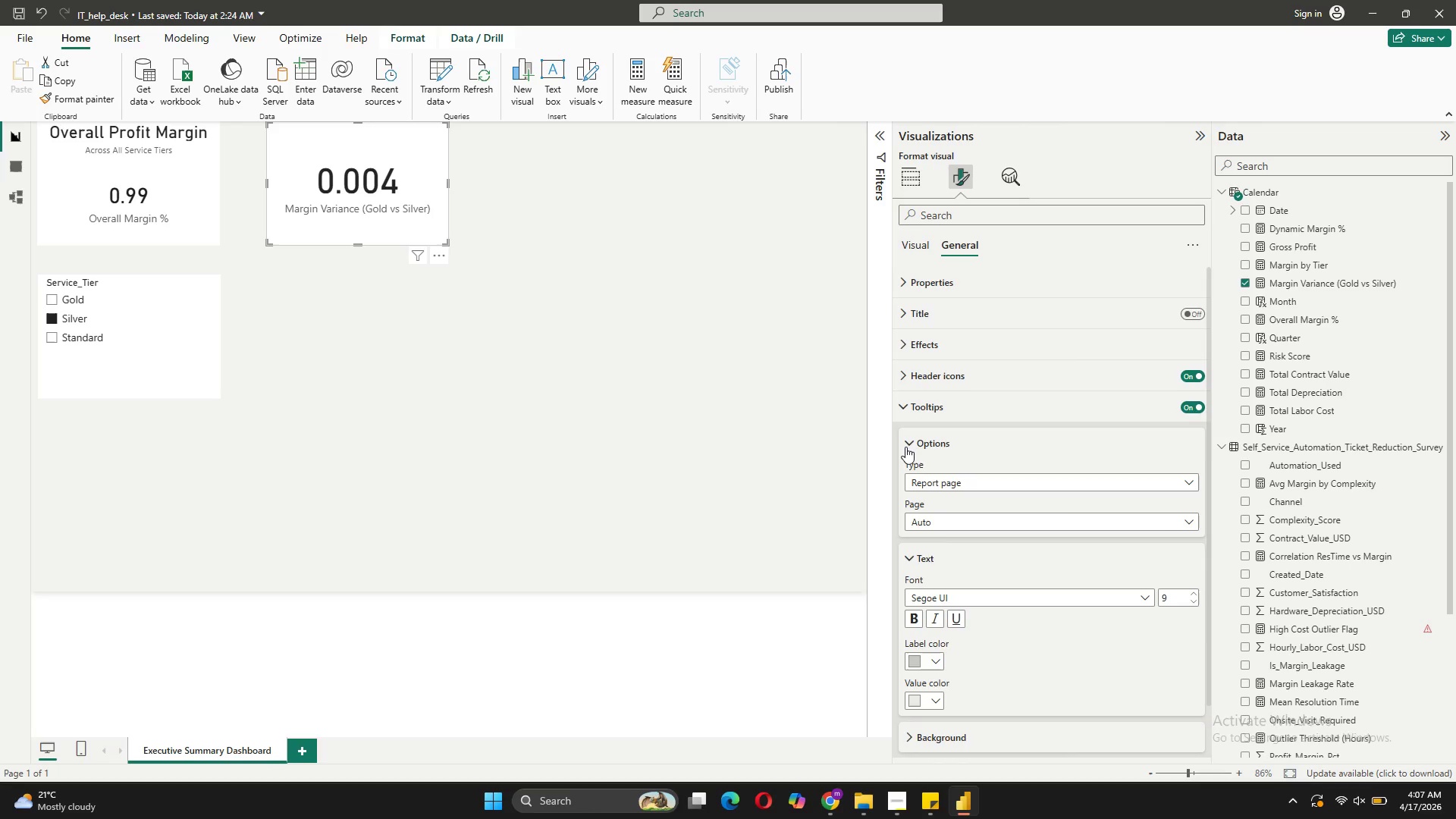 
left_click([905, 447])
 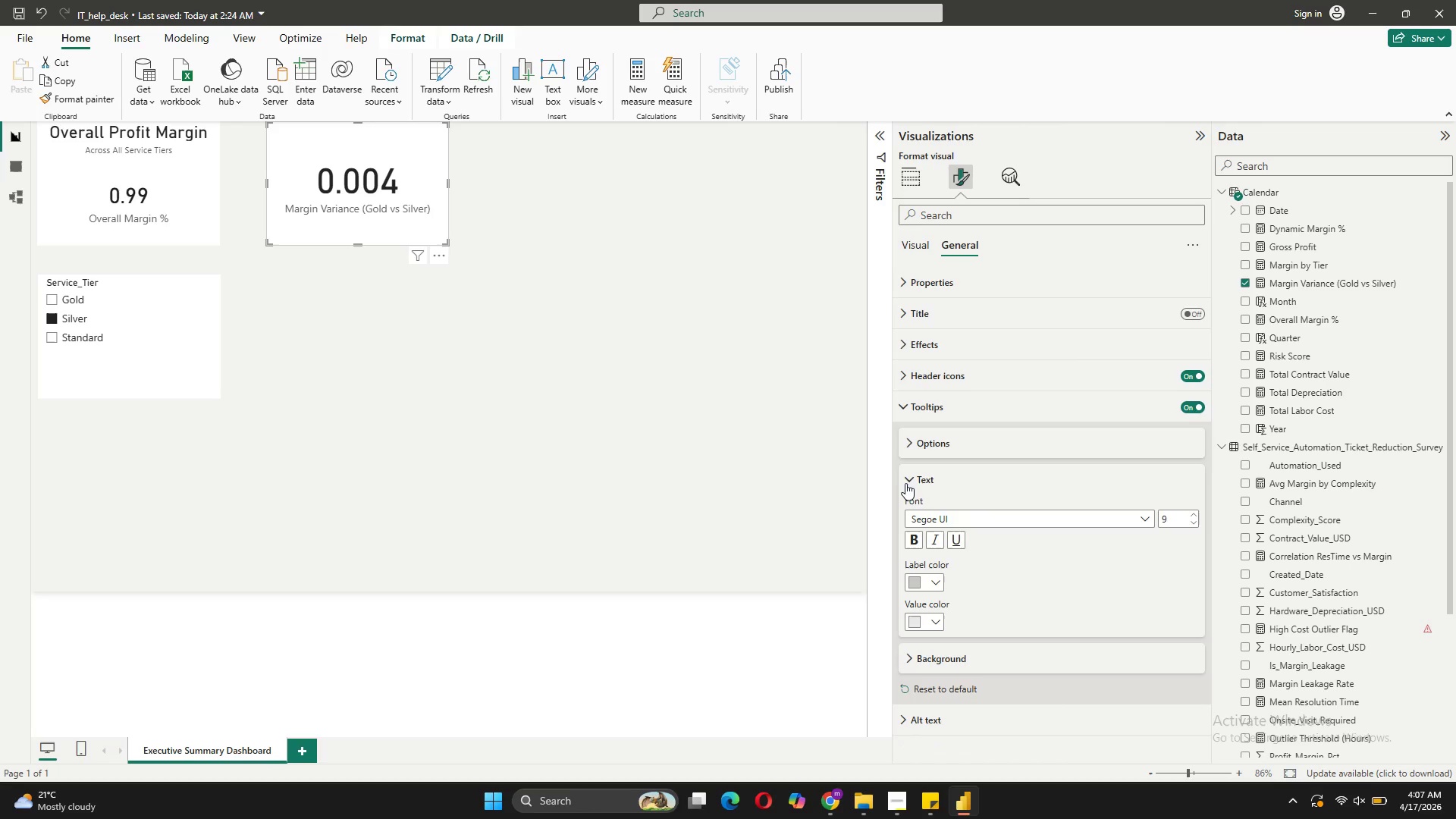 
double_click([909, 480])
 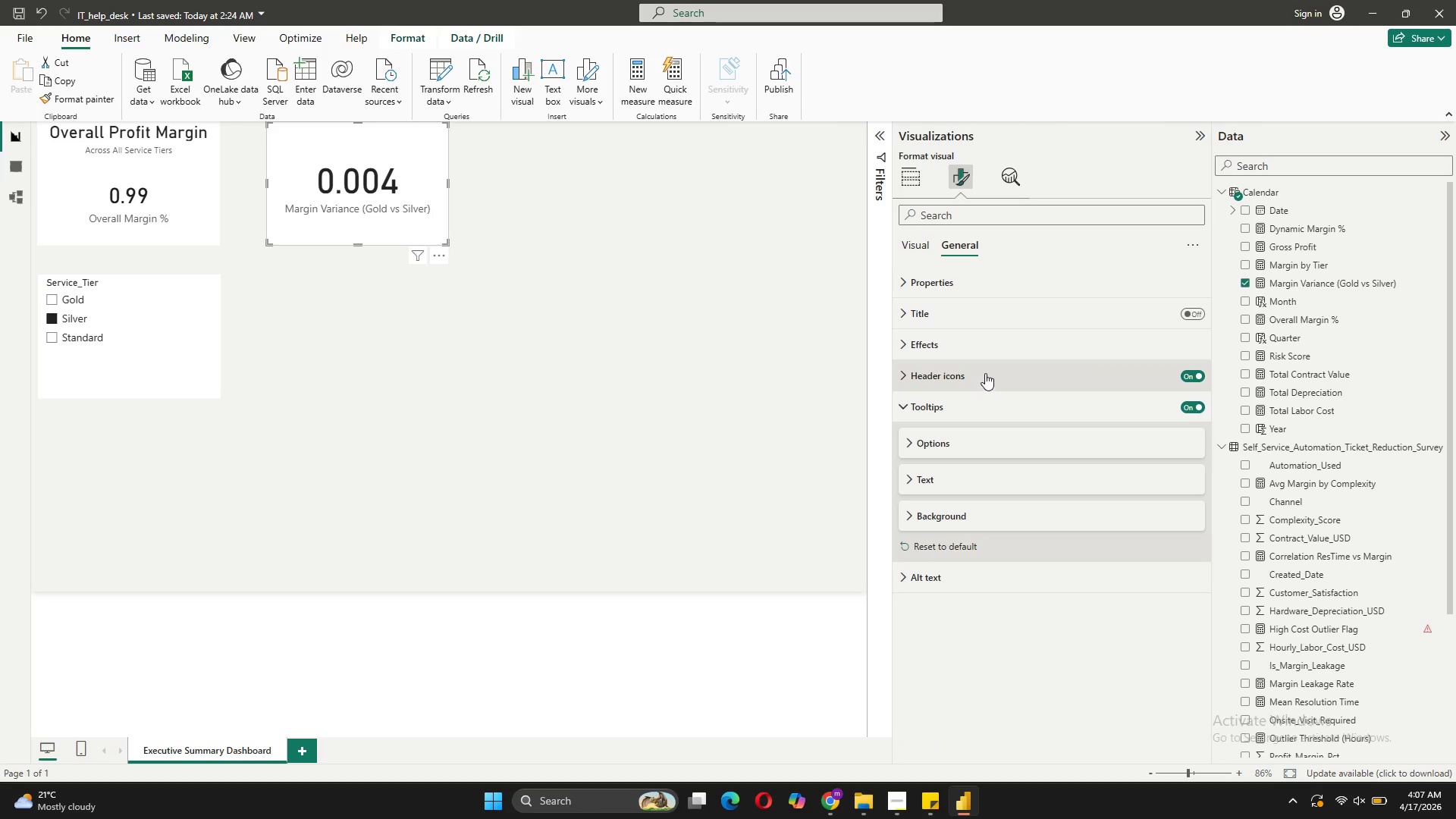 
left_click([1294, 296])
 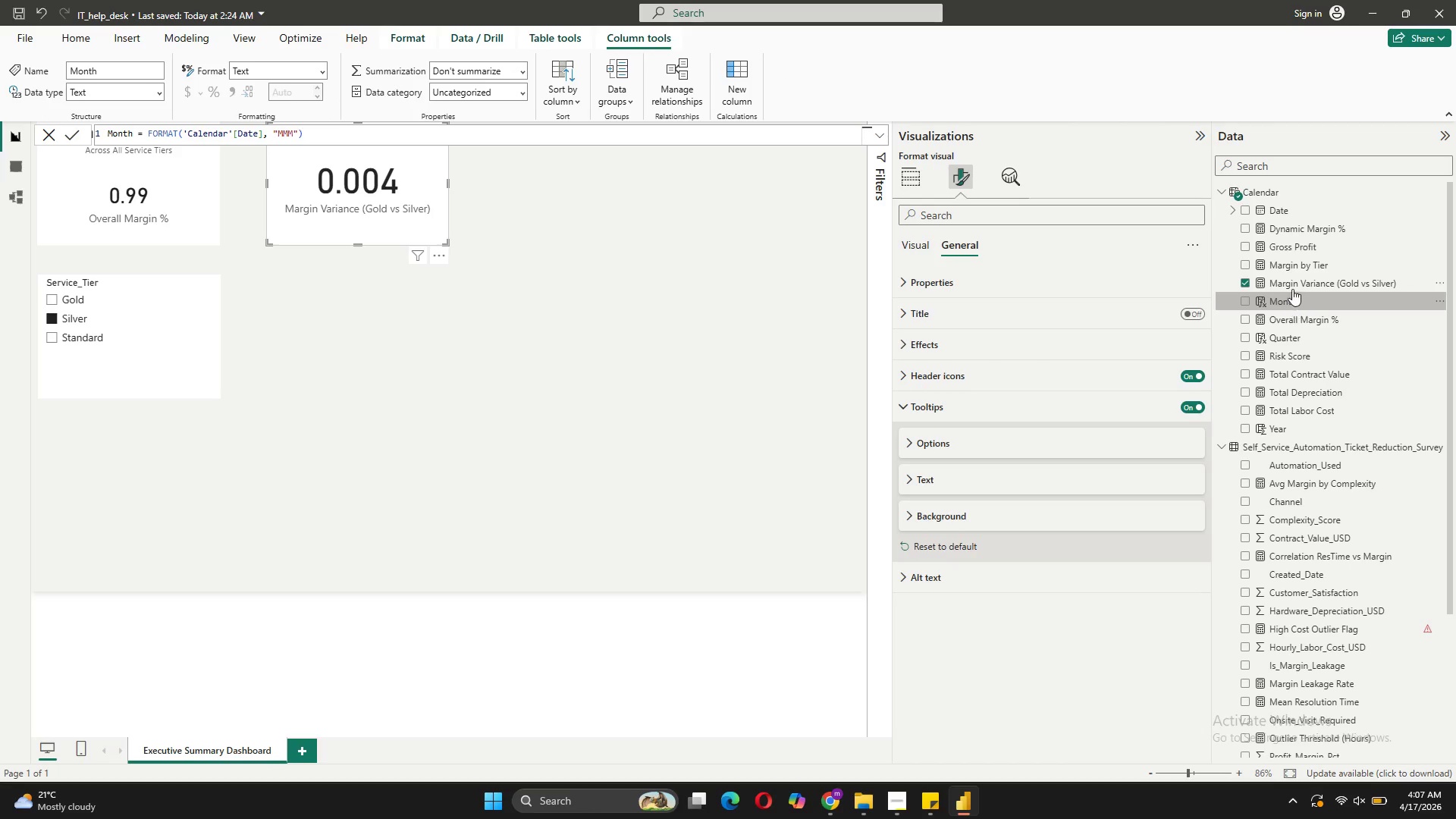 
left_click([1294, 283])
 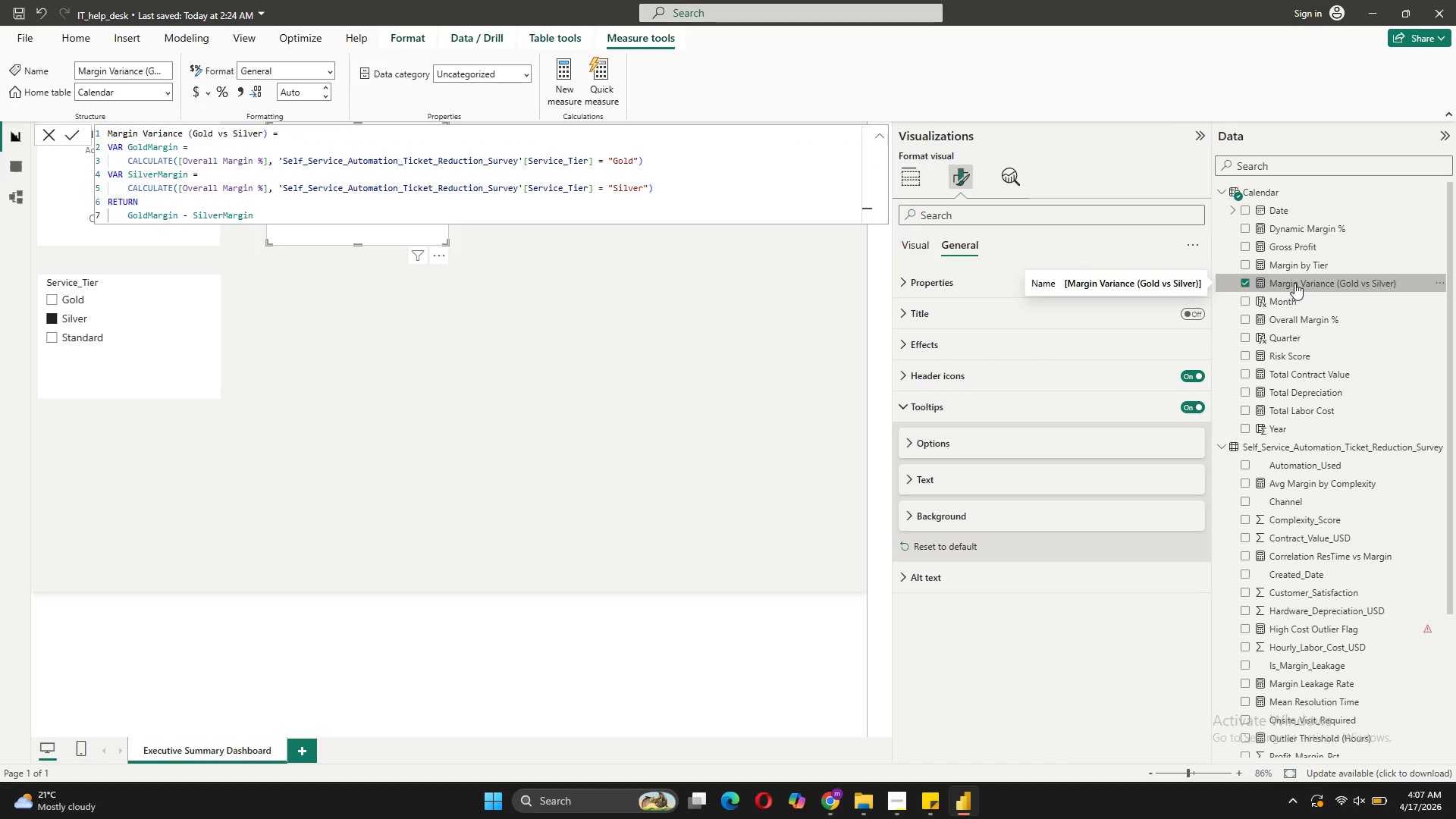 
wait(6.14)
 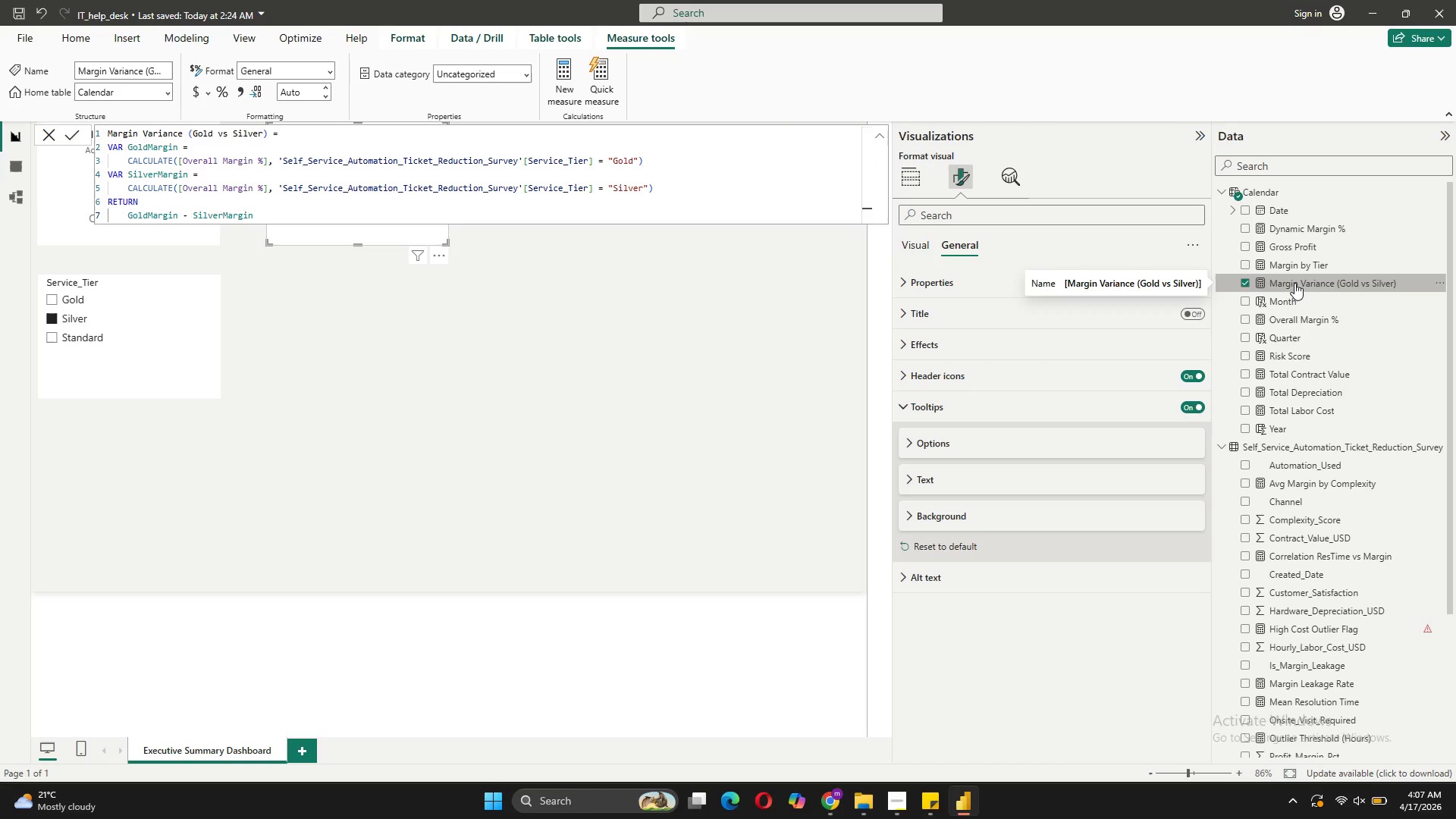 
left_click([77, 304])
 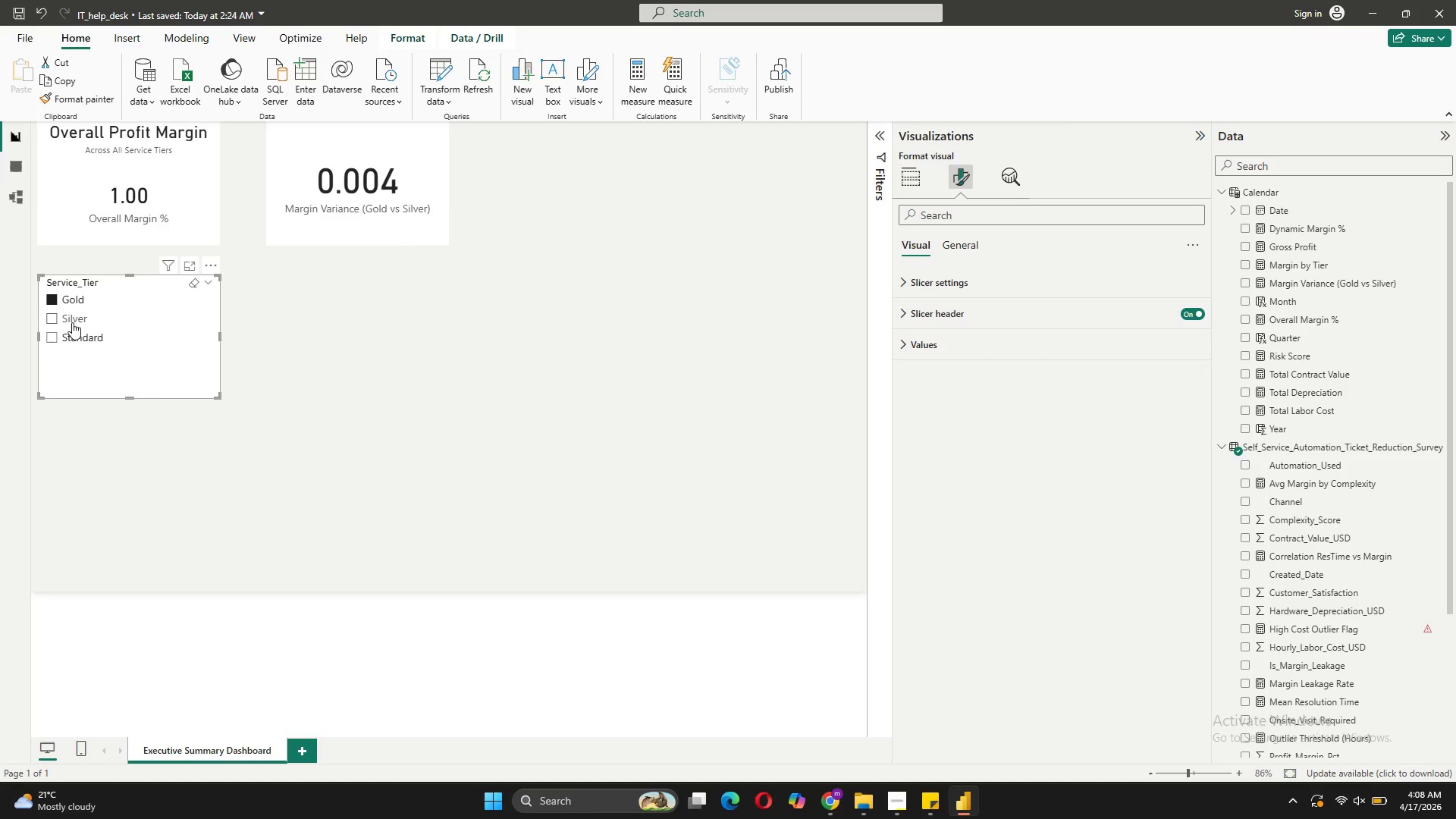 
left_click([72, 322])
 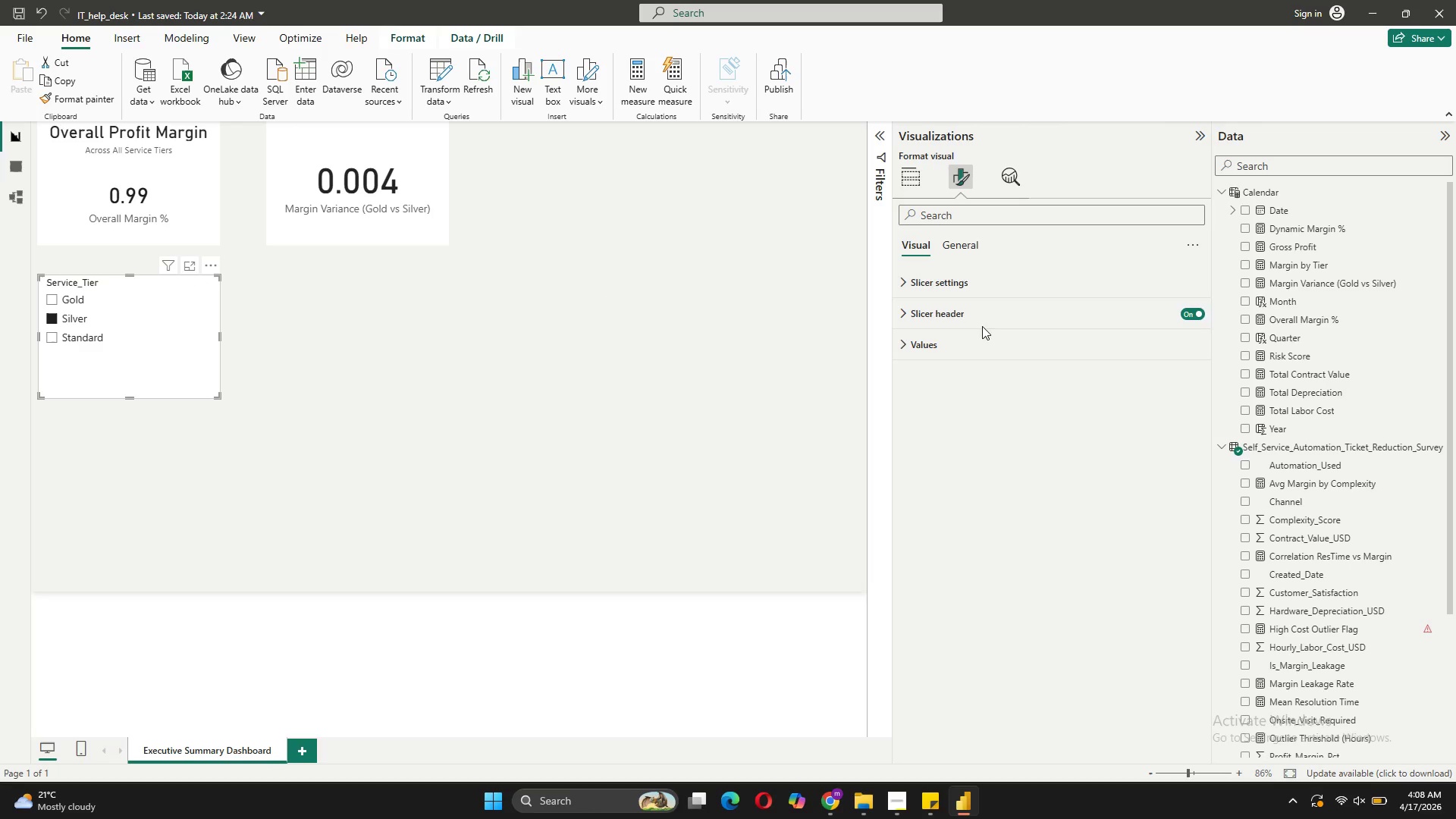 
wait(6.88)
 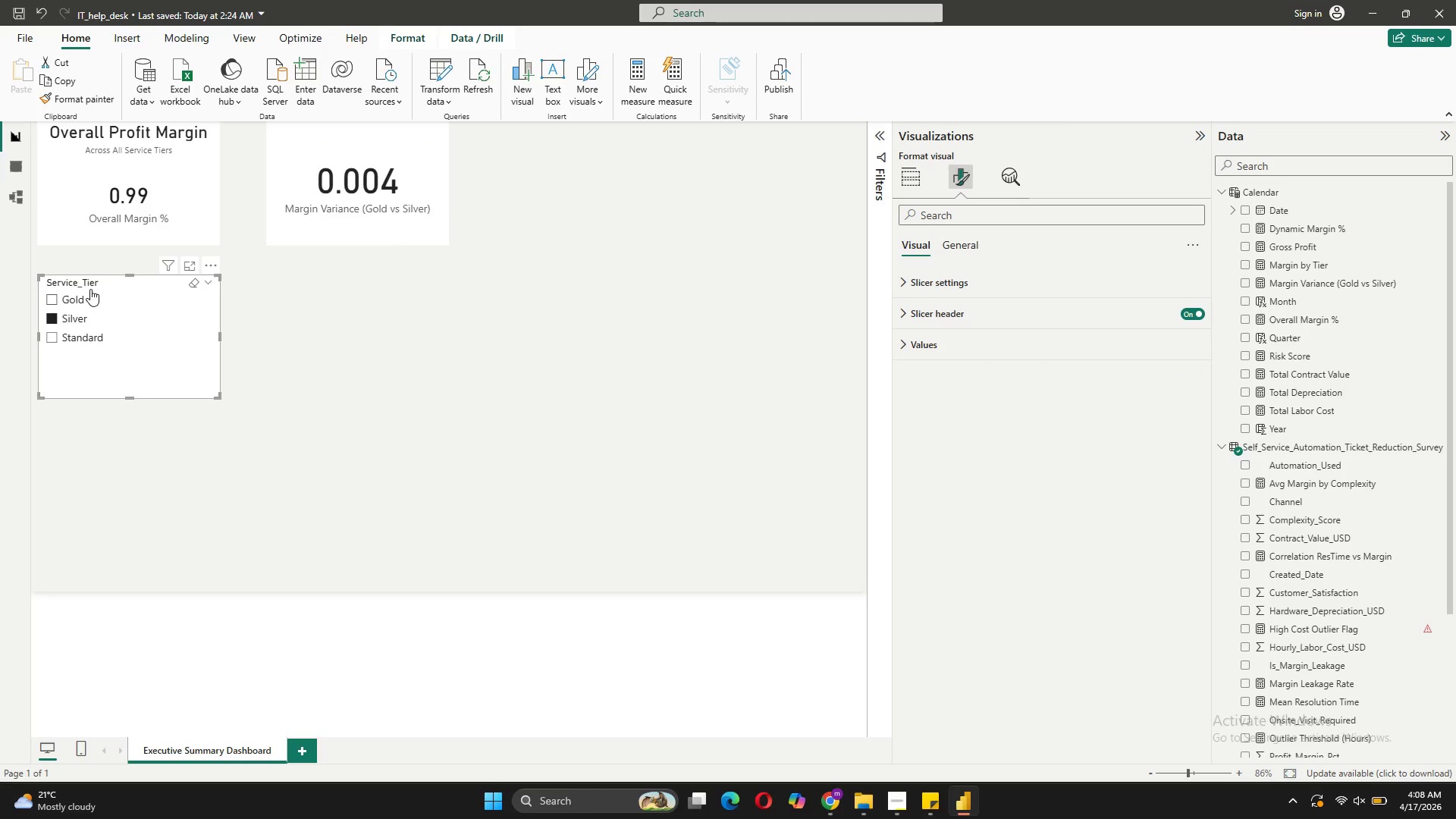 
left_click([1312, 317])
 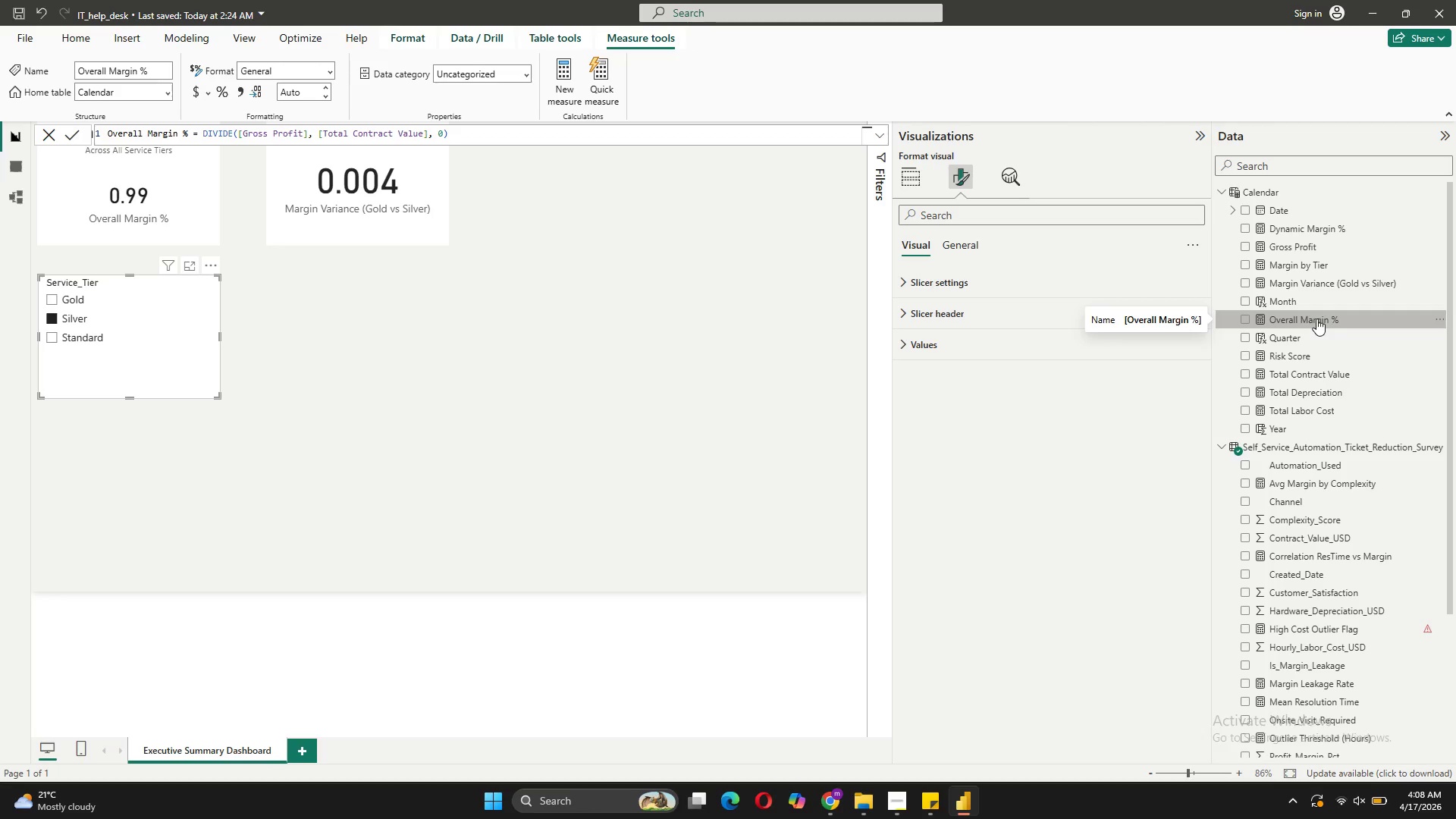 
wait(15.8)
 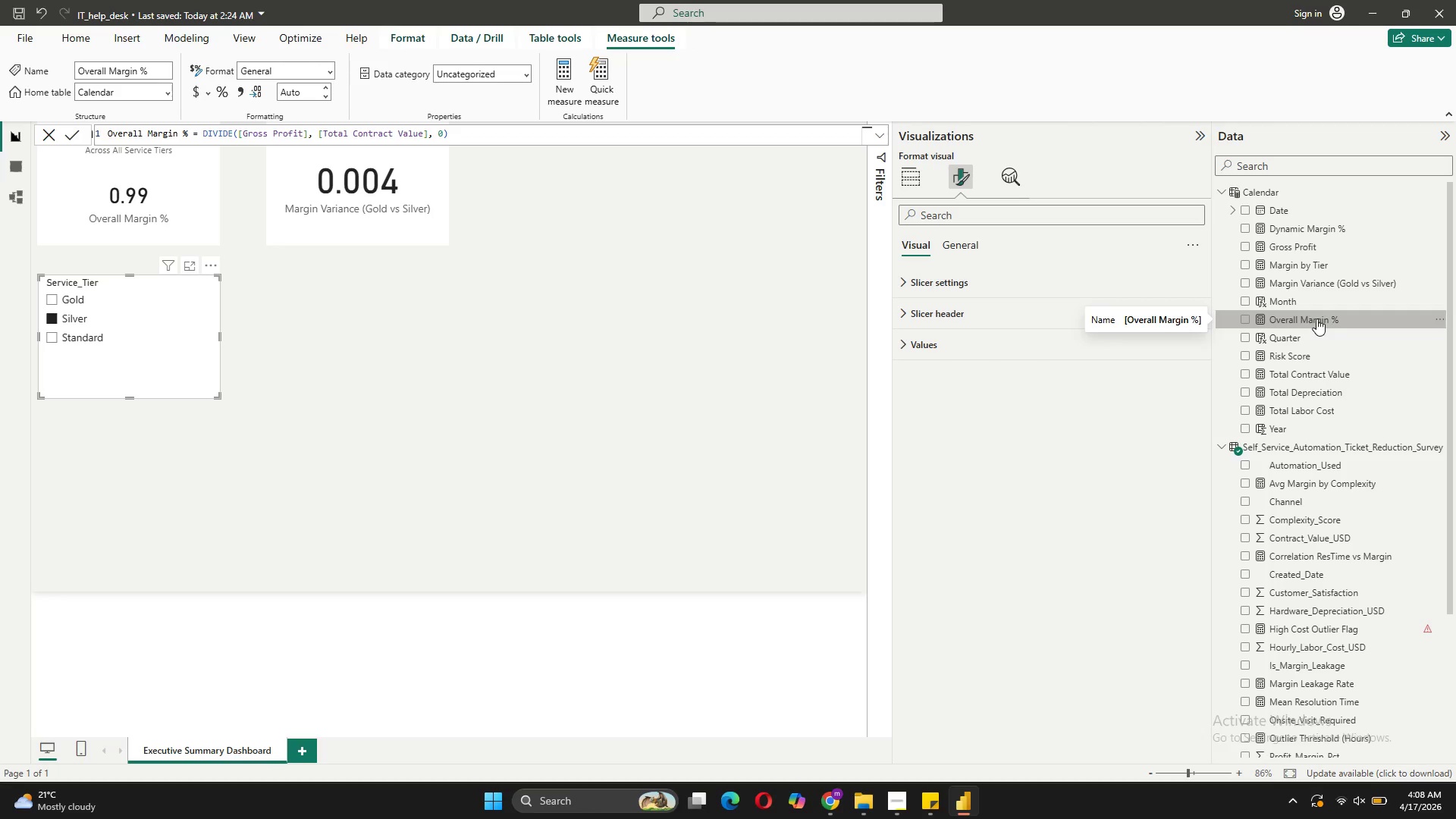 
left_click([676, 375])
 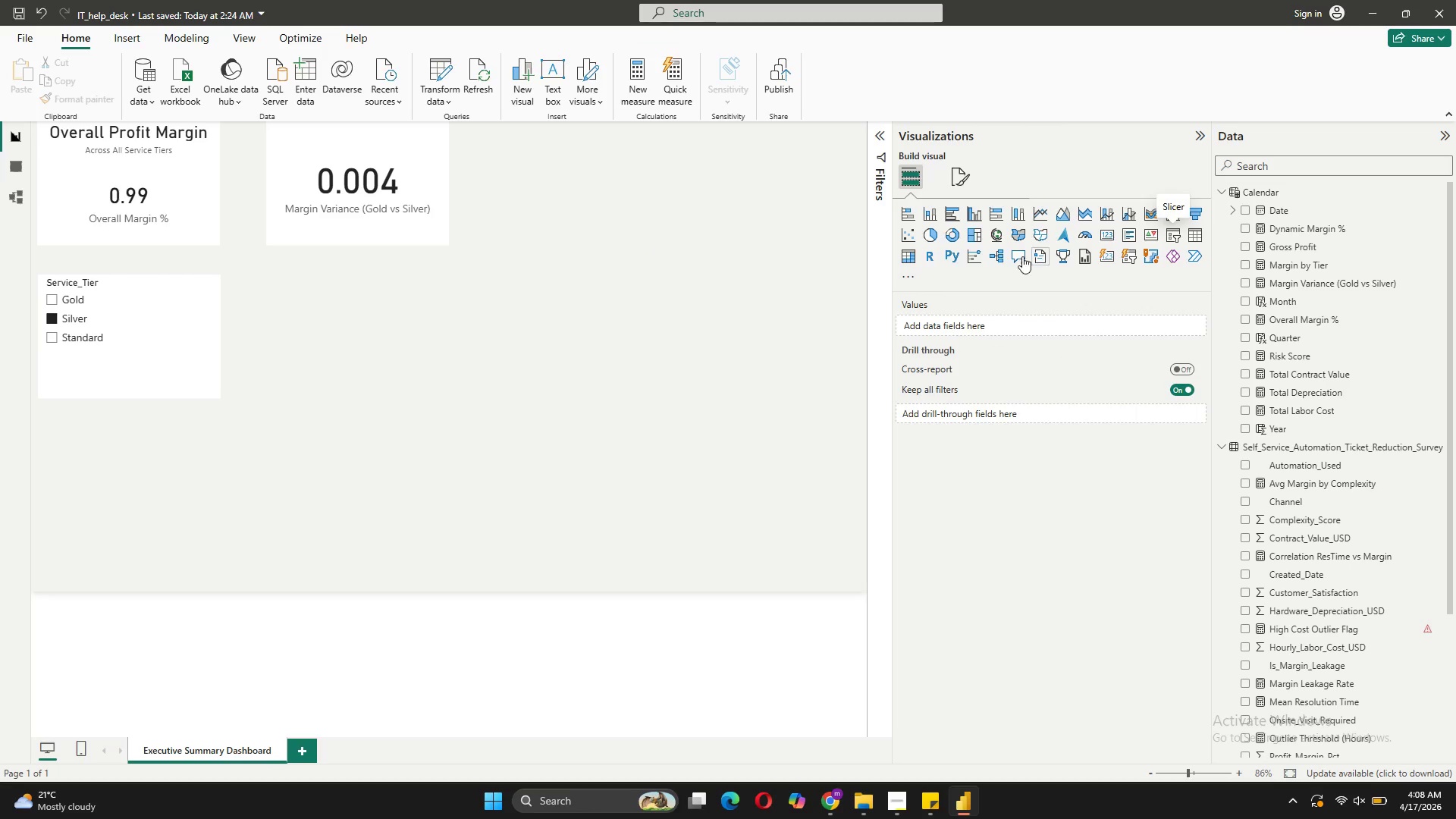 
wait(7.41)
 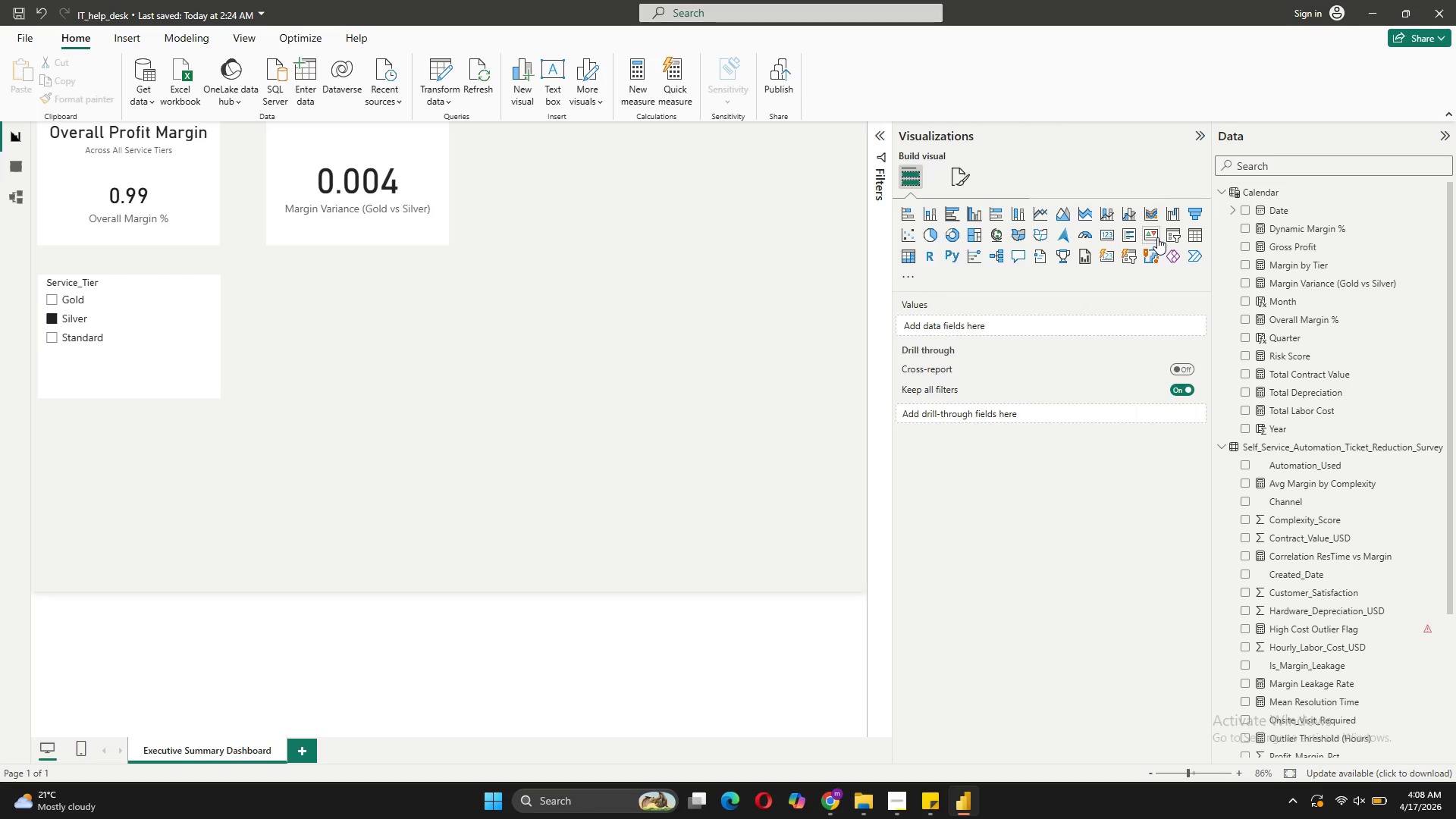 
left_click([1115, 240])
 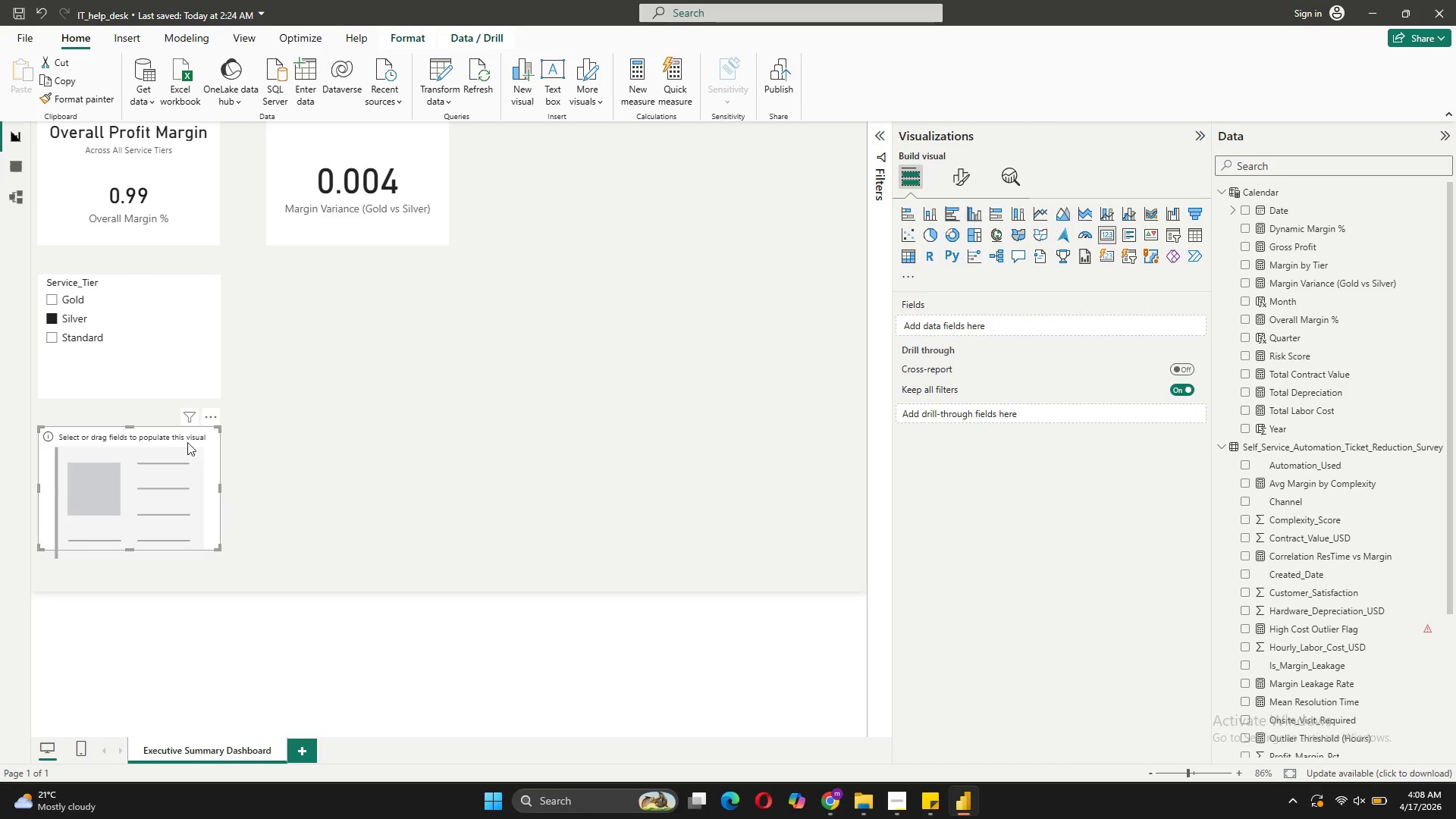 
left_click_drag(start_coordinate=[190, 488], to_coordinate=[686, 180])
 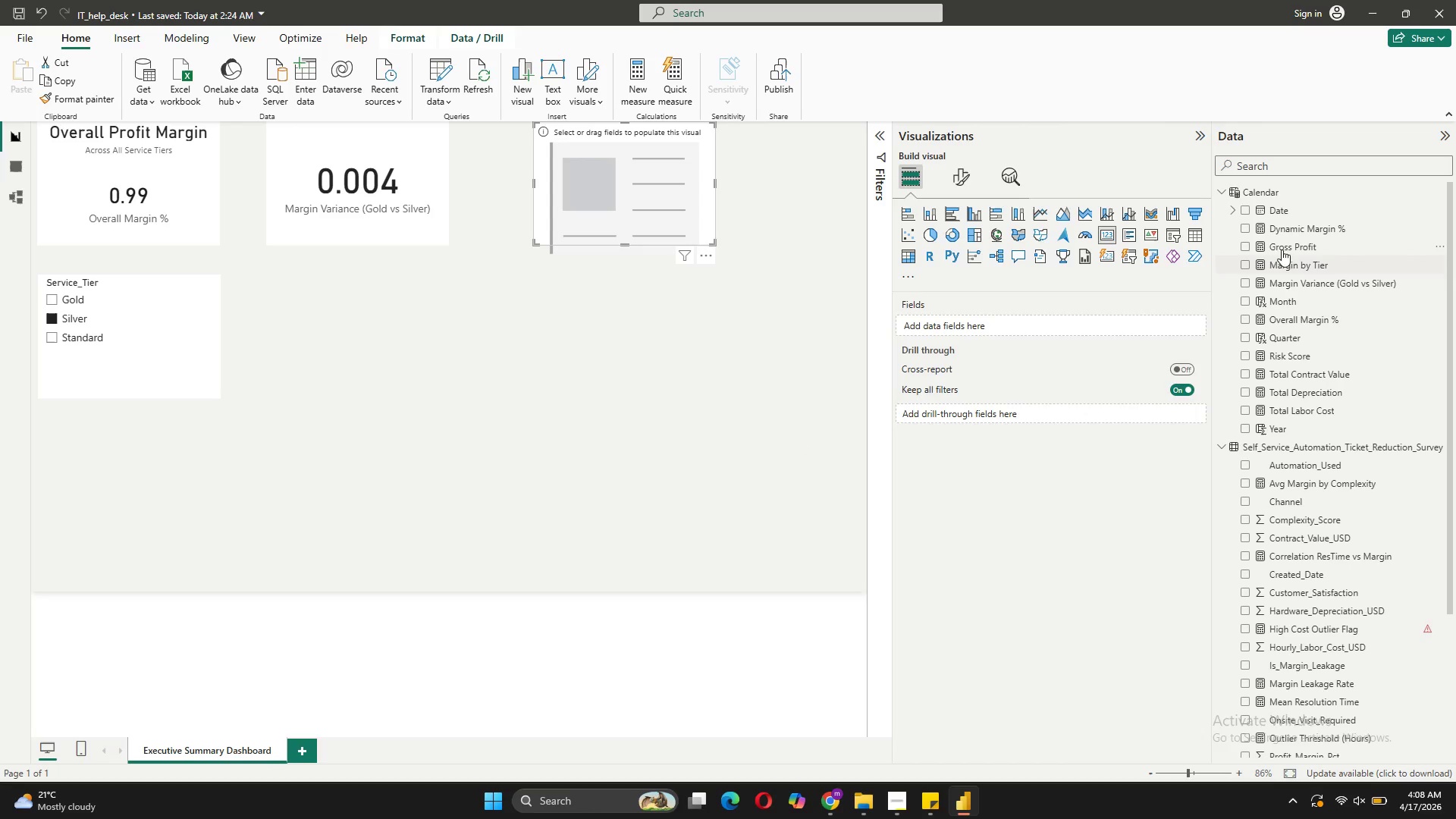 
wait(7.25)
 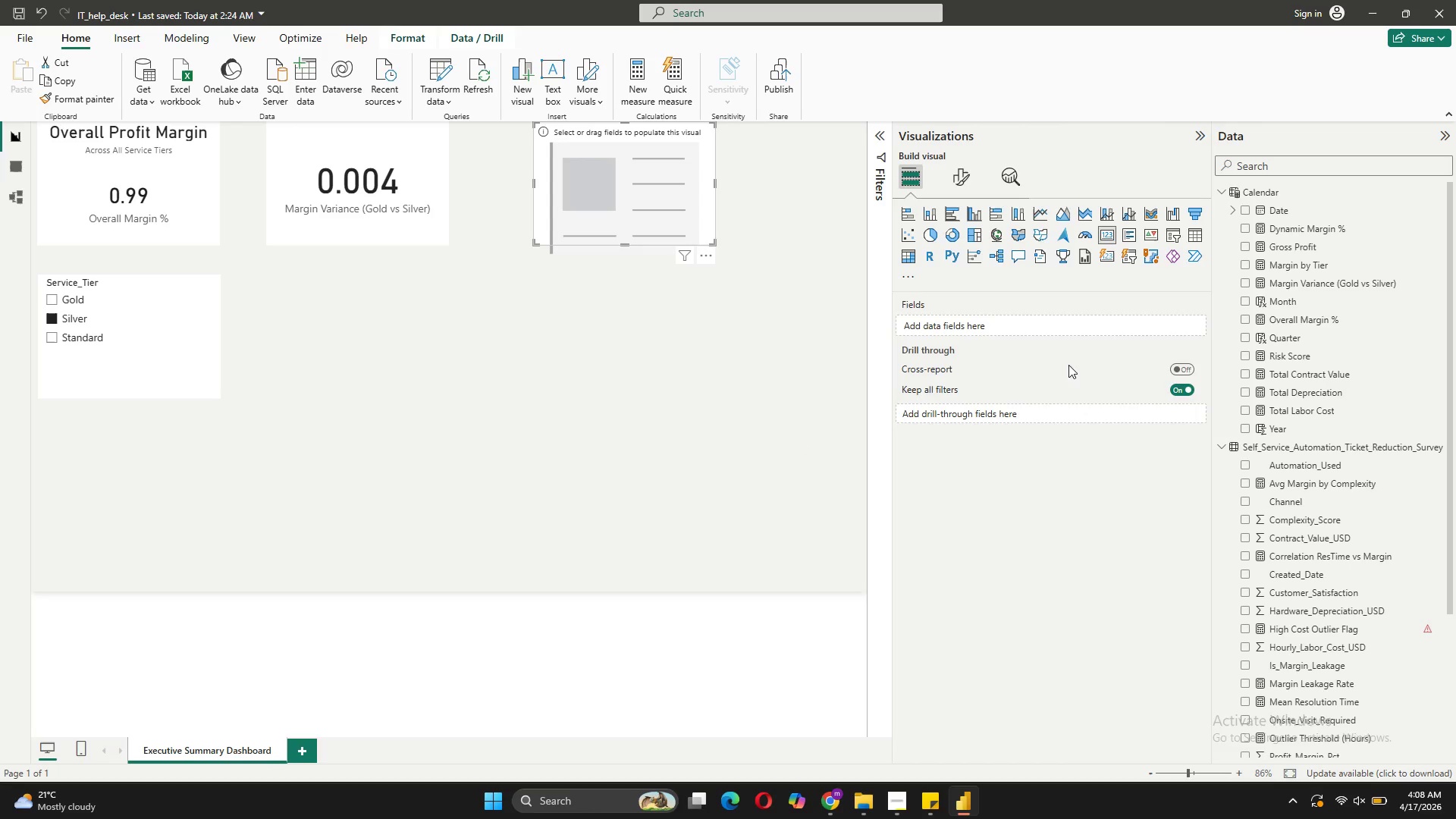 
scroll: coordinate [1328, 516], scroll_direction: down, amount: 6.0
 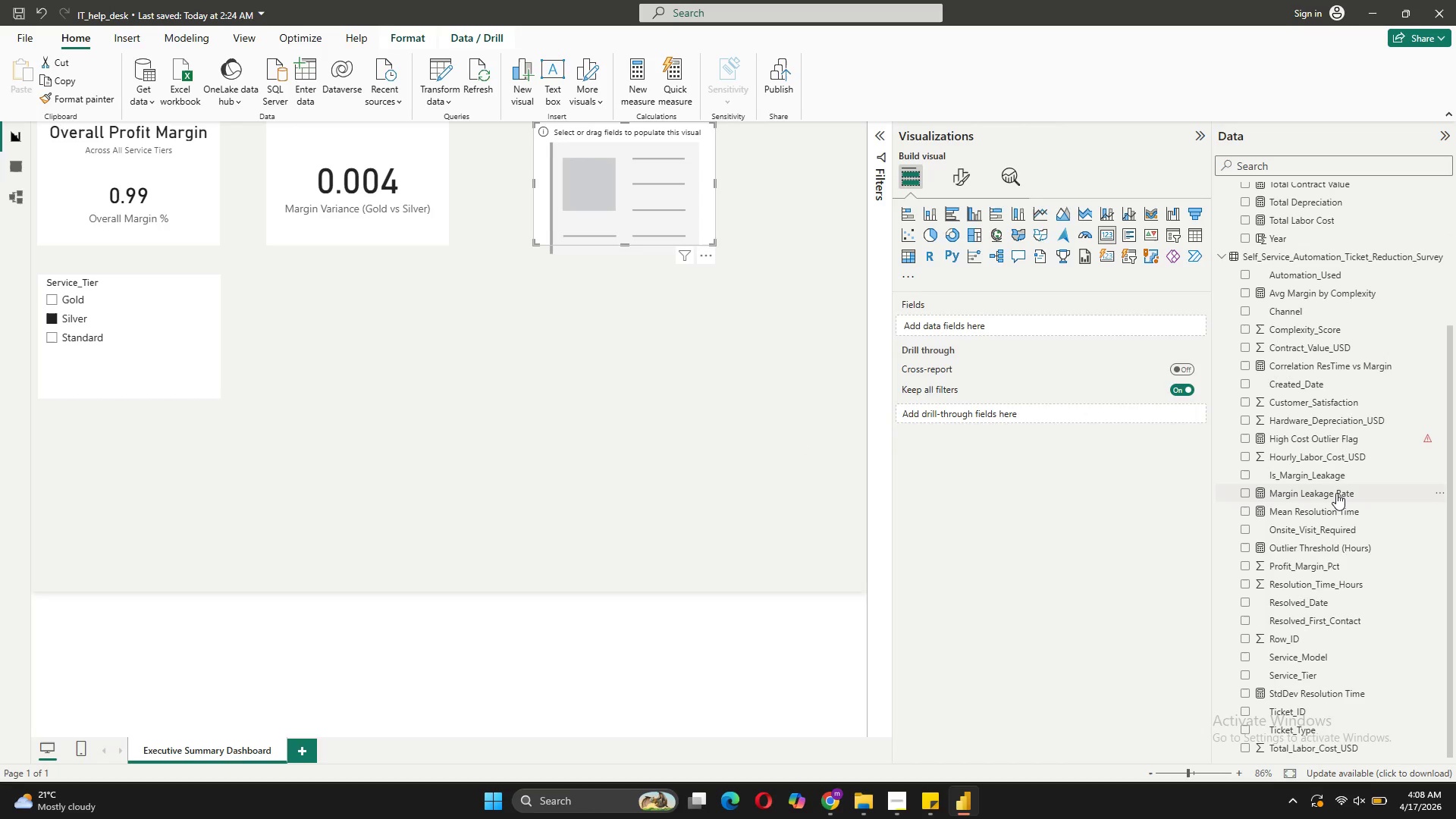 
left_click_drag(start_coordinate=[1336, 493], to_coordinate=[1046, 324])
 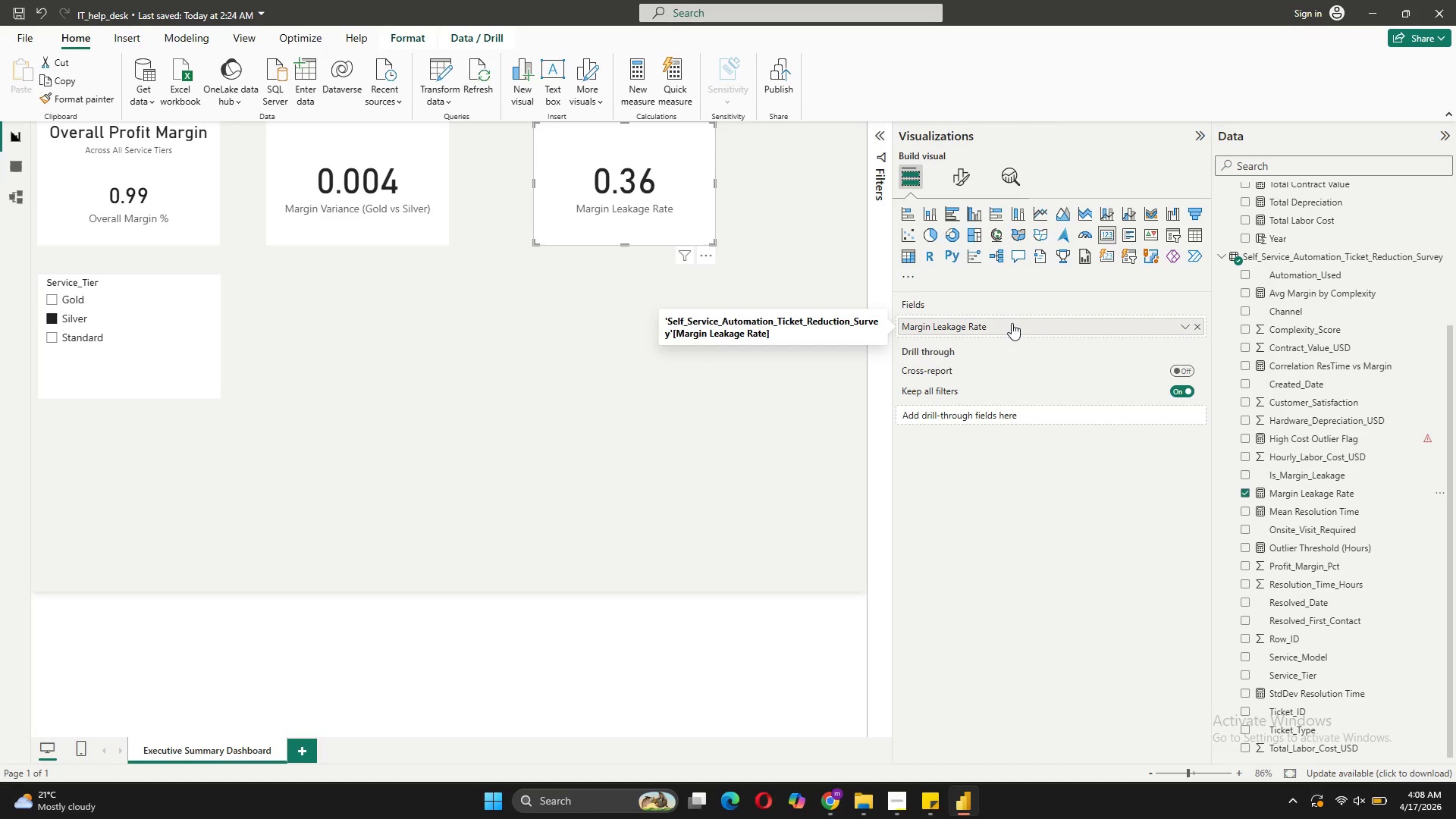 
wait(8.67)
 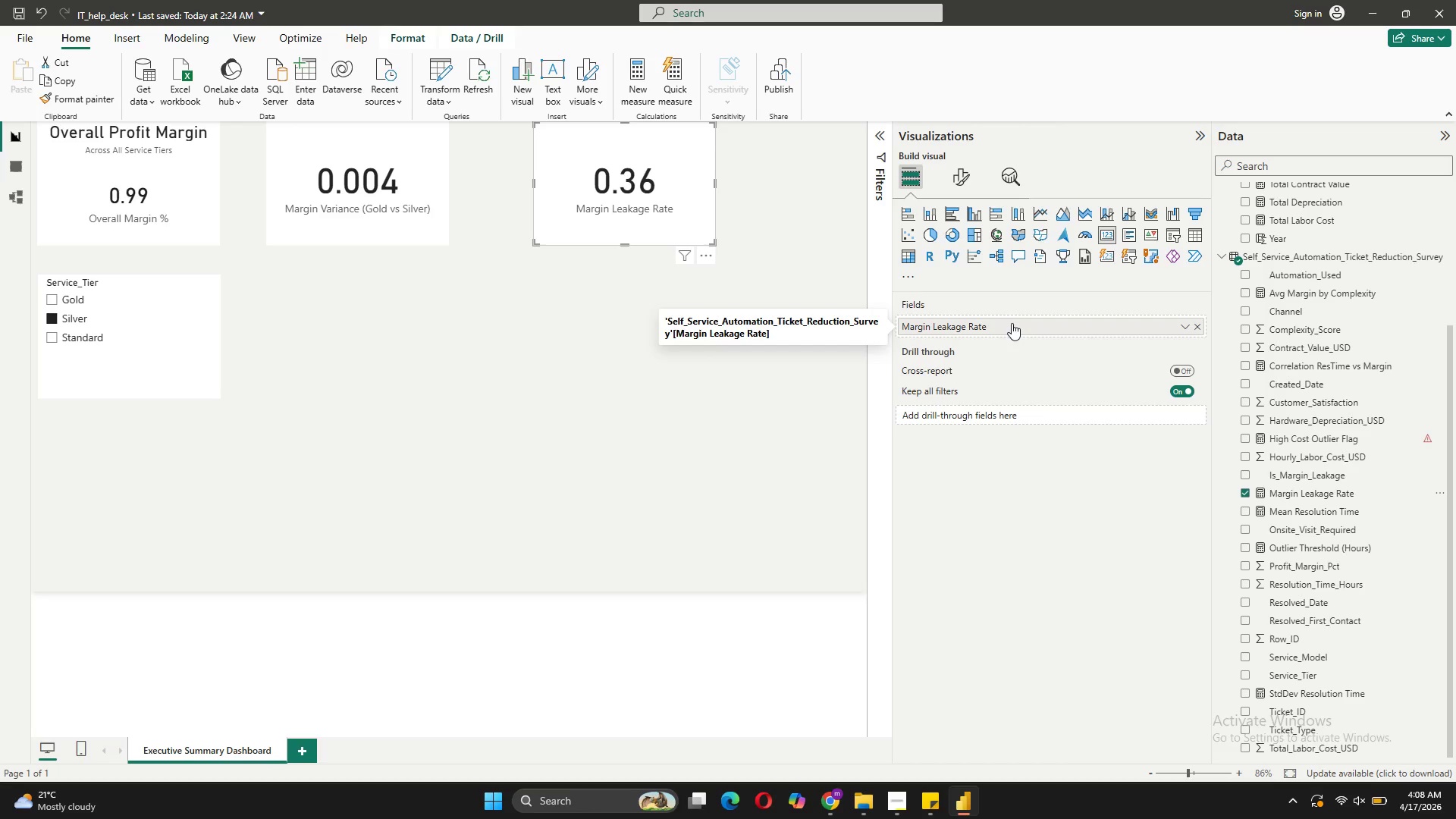 
left_click([962, 238])
 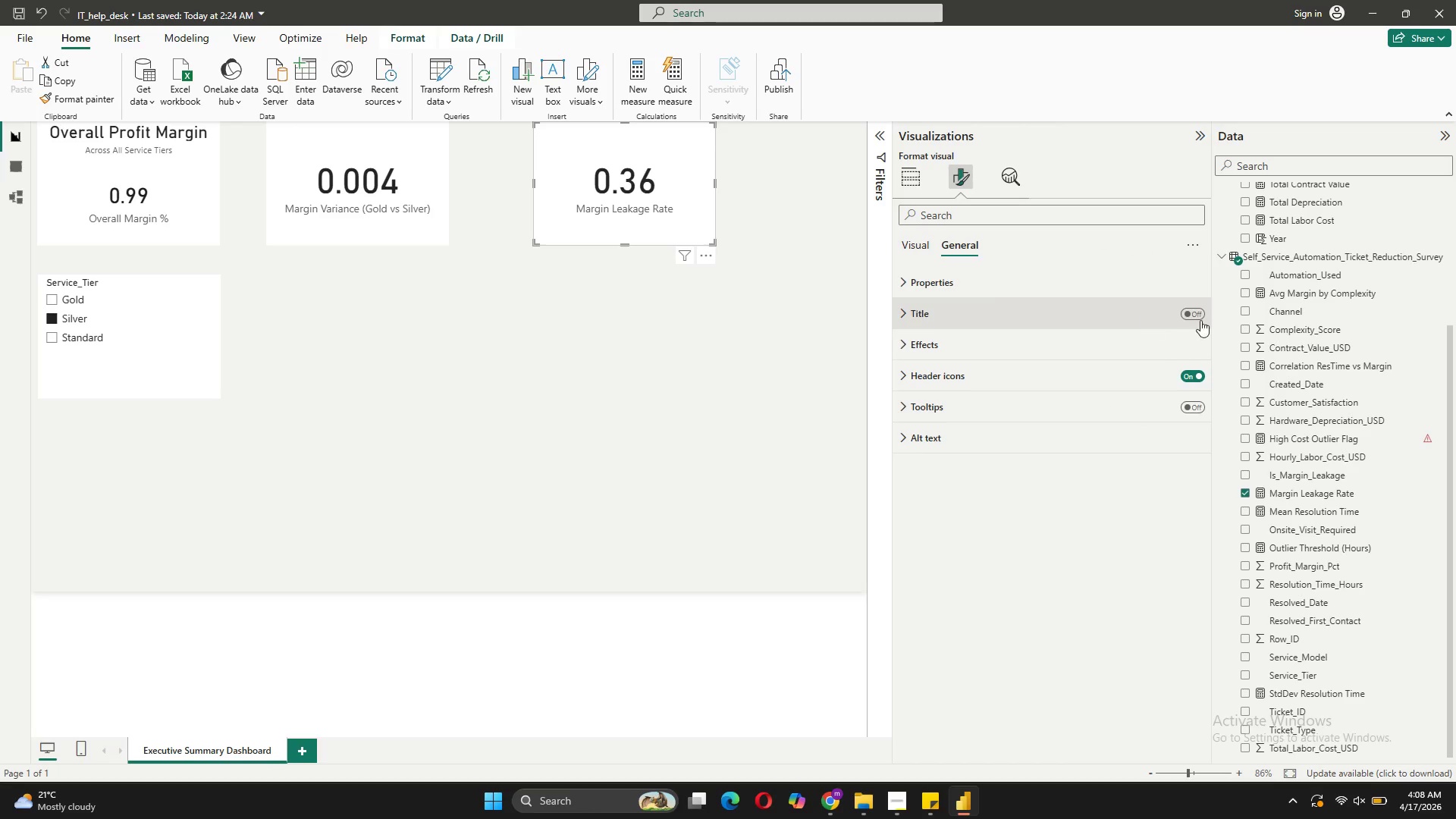 
left_click([1199, 312])
 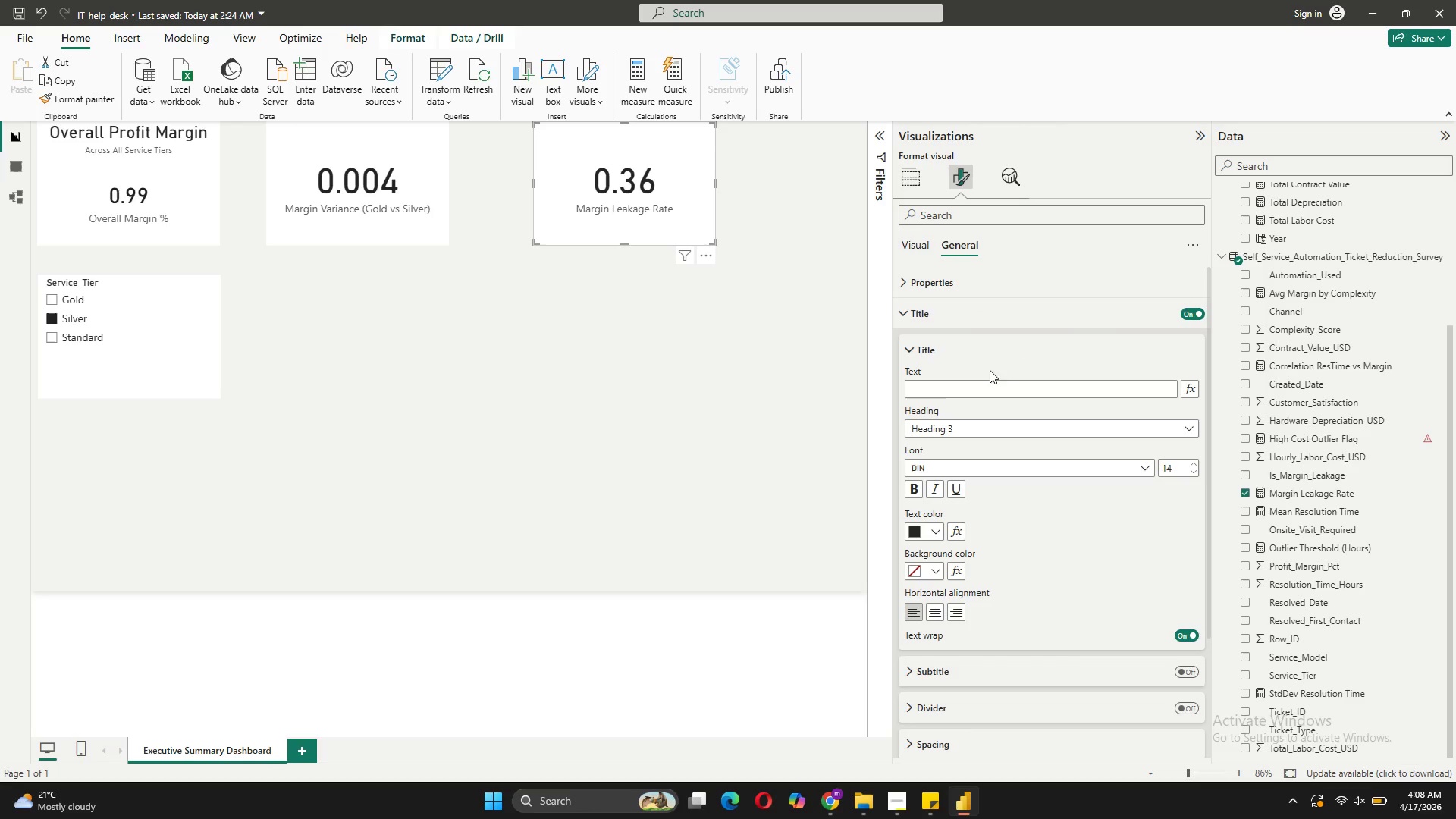 
left_click([971, 384])
 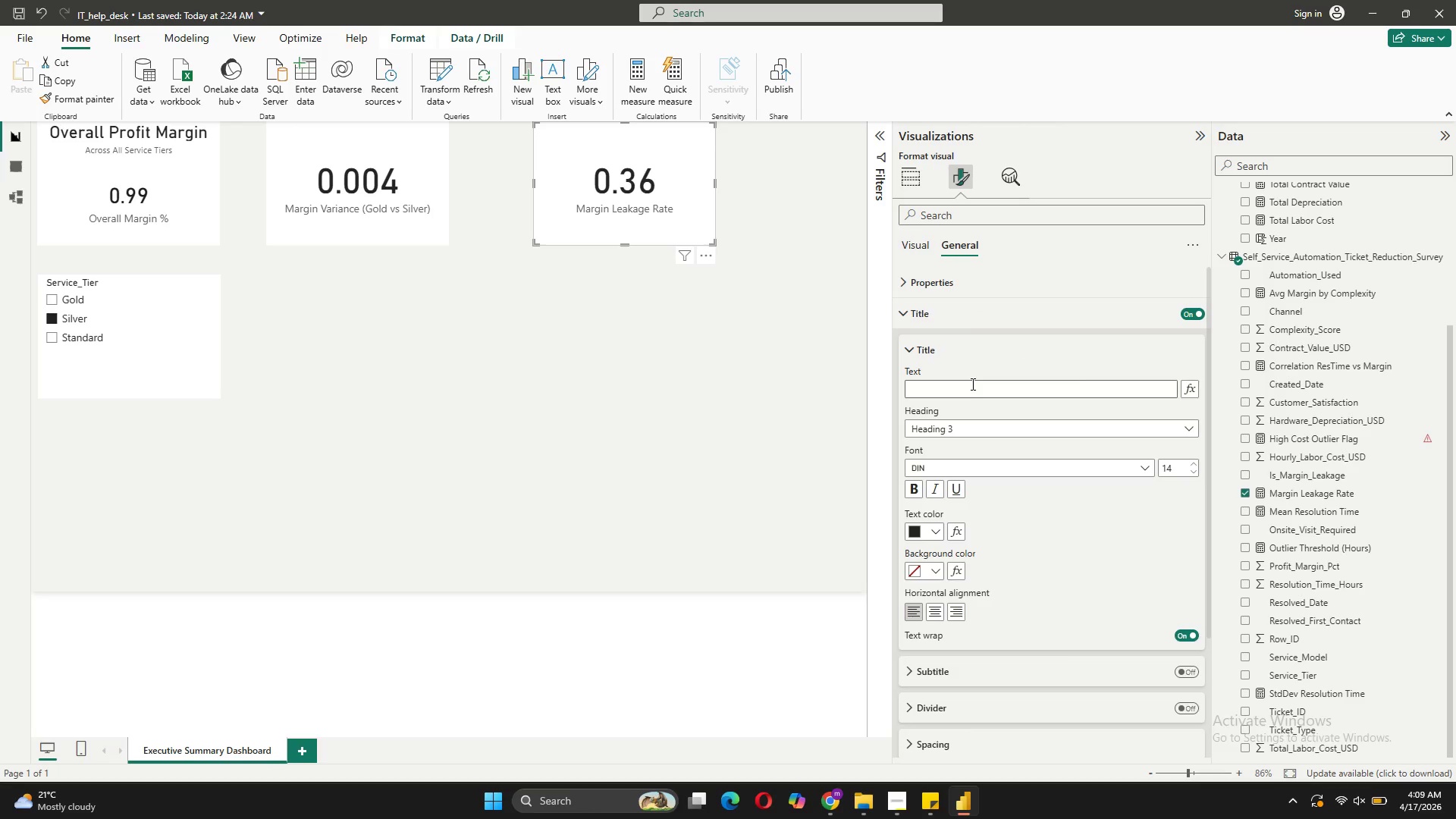 
type(Margin leakage )
 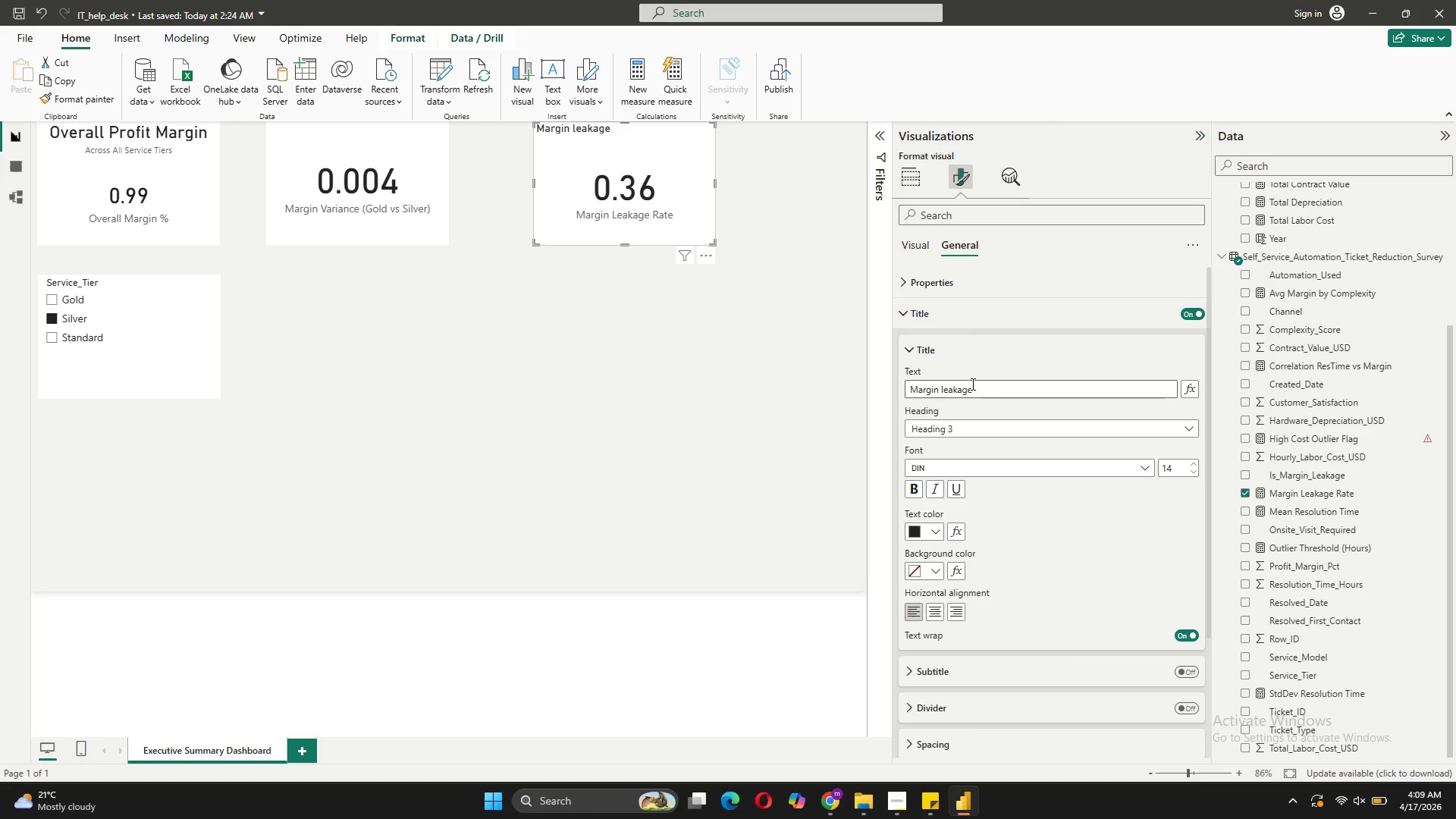 
key(ArrowLeft)
 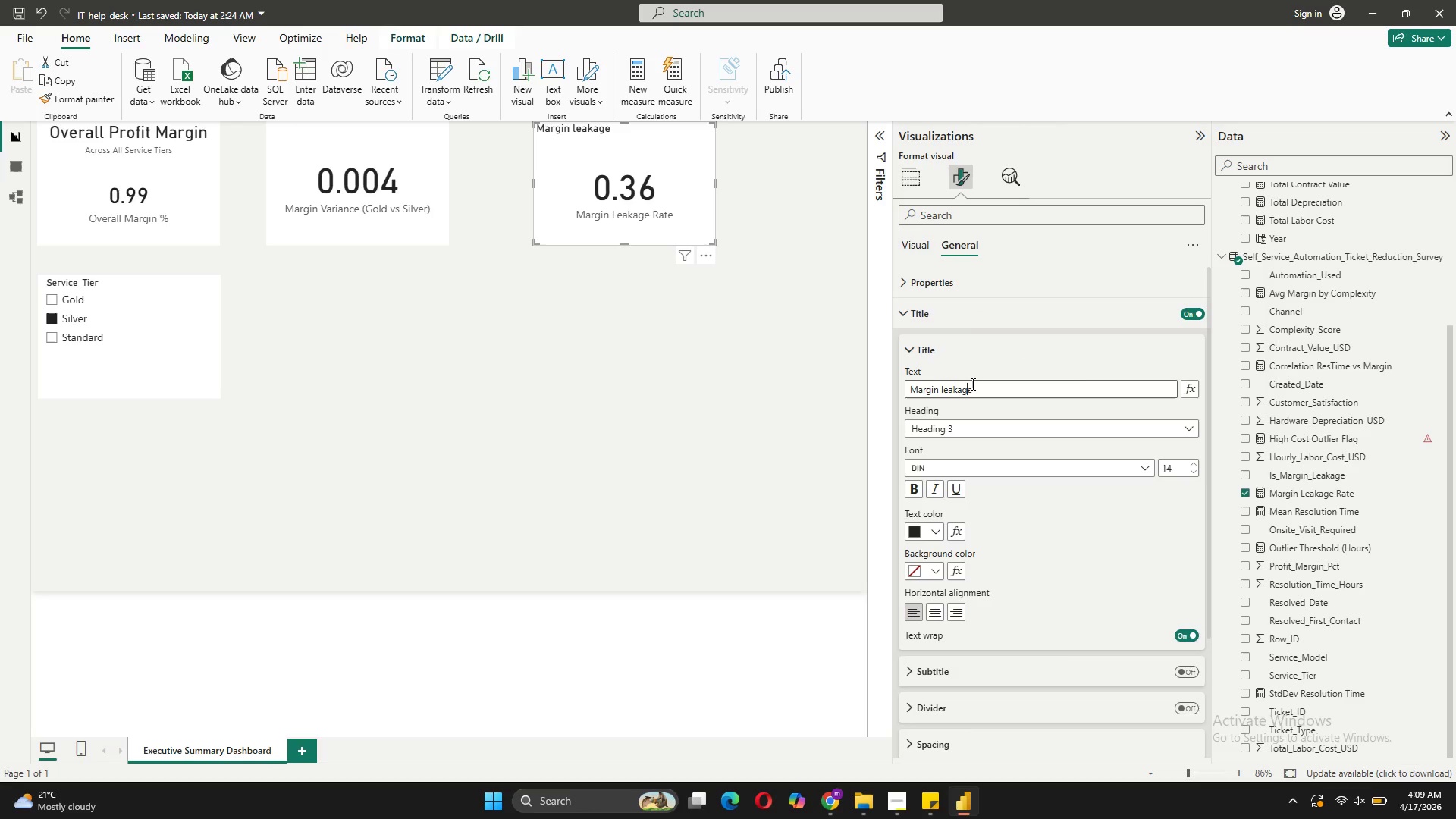 
key(ArrowLeft)
 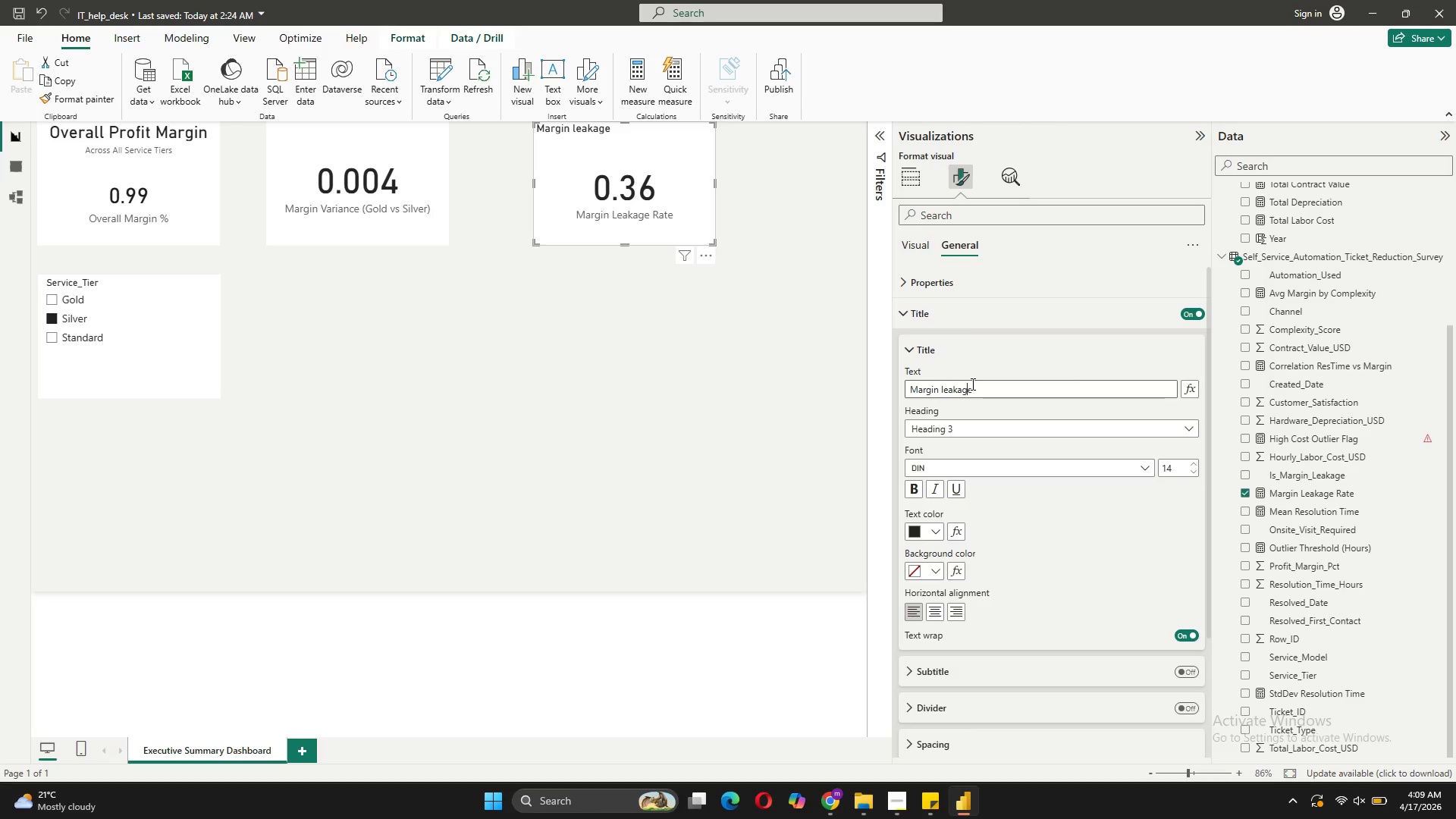 
key(ArrowLeft)
 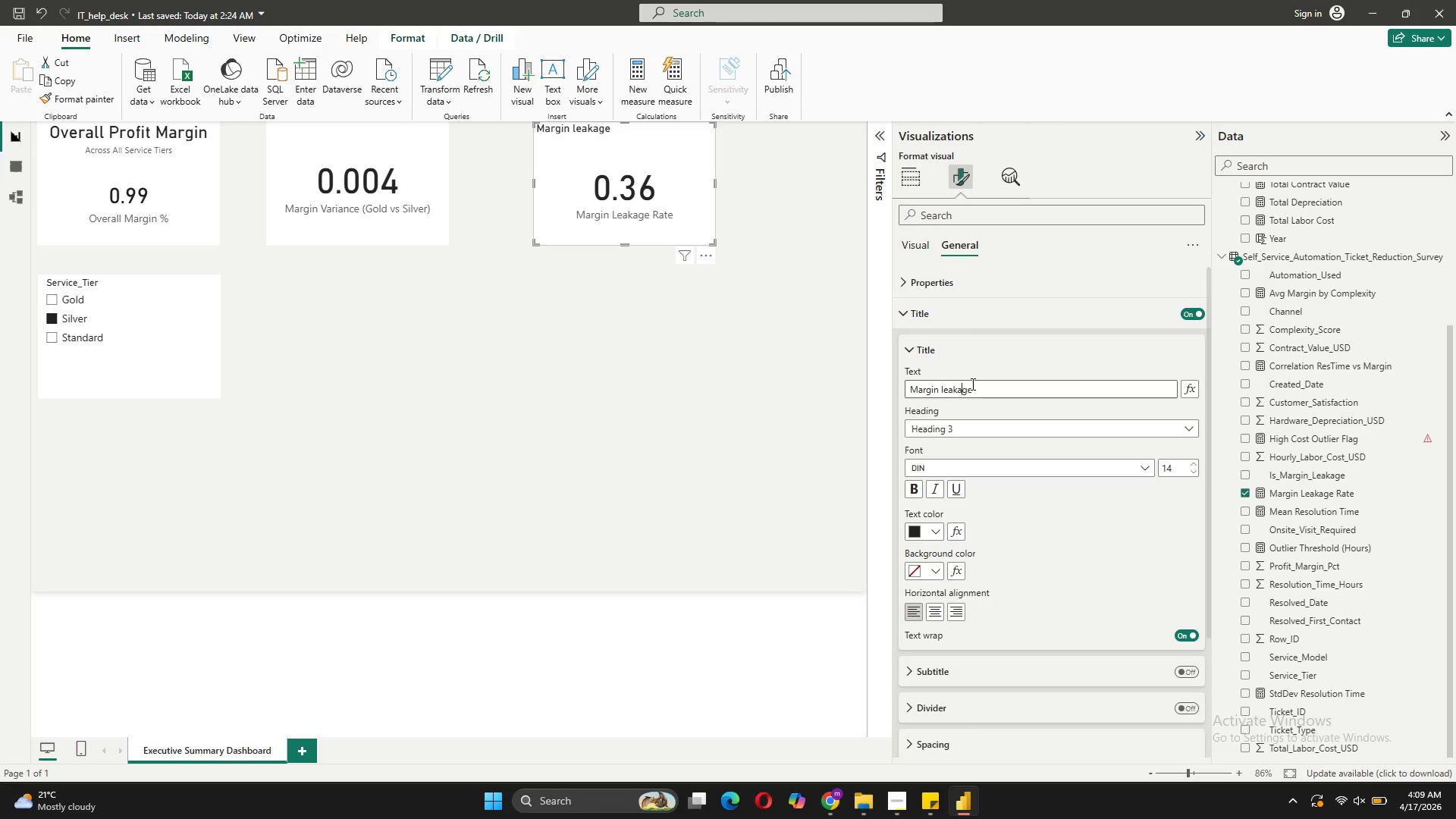 
key(ArrowLeft)
 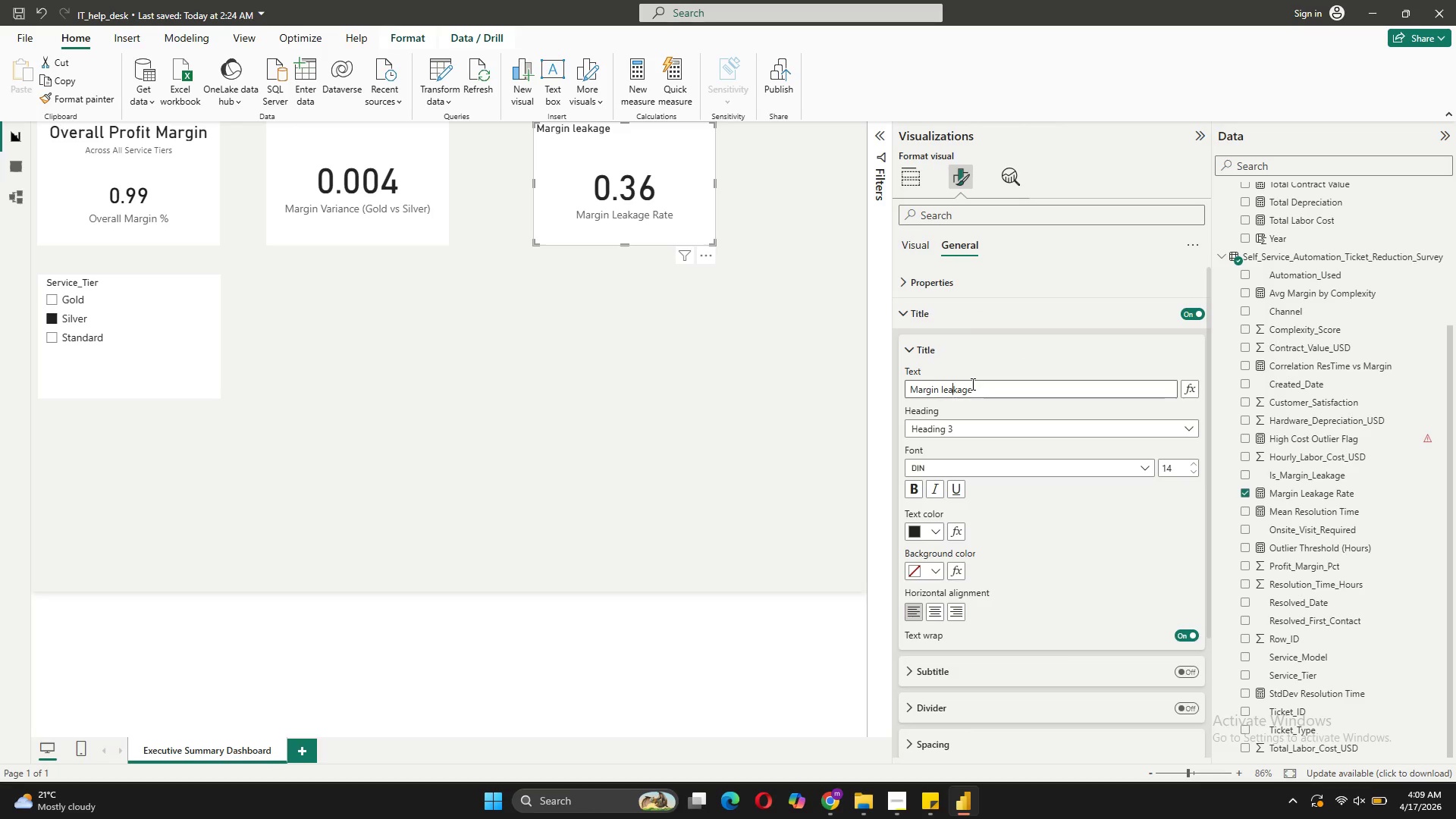 
key(ArrowLeft)
 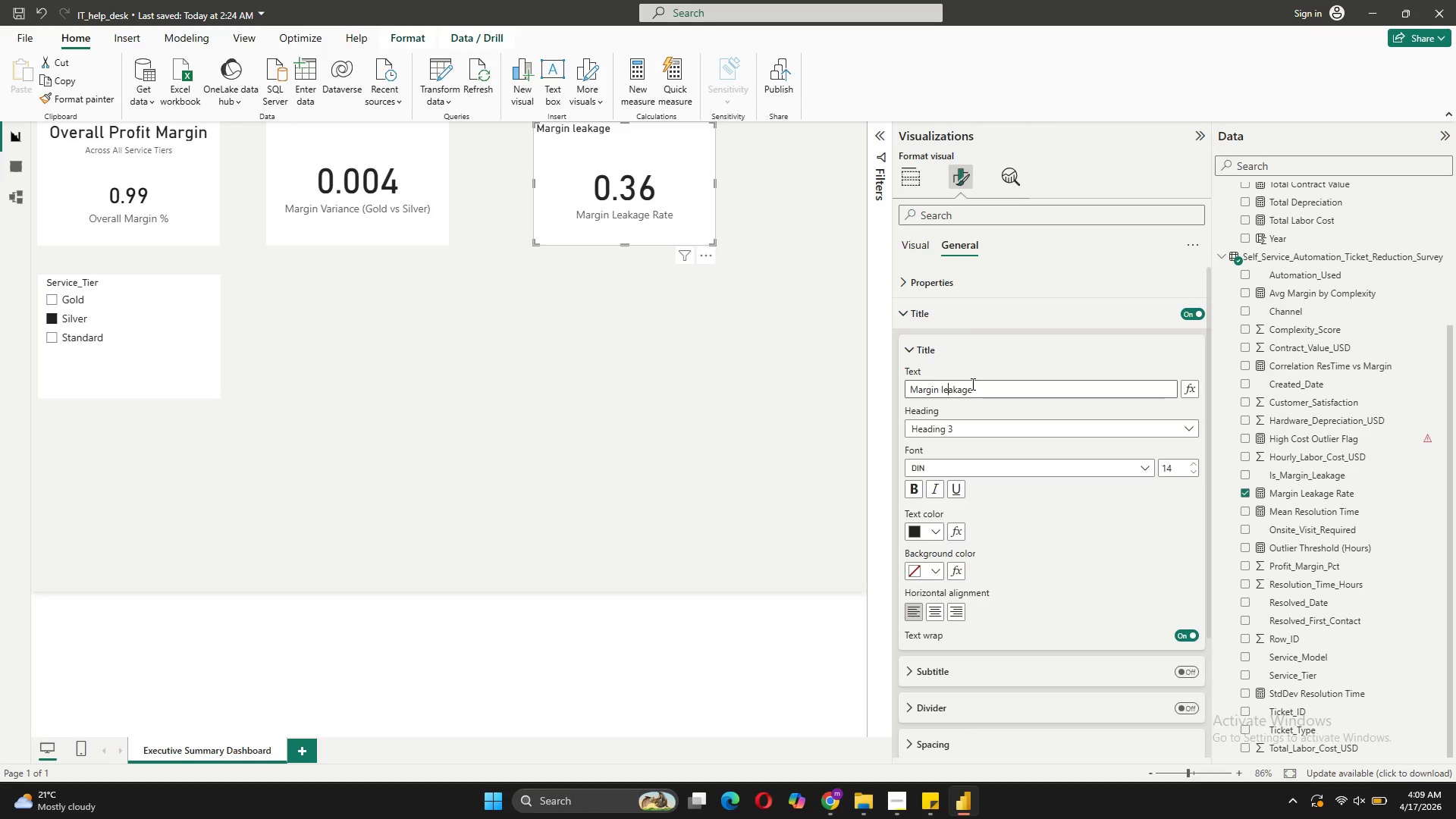 
key(ArrowLeft)
 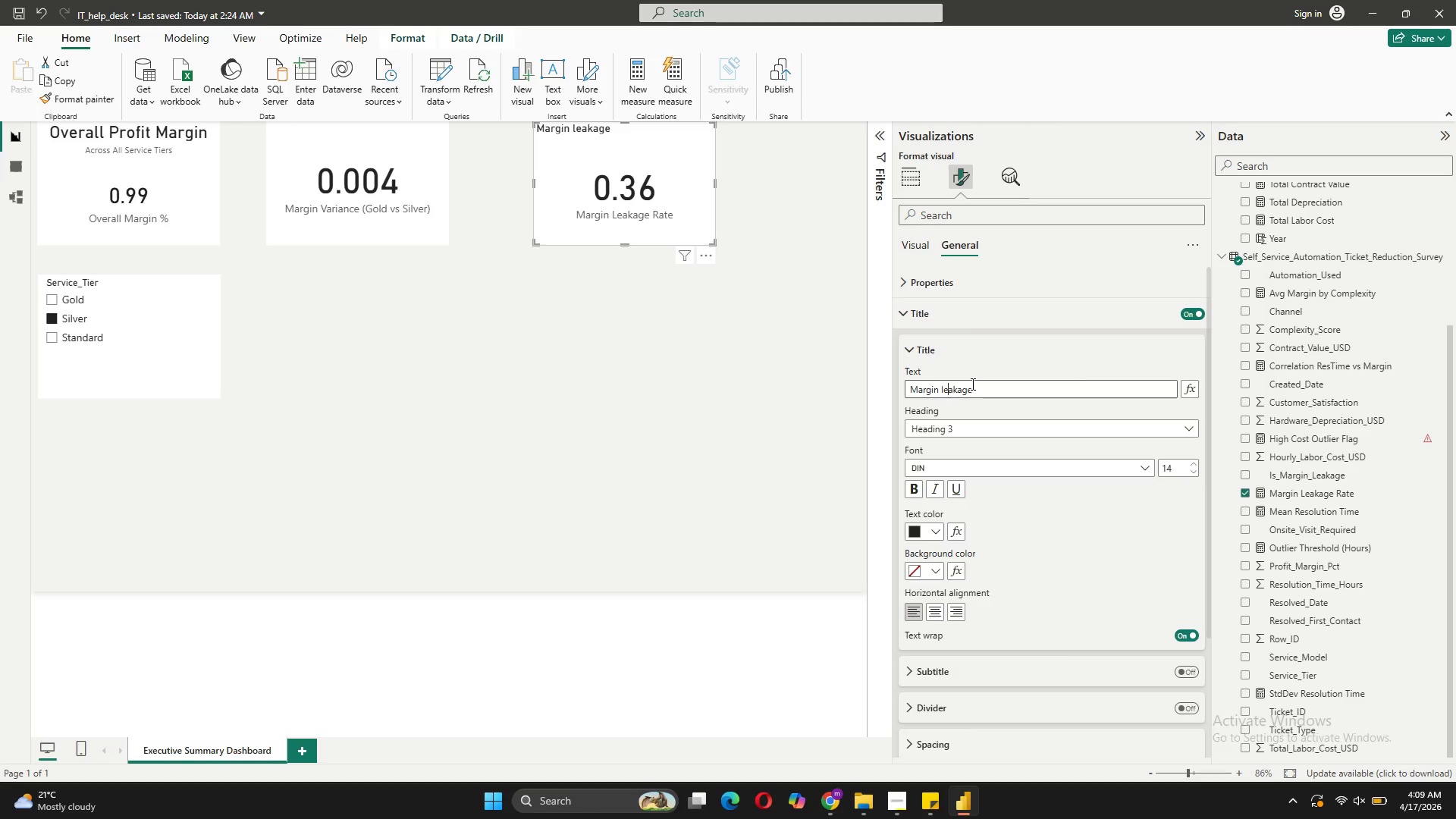 
key(ArrowLeft)
 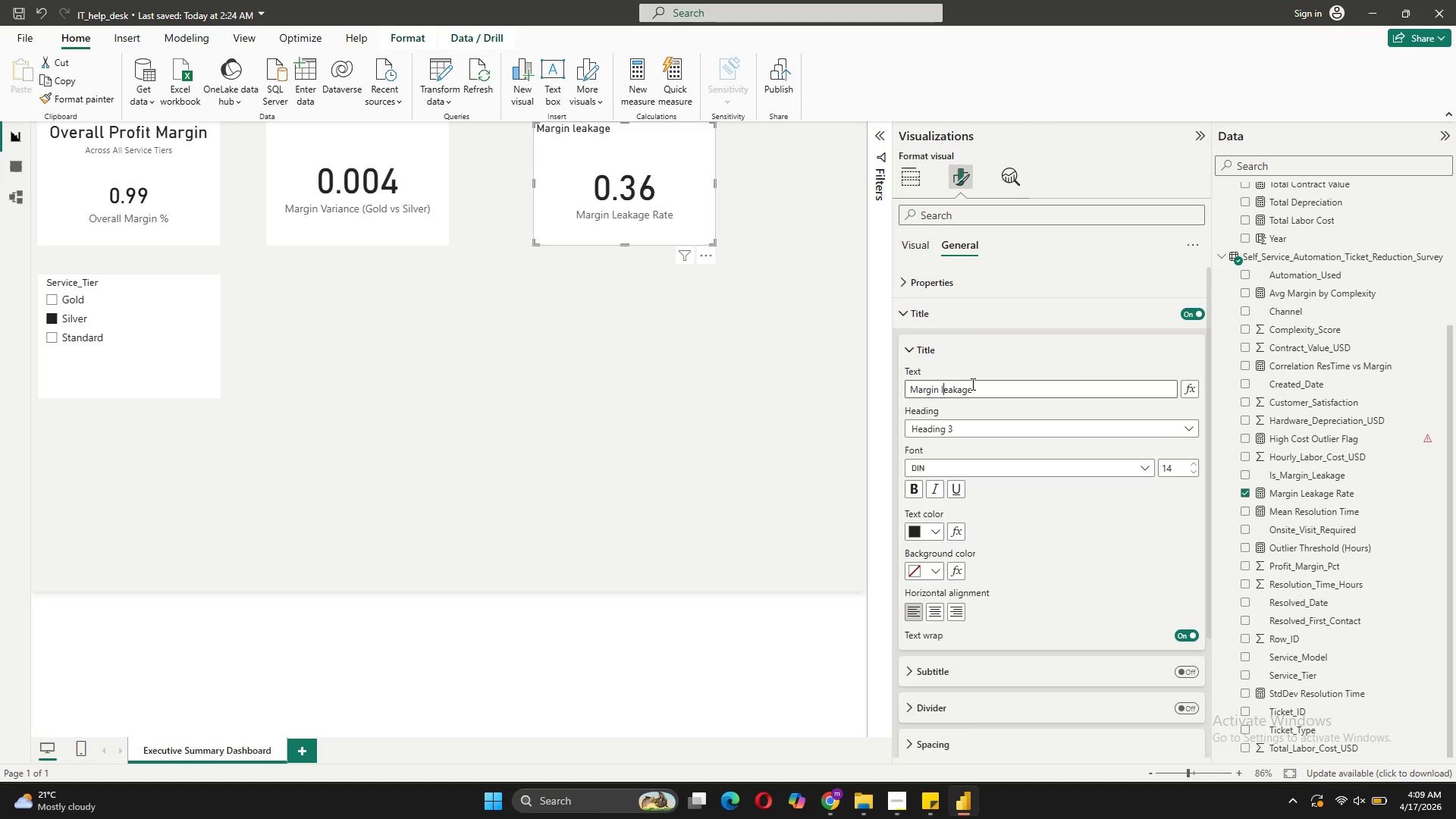 
key(Backspace)
 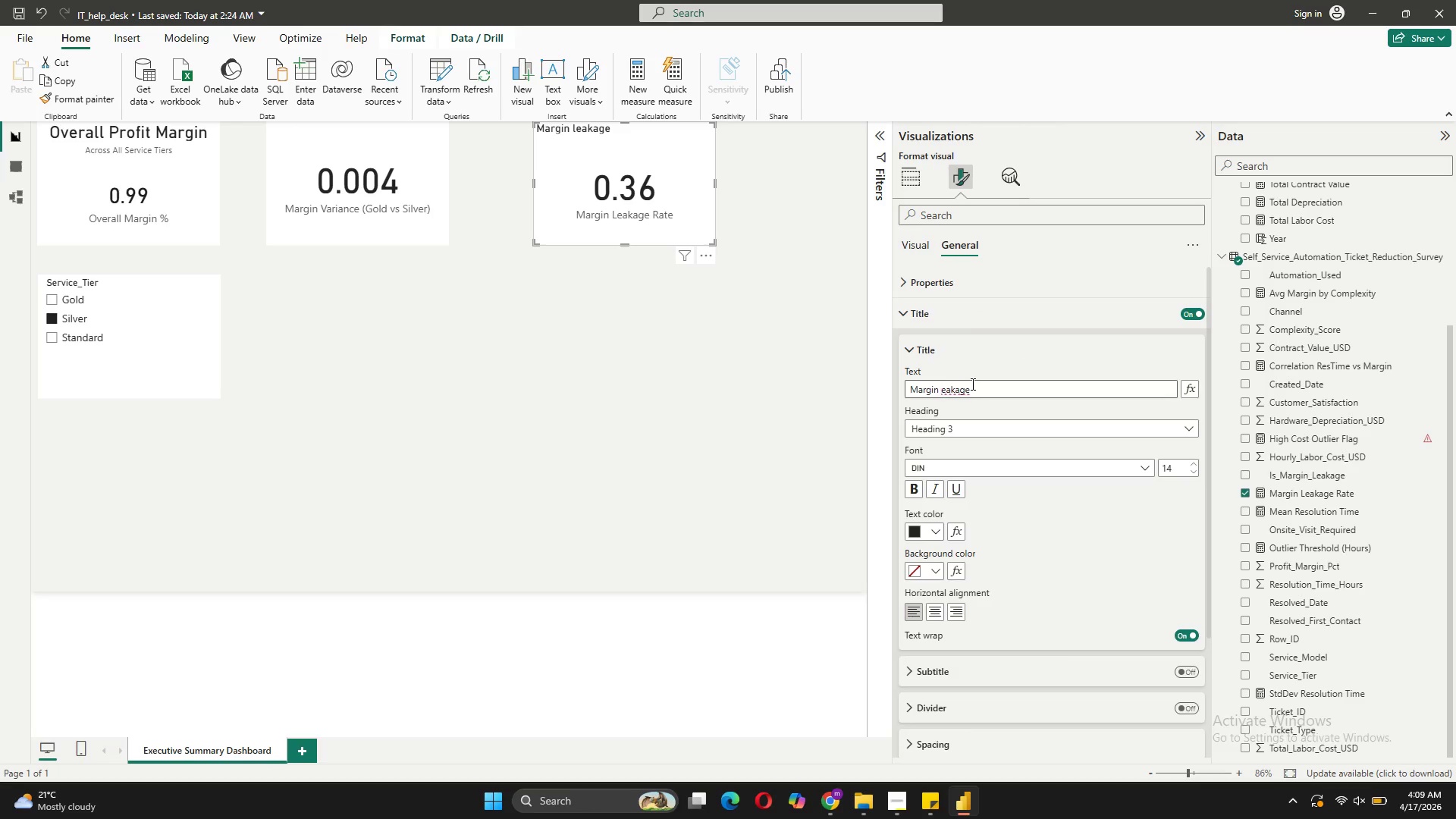 
key(CapsLock)
 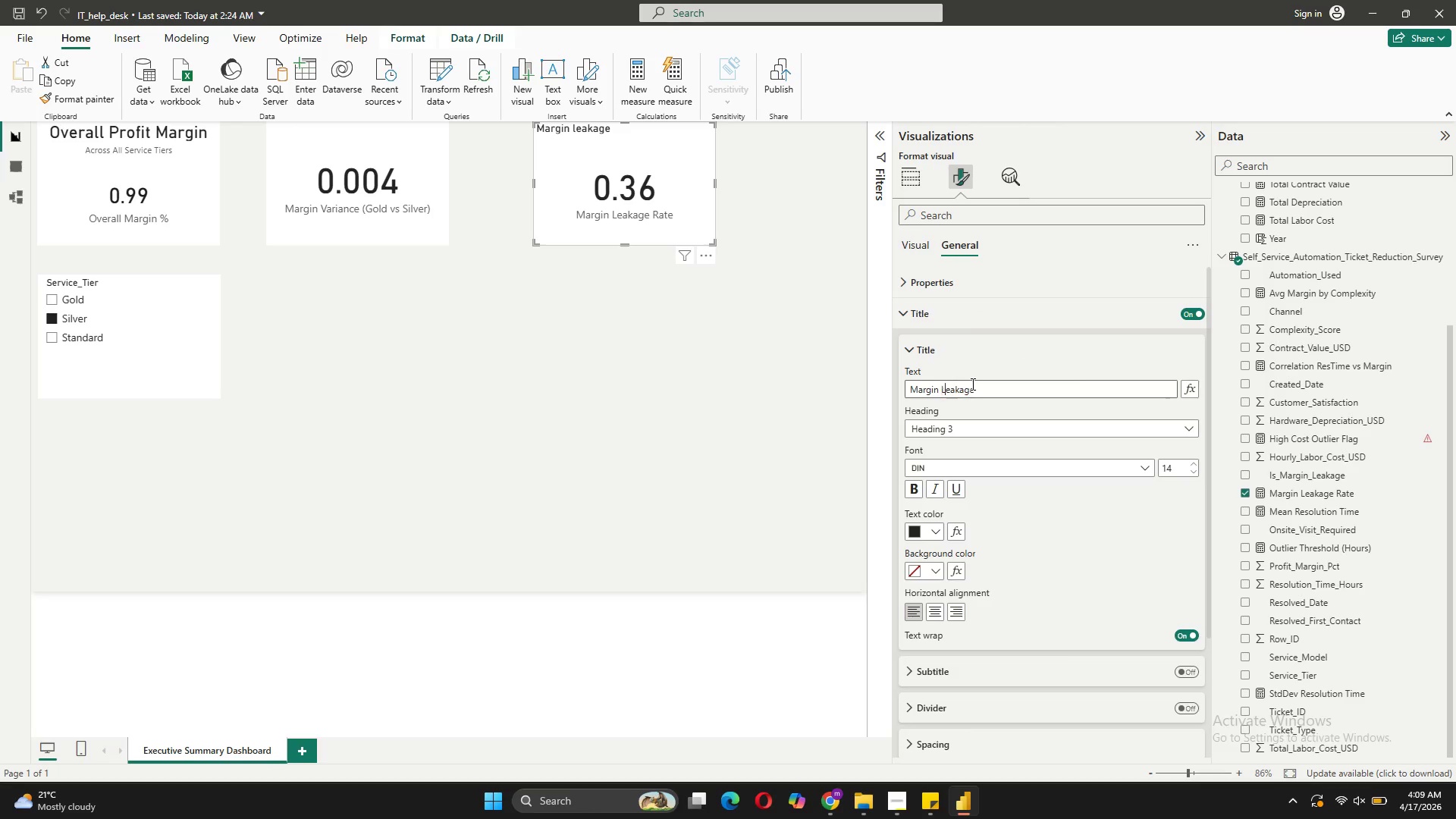 
key(L)
 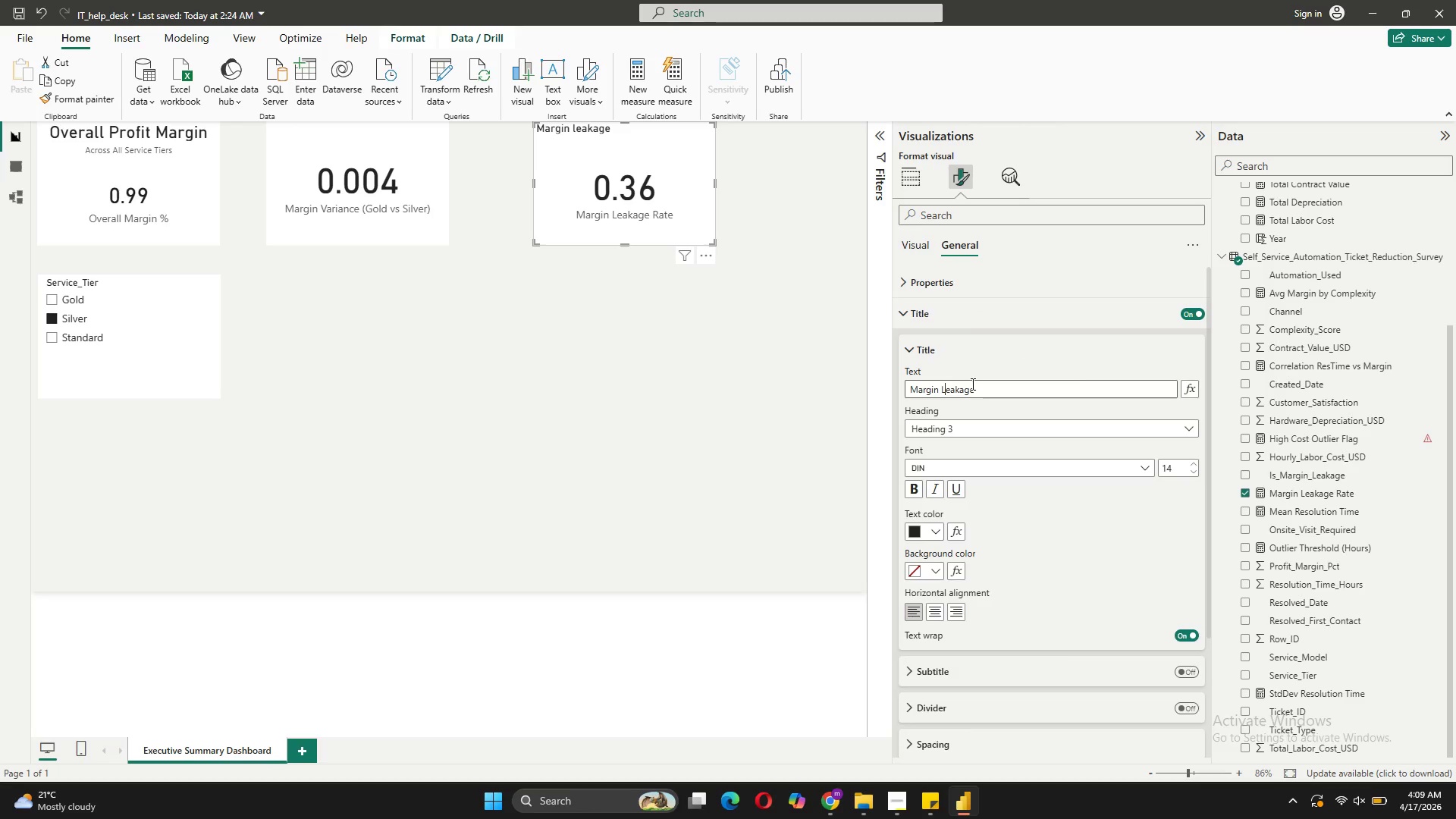 
key(CapsLock)
 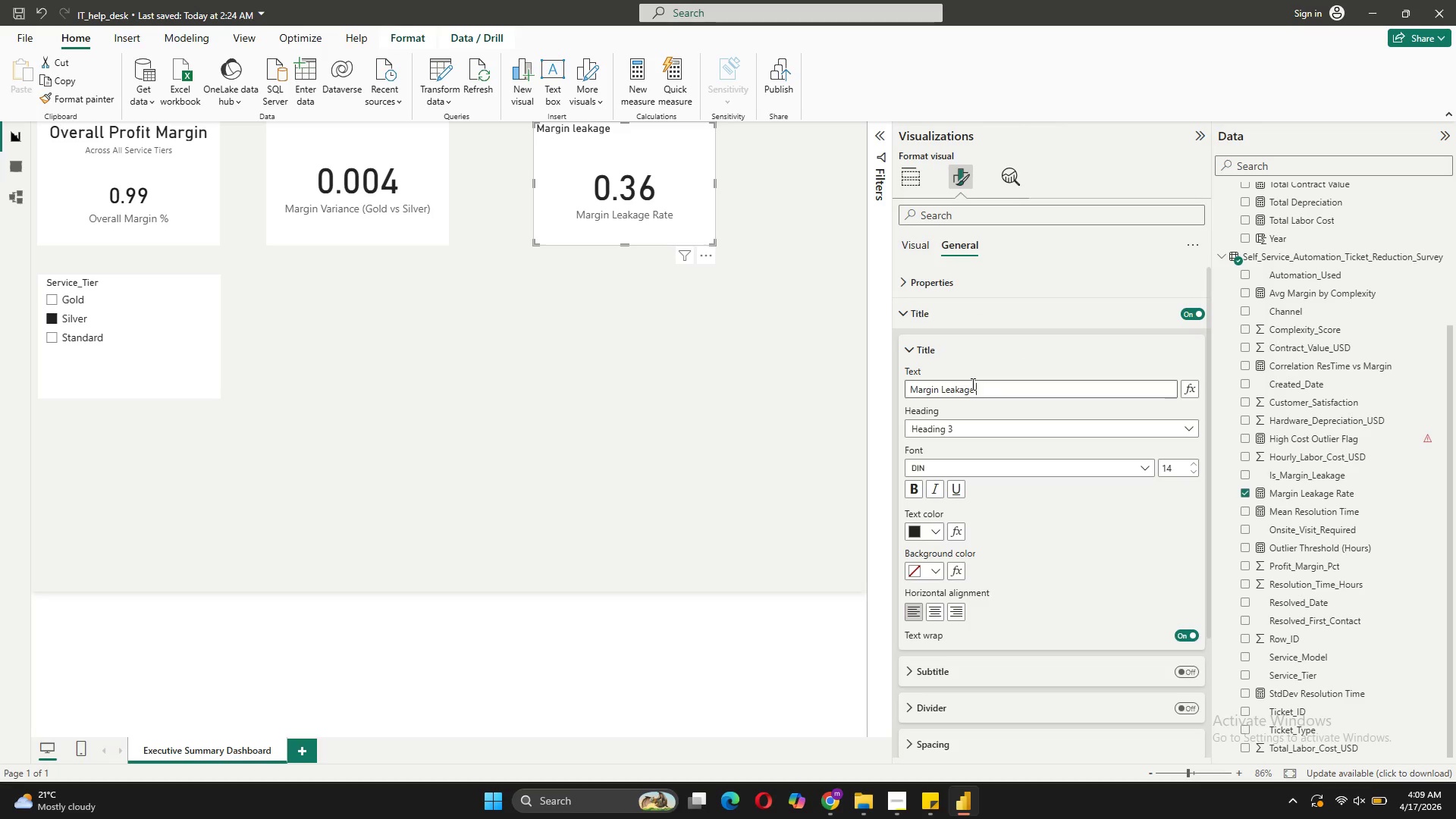 
key(End)
 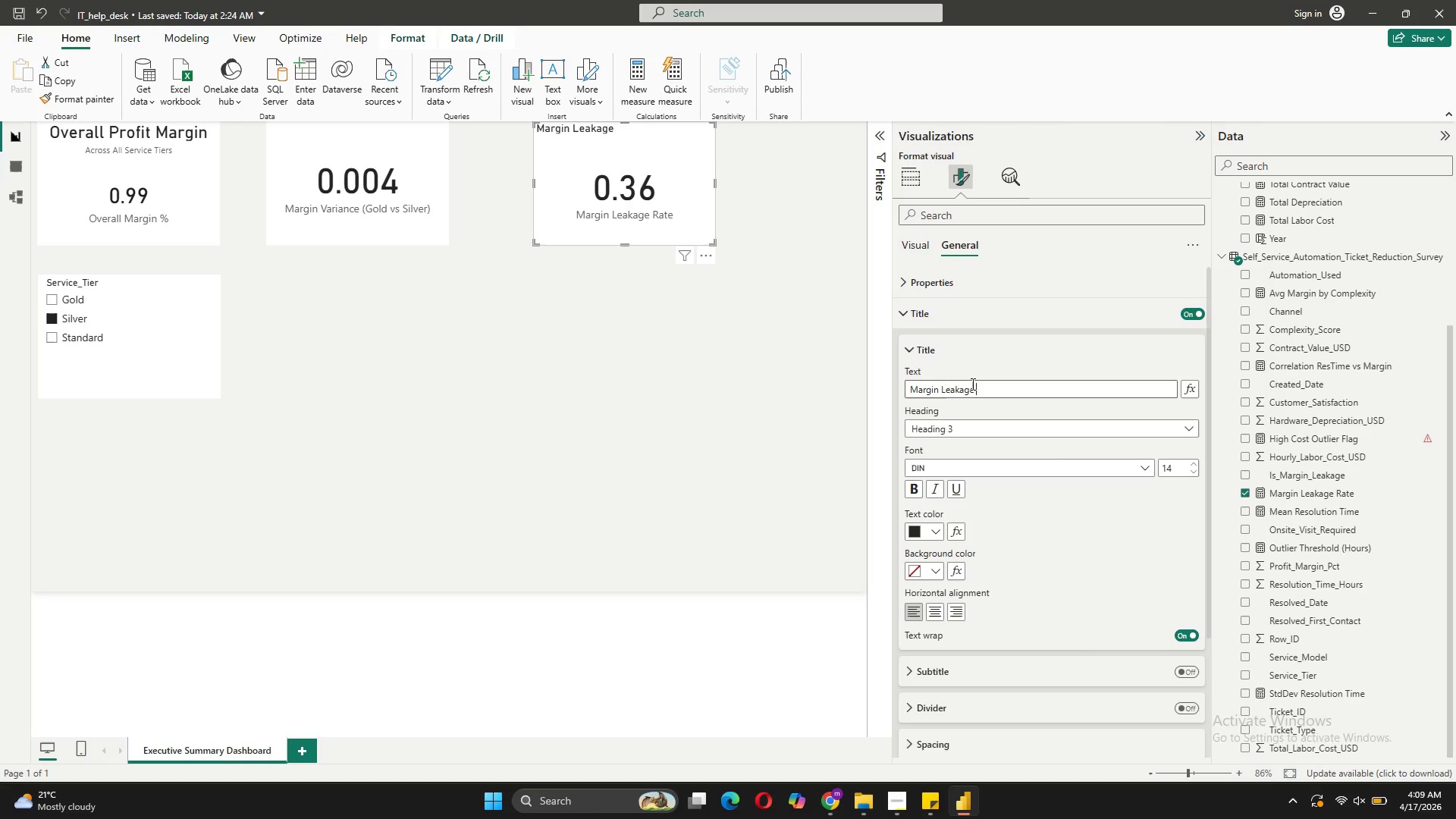 
key(ArrowRight)
 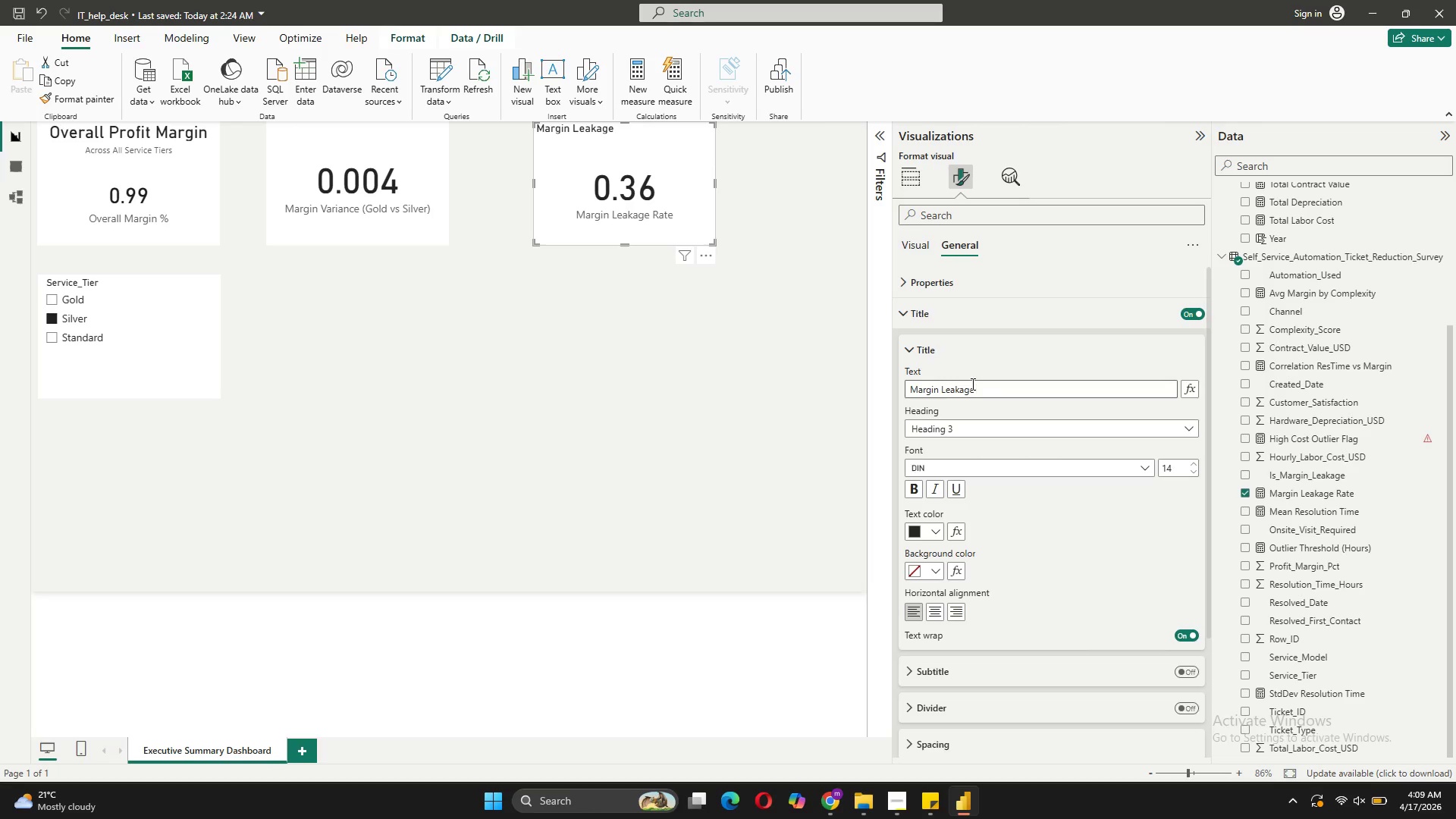 
type(Rate)
 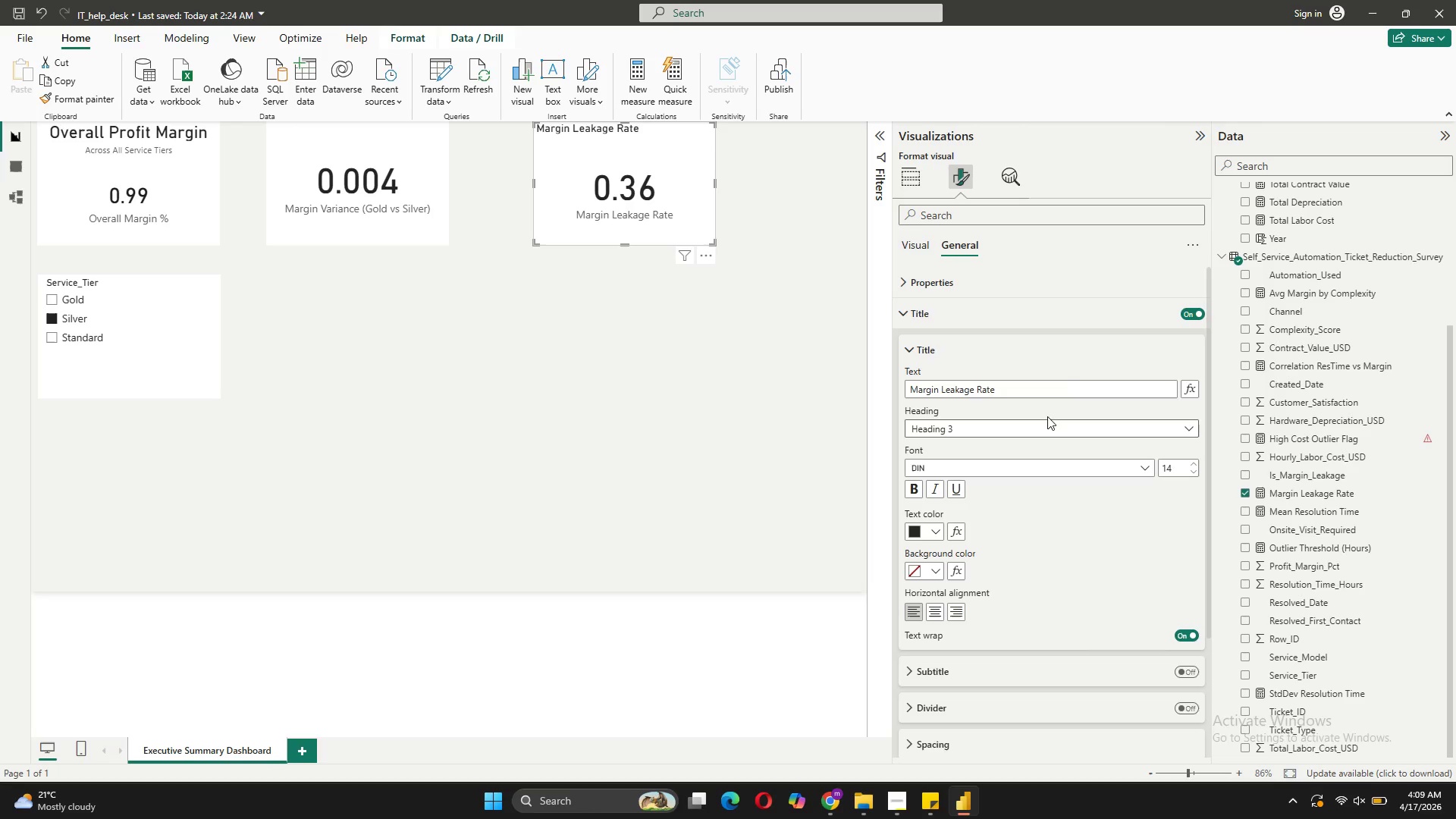 
wait(7.94)
 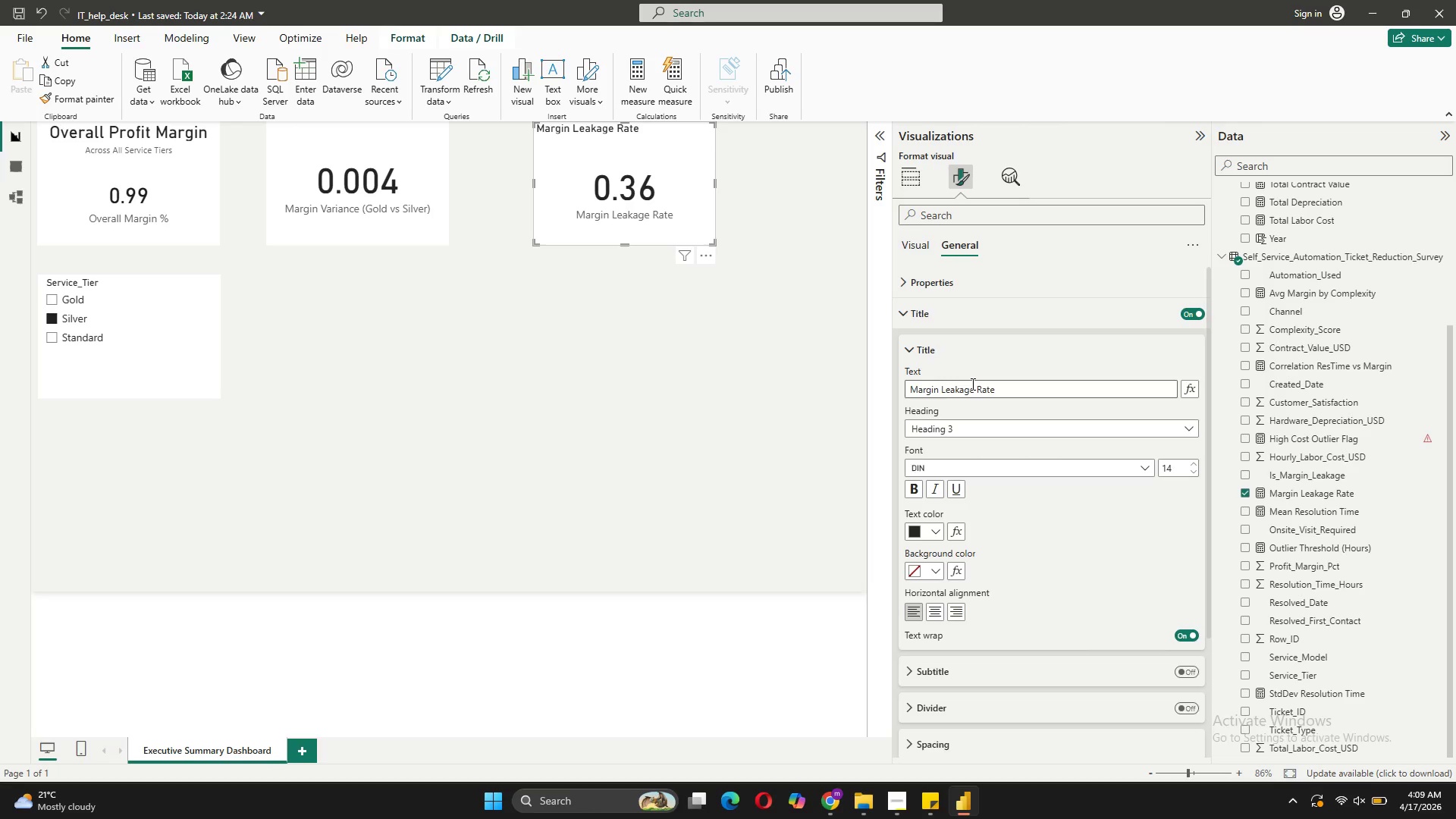 
double_click([1196, 463])
 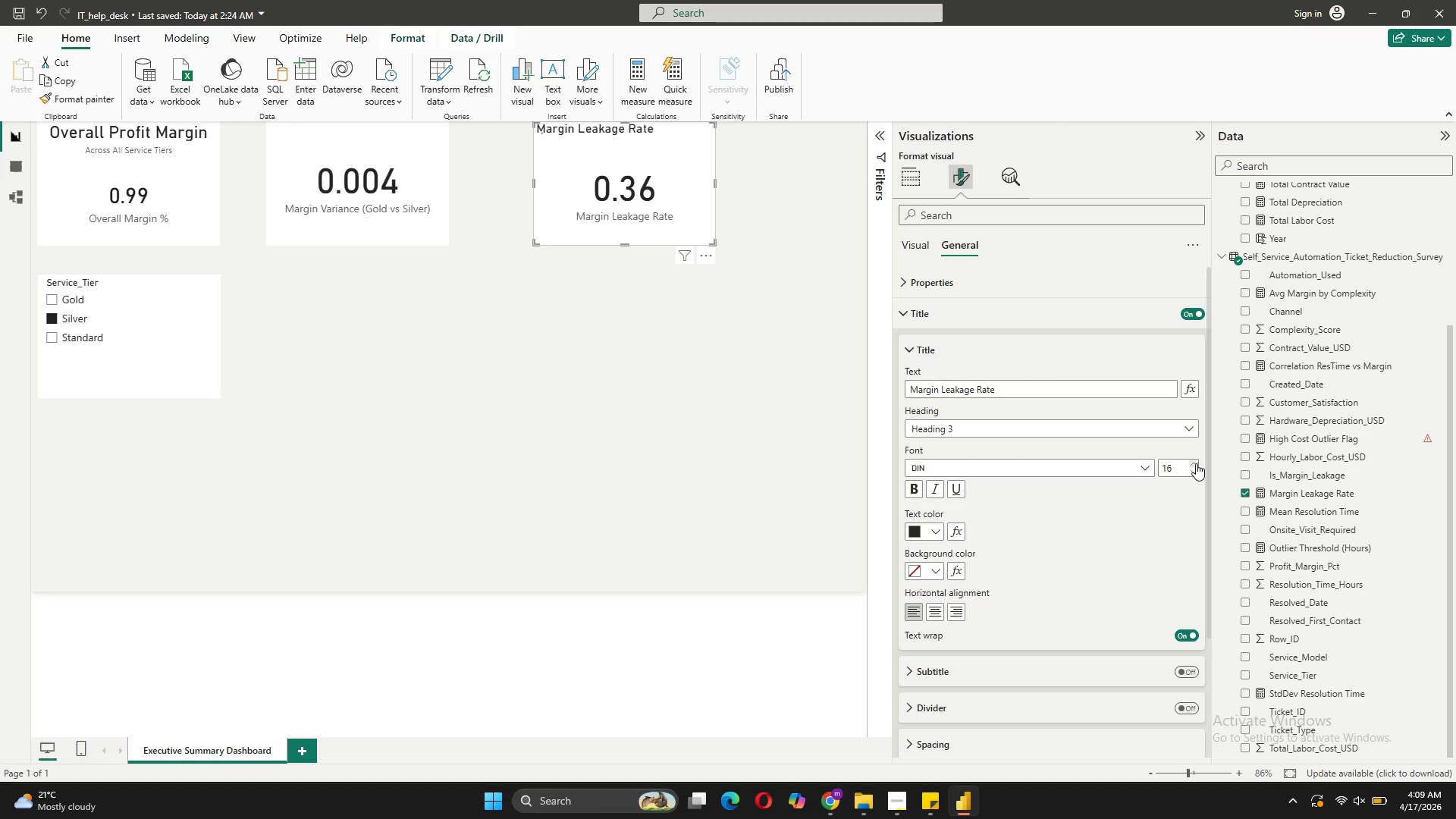 
triple_click([1196, 463])
 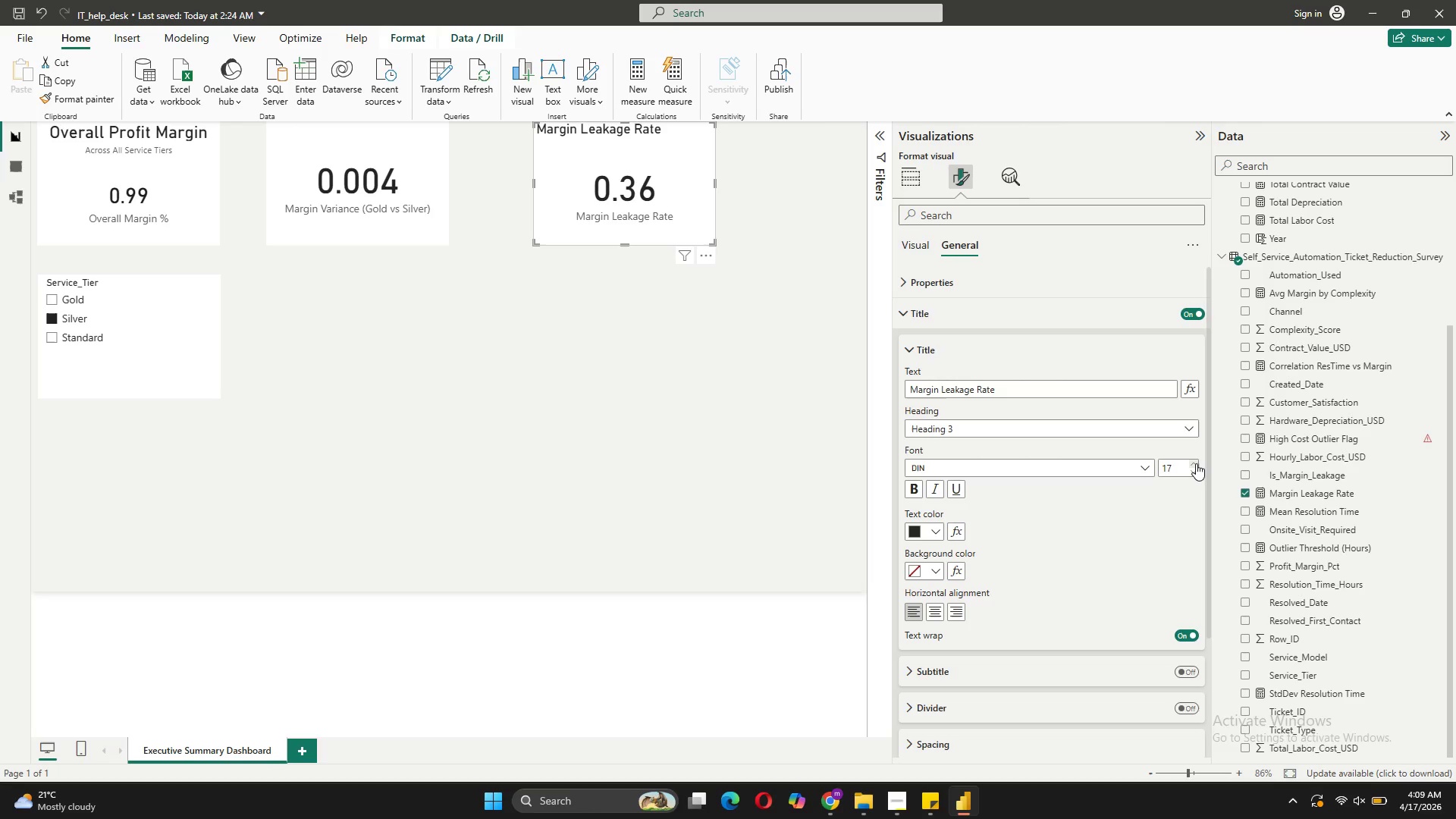 
triple_click([1196, 463])
 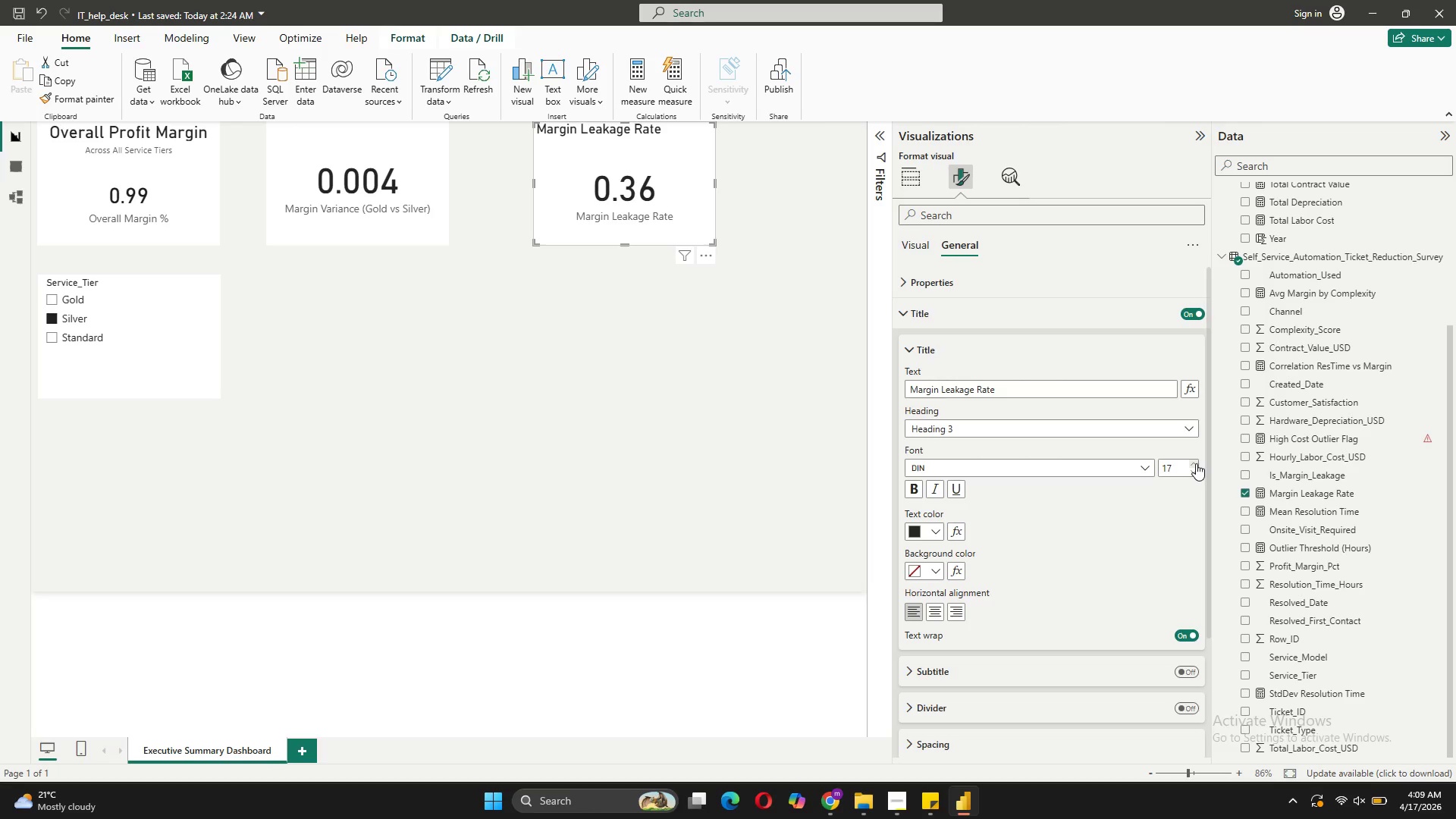 
triple_click([1196, 463])
 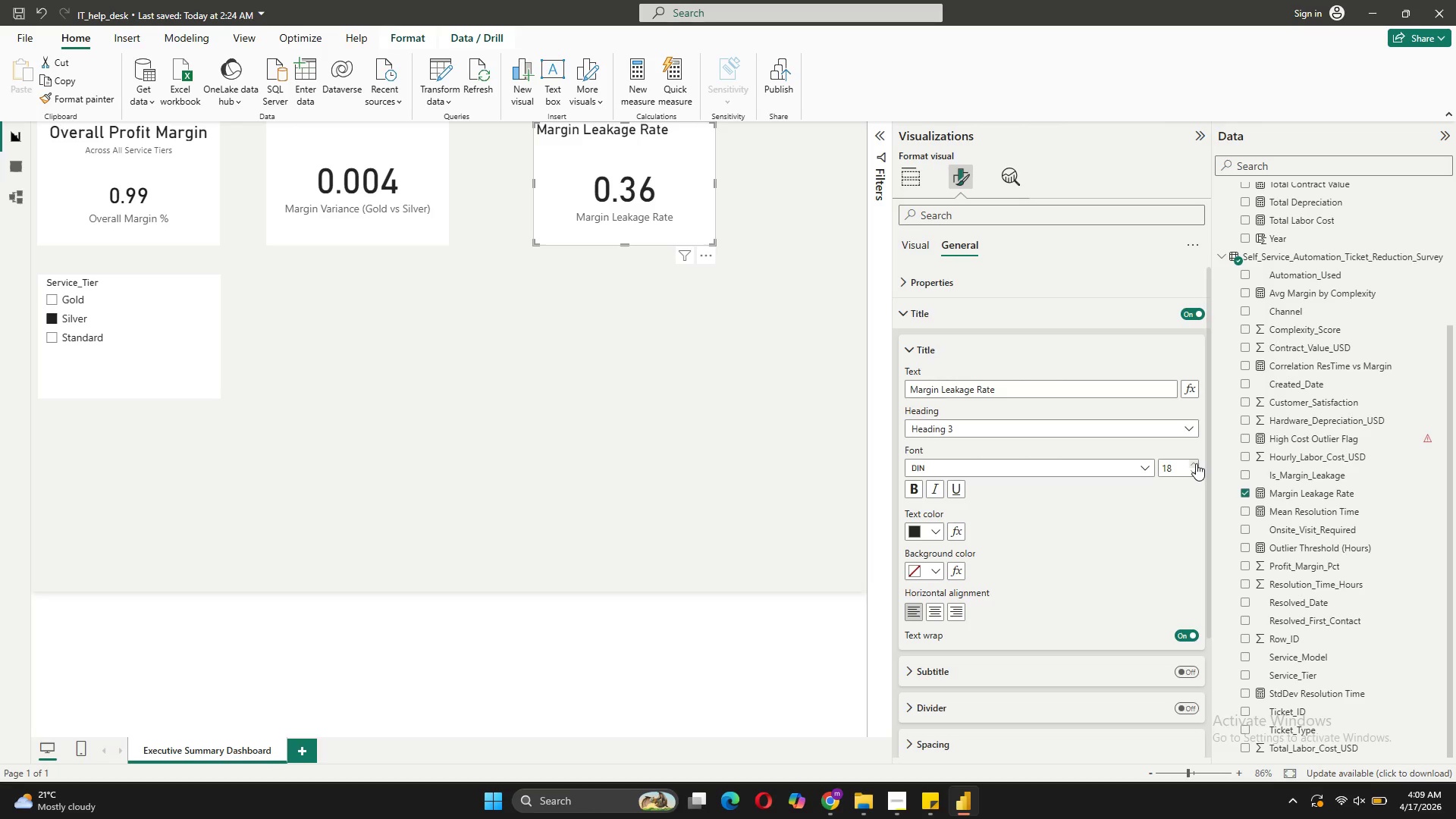 
triple_click([1196, 463])
 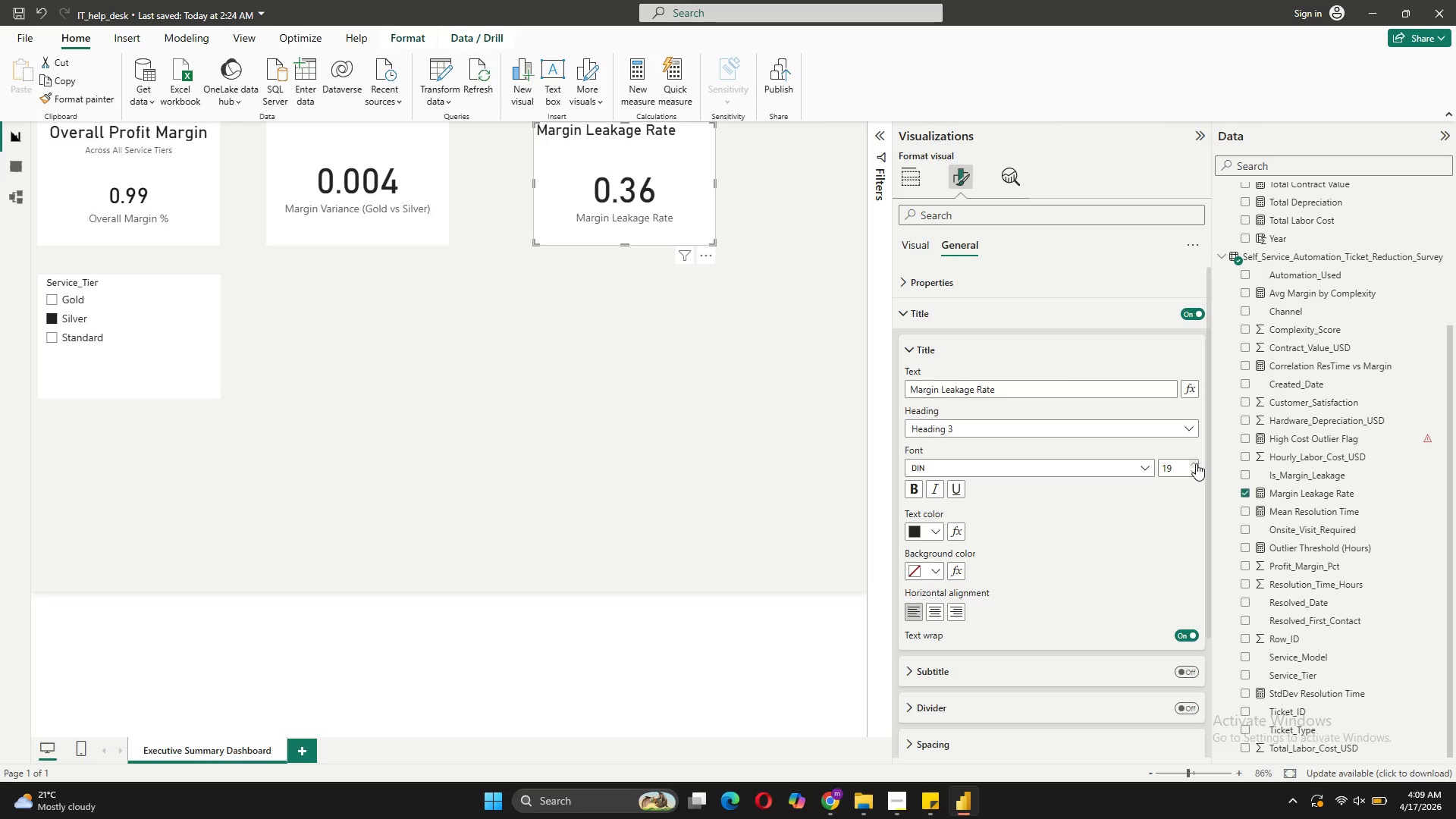 
triple_click([1196, 463])
 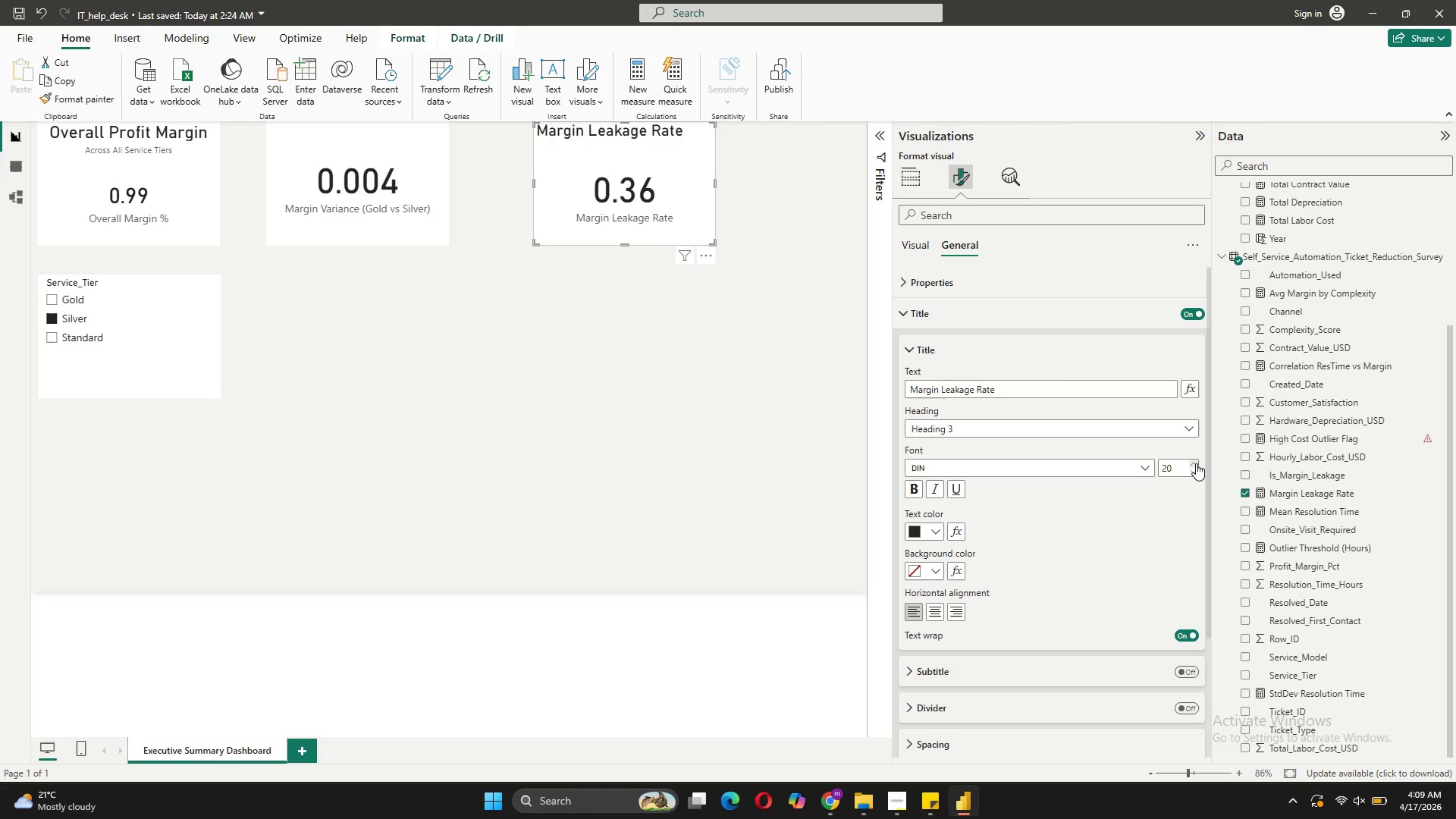 
triple_click([1196, 463])
 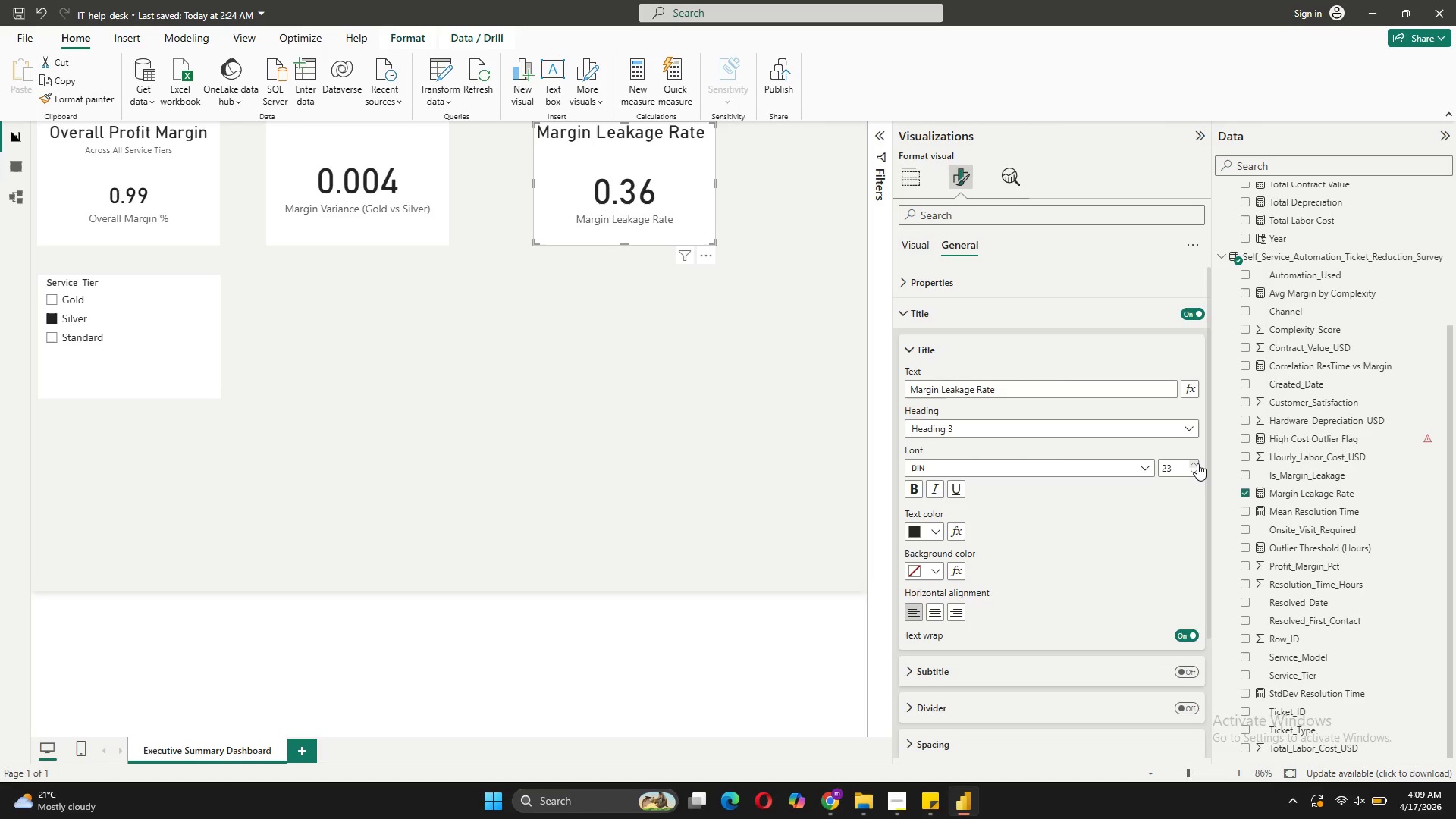 
double_click([1197, 463])
 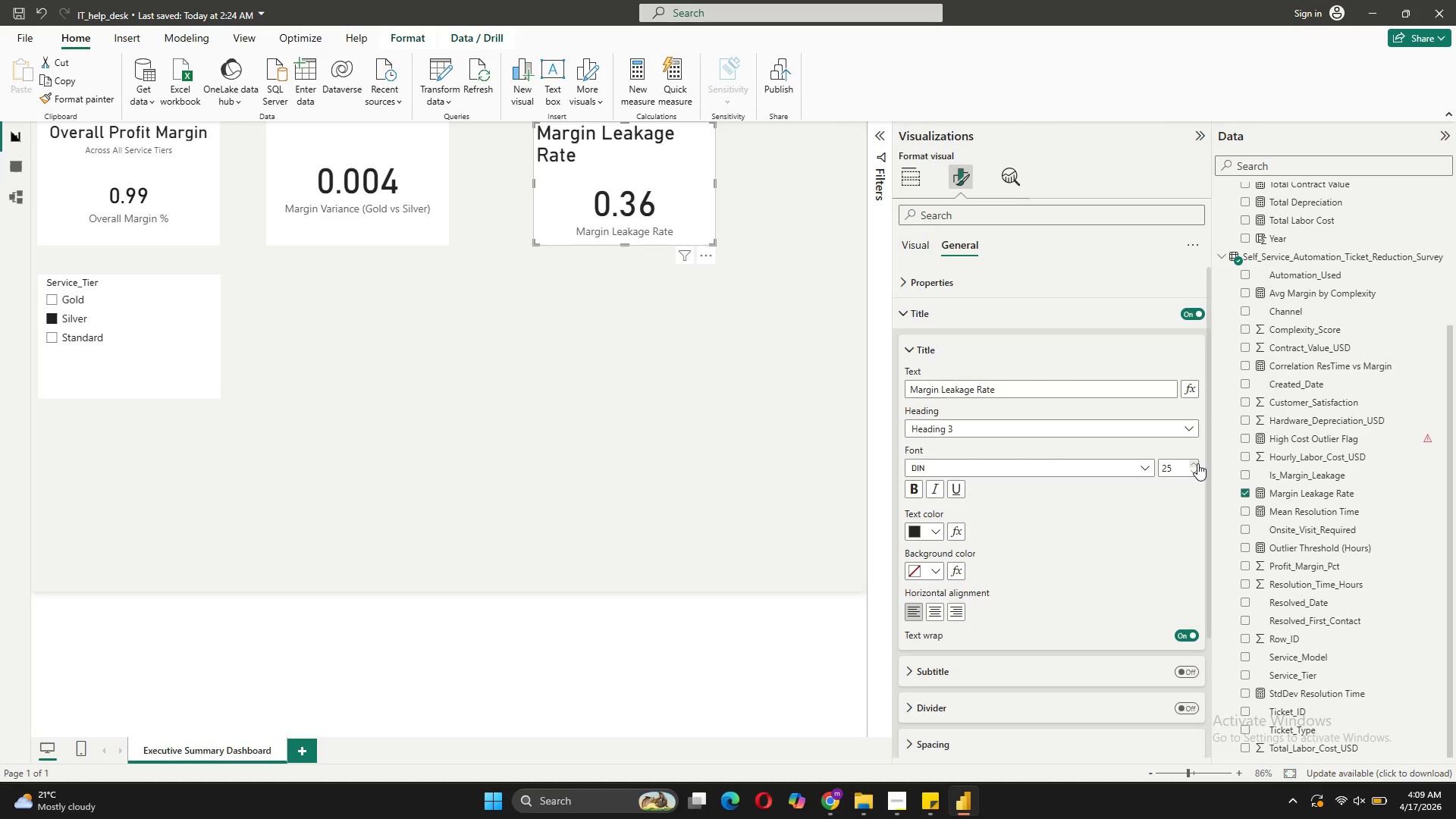 
left_click([1197, 463])
 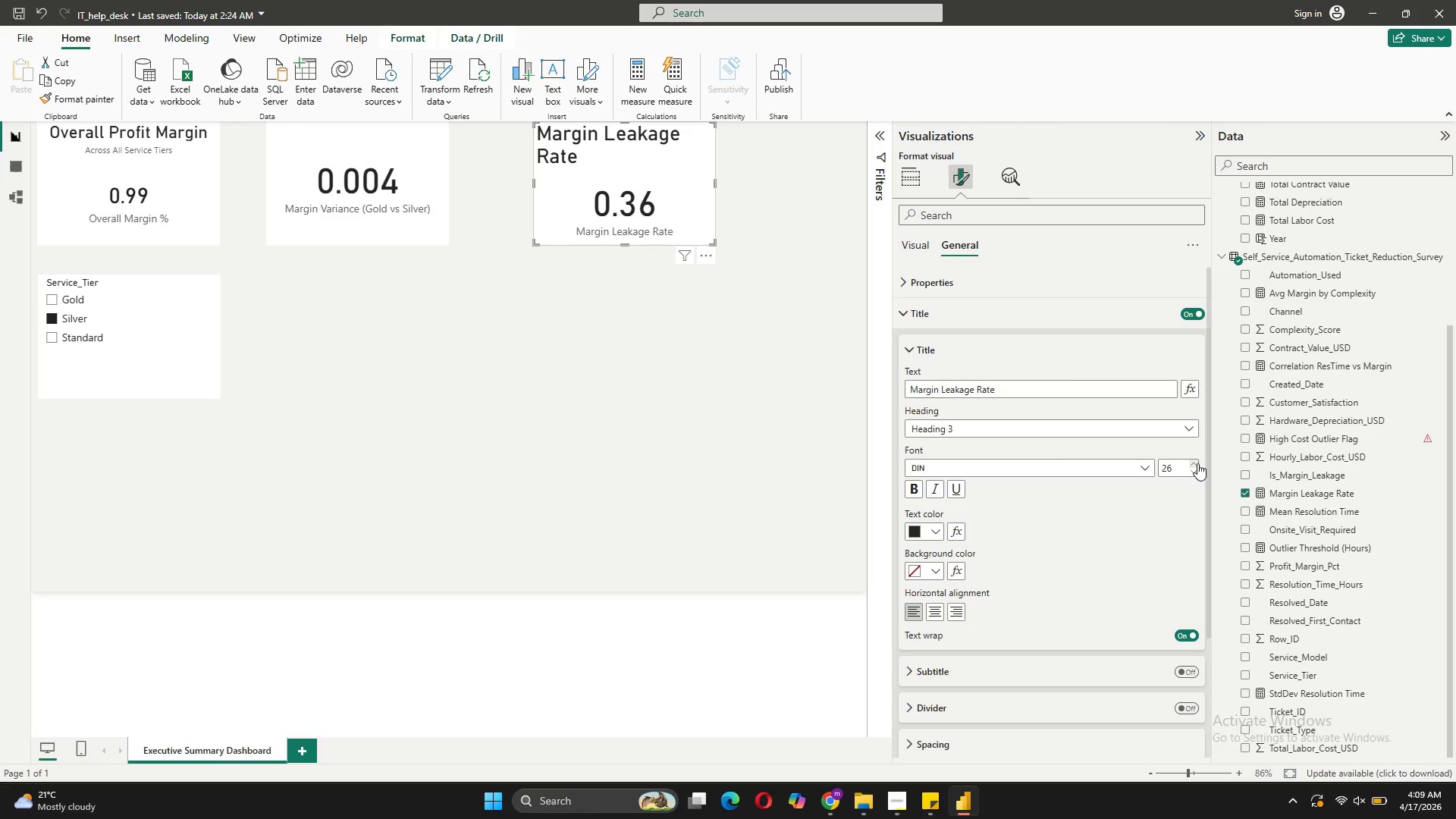 
left_click([1197, 463])
 